 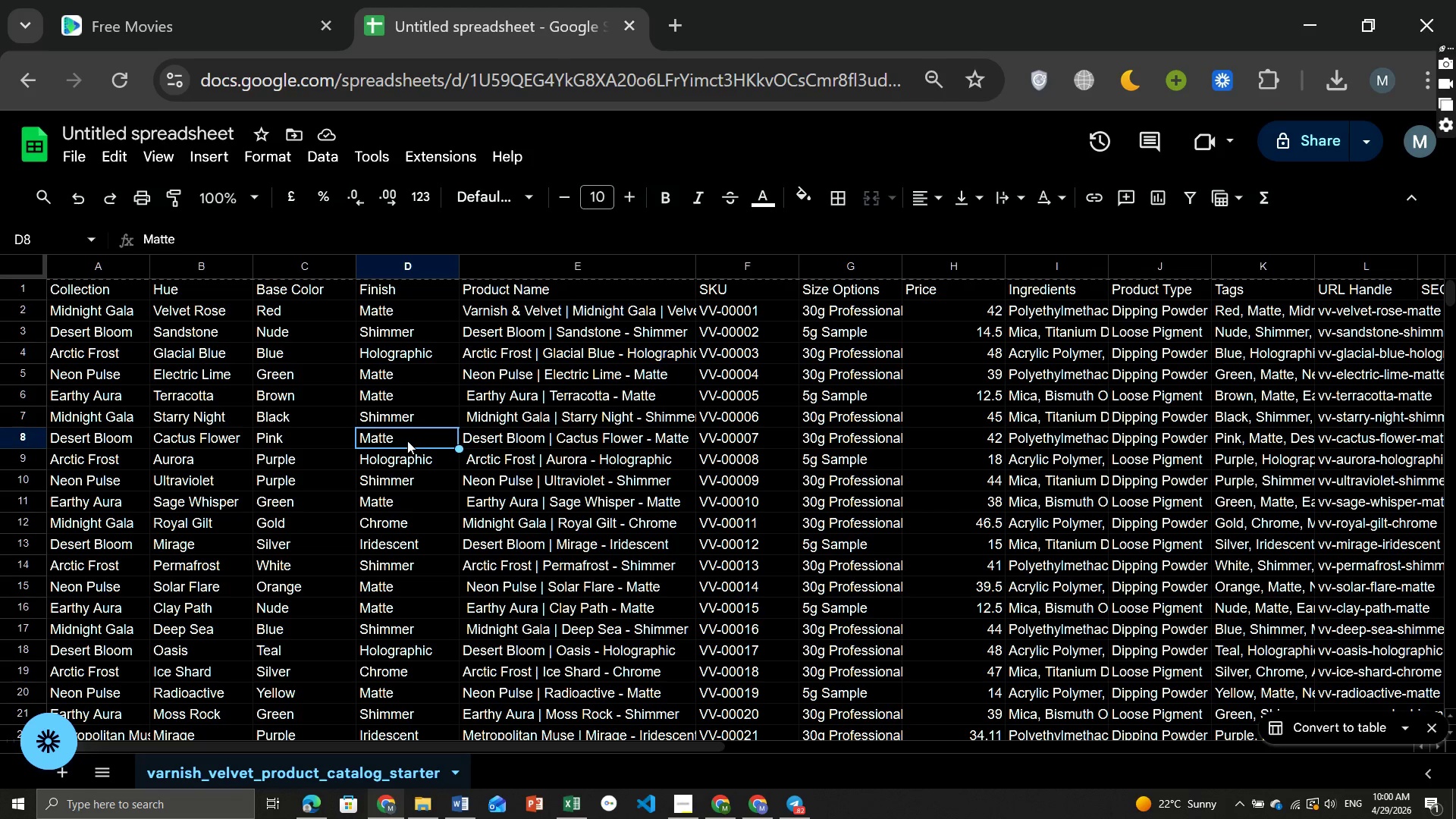 
left_click([377, 397])
 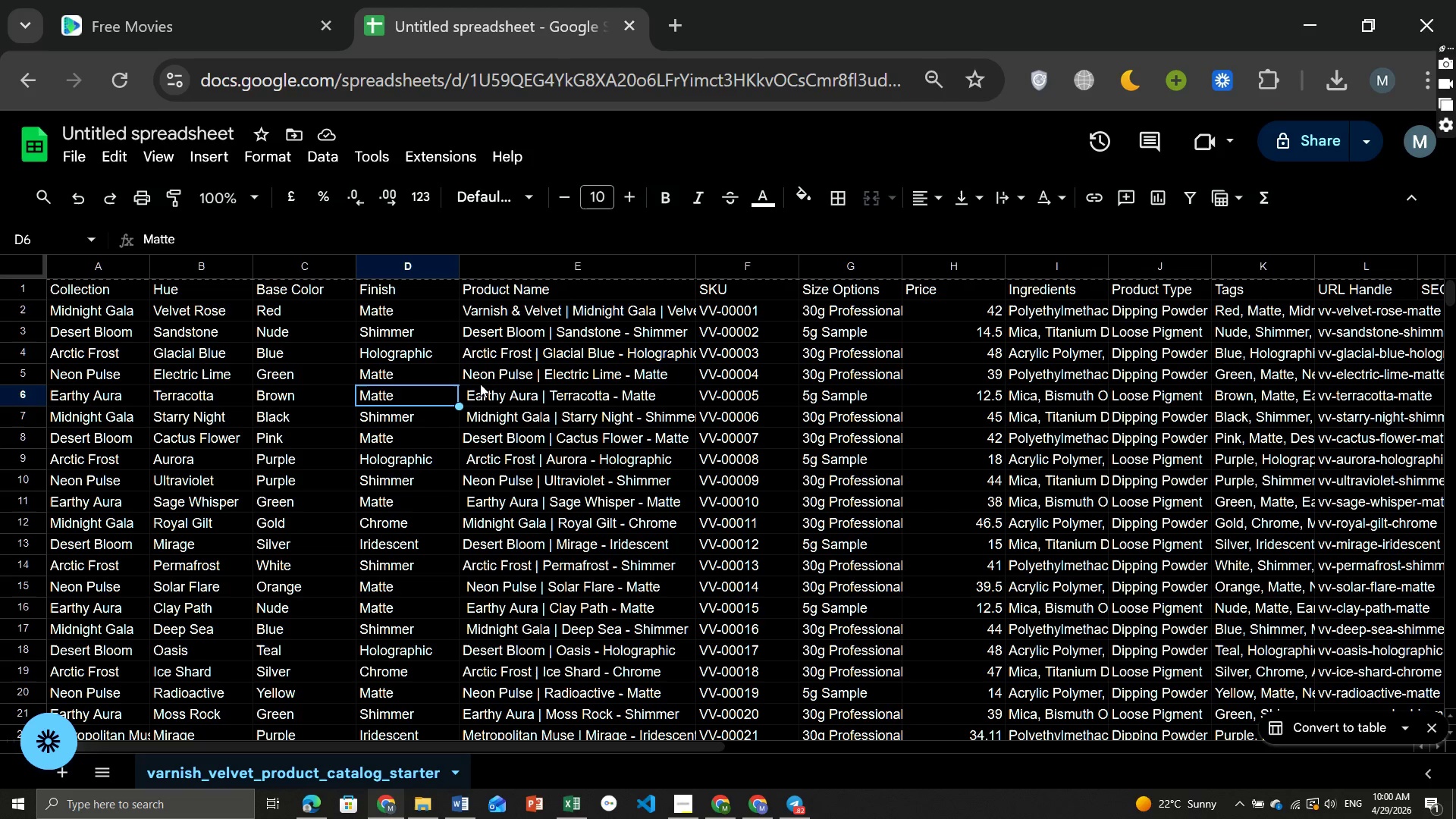 
left_click([500, 396])
 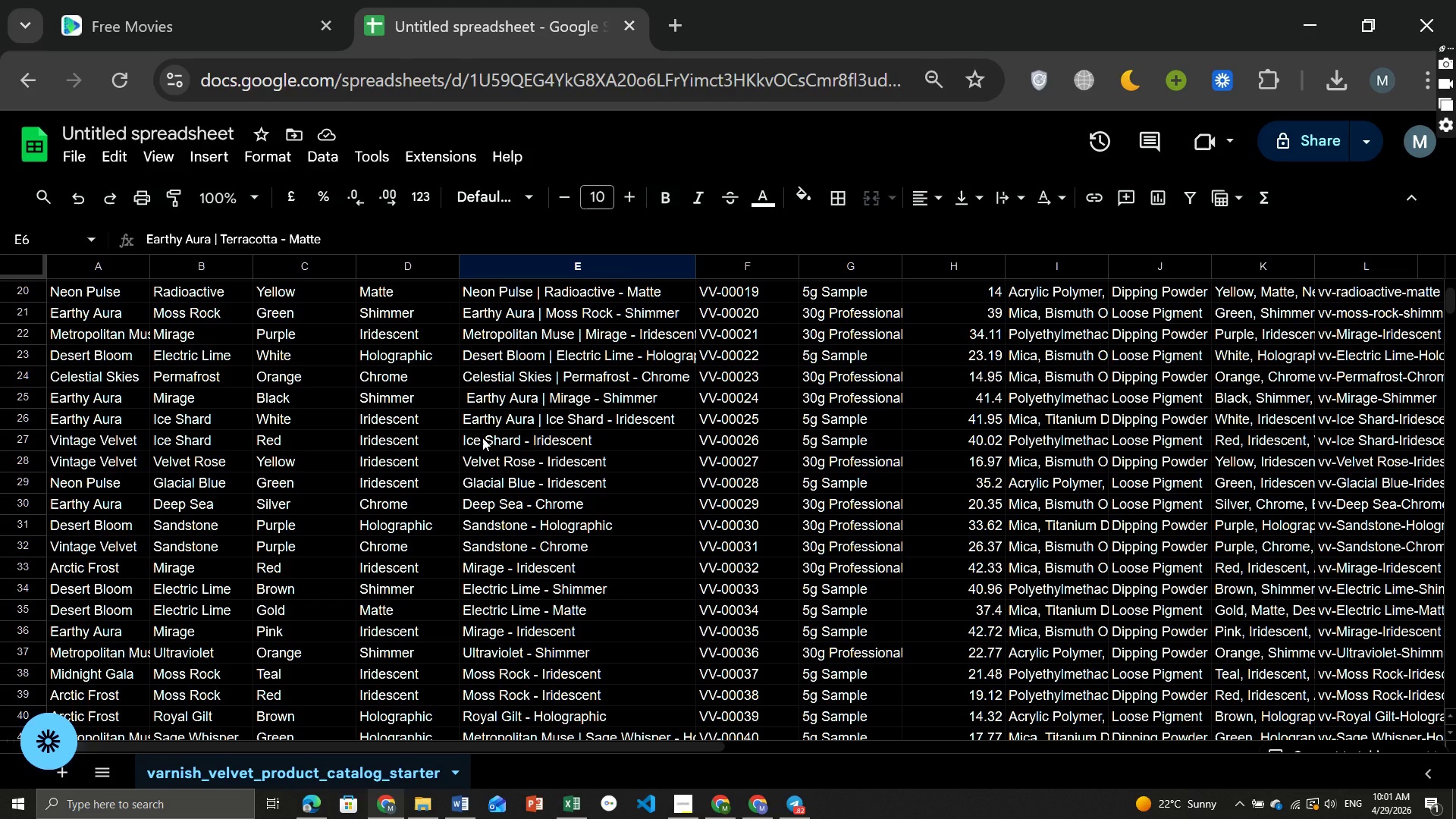 
wait(37.69)
 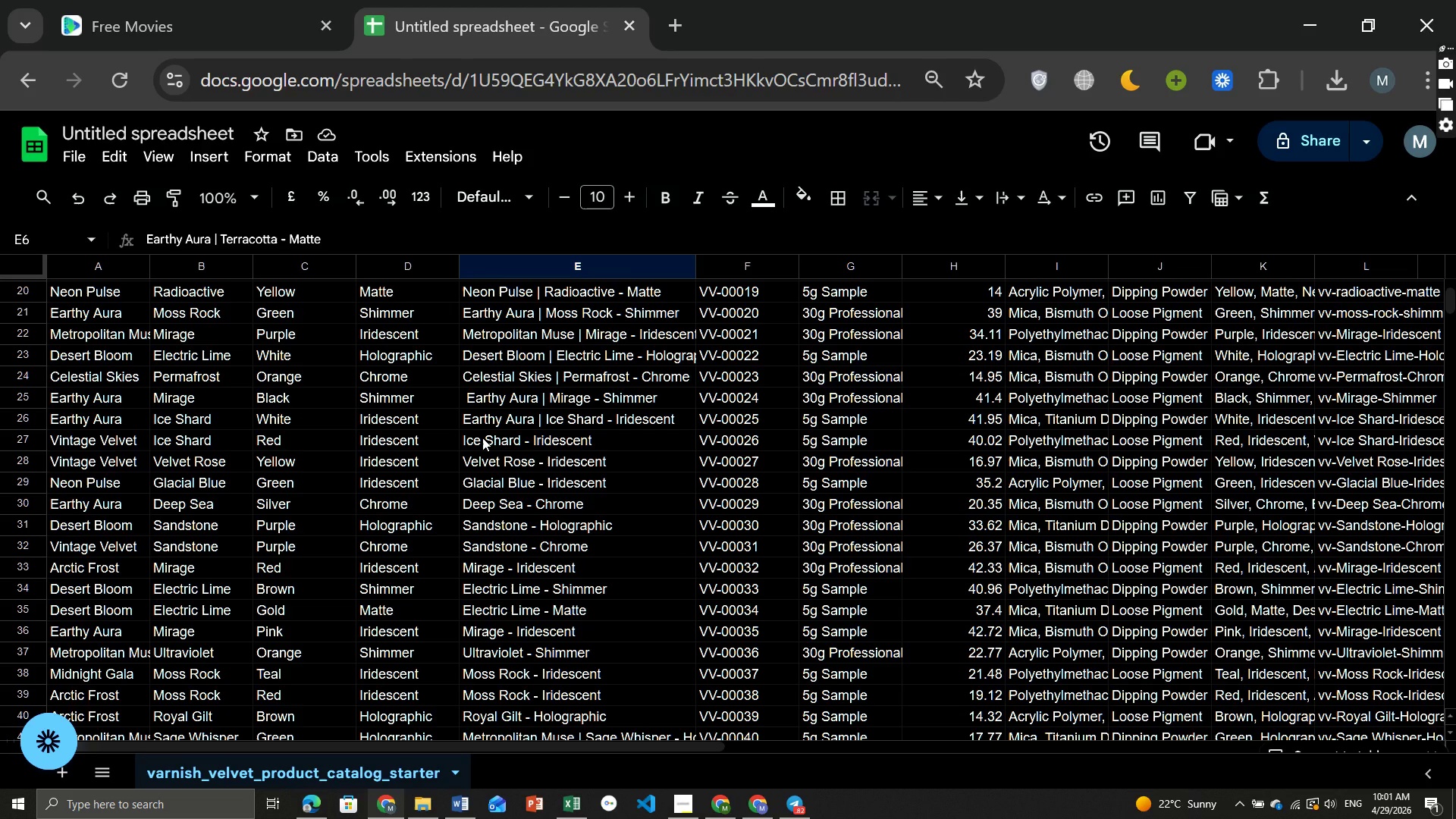 
left_click([482, 438])
 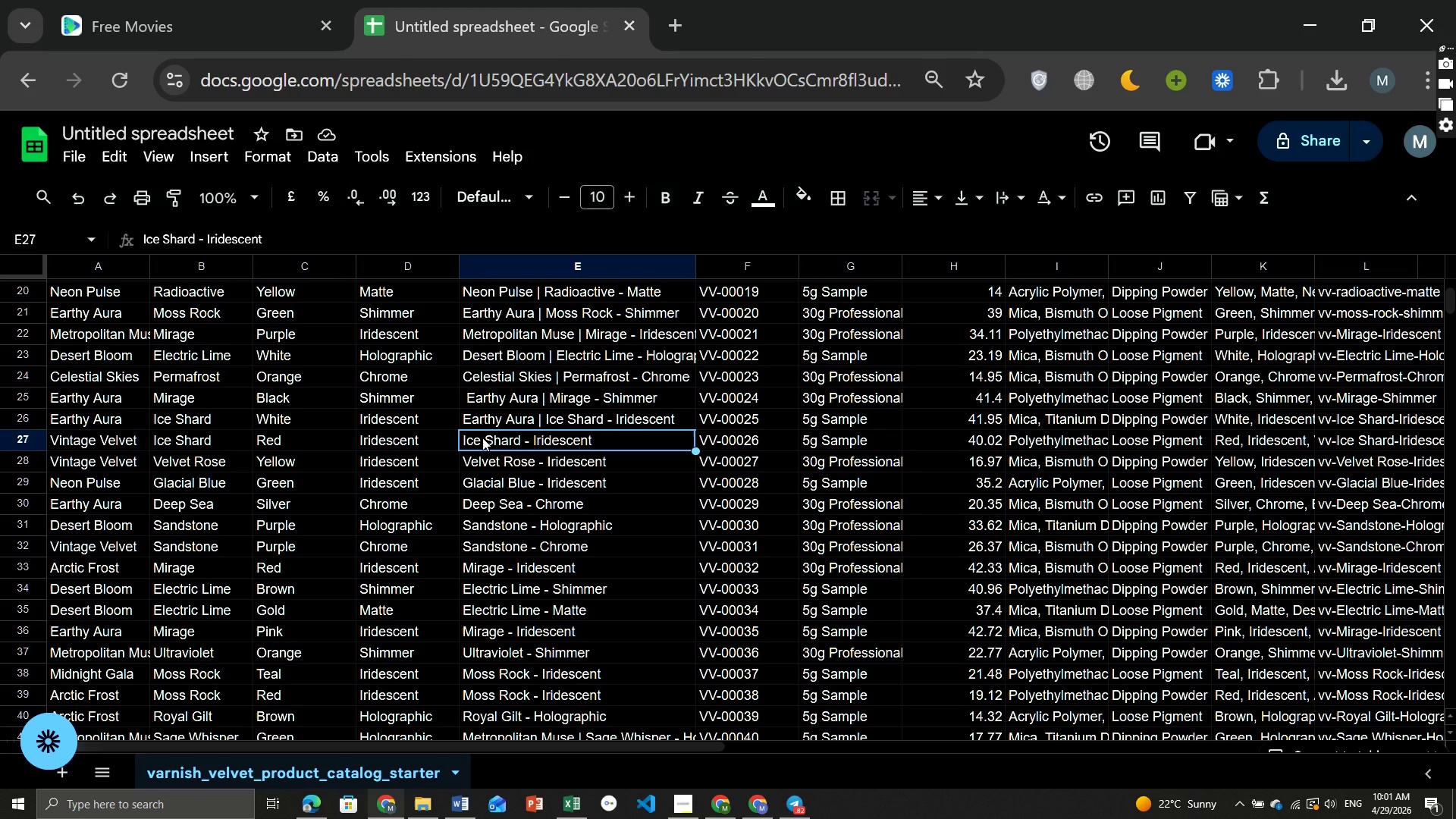 
key(Control+Z)
 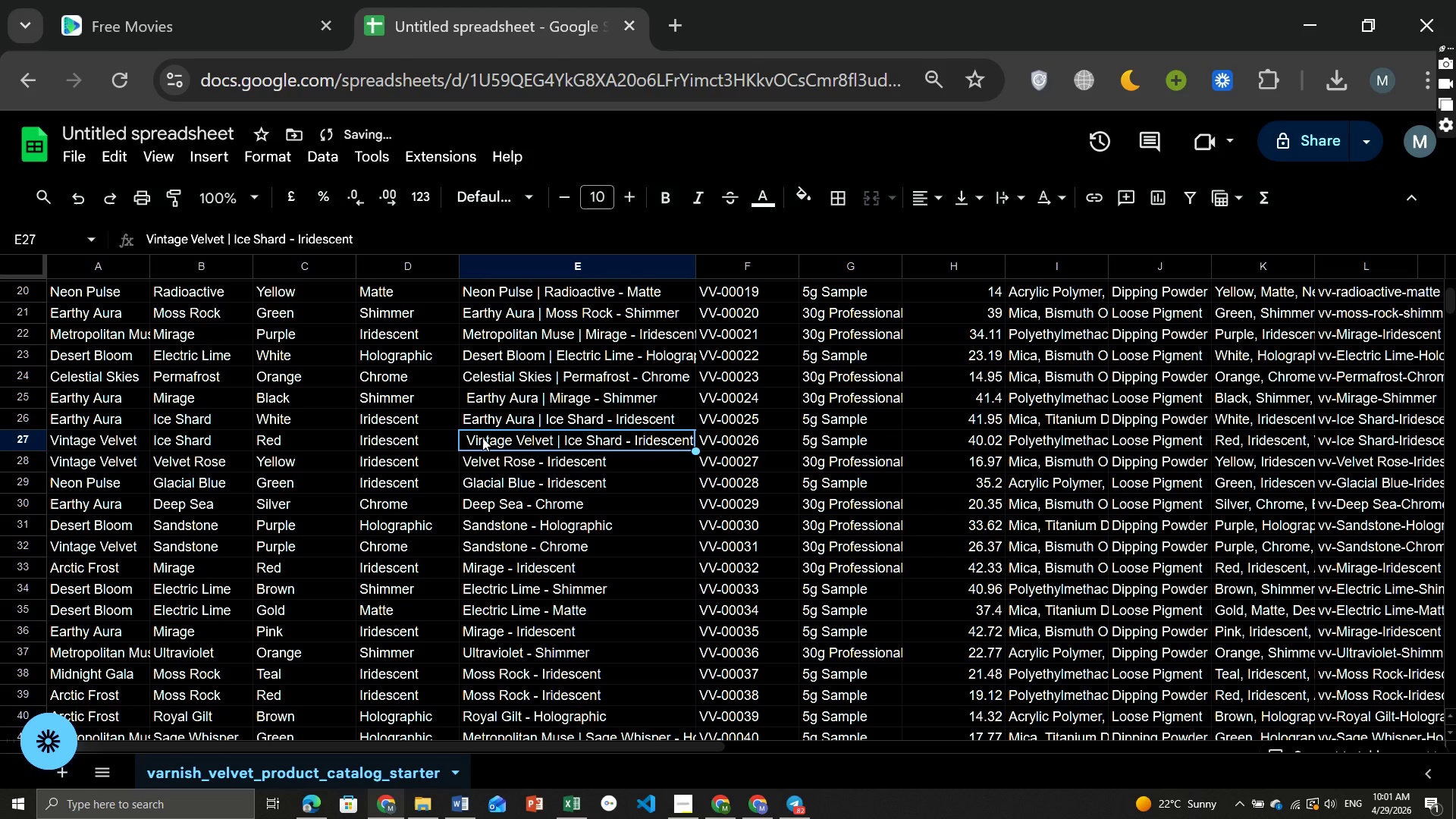 
key(Control+Z)
 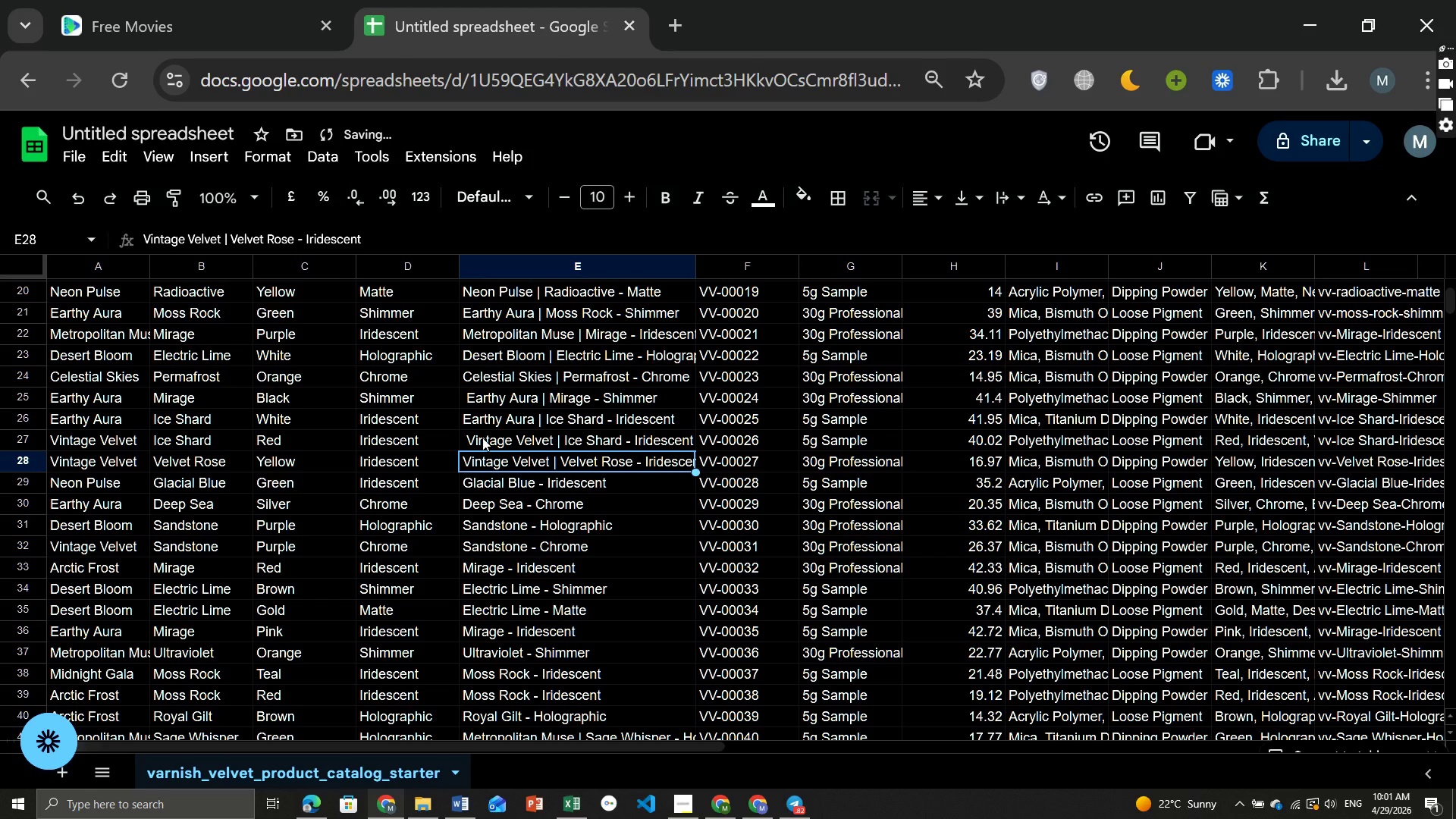 
key(Control+Z)
 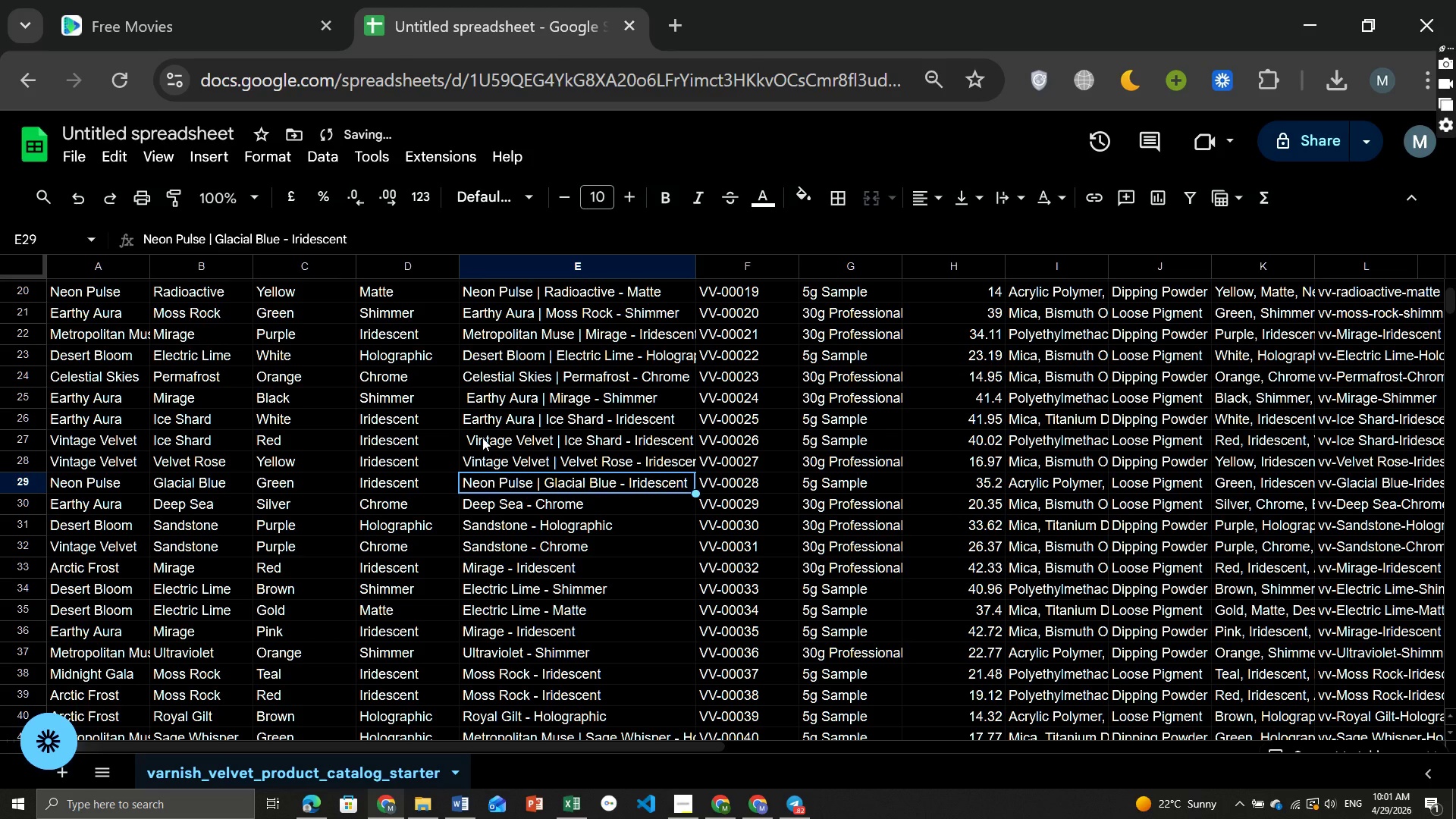 
key(Control+ControlLeft)
 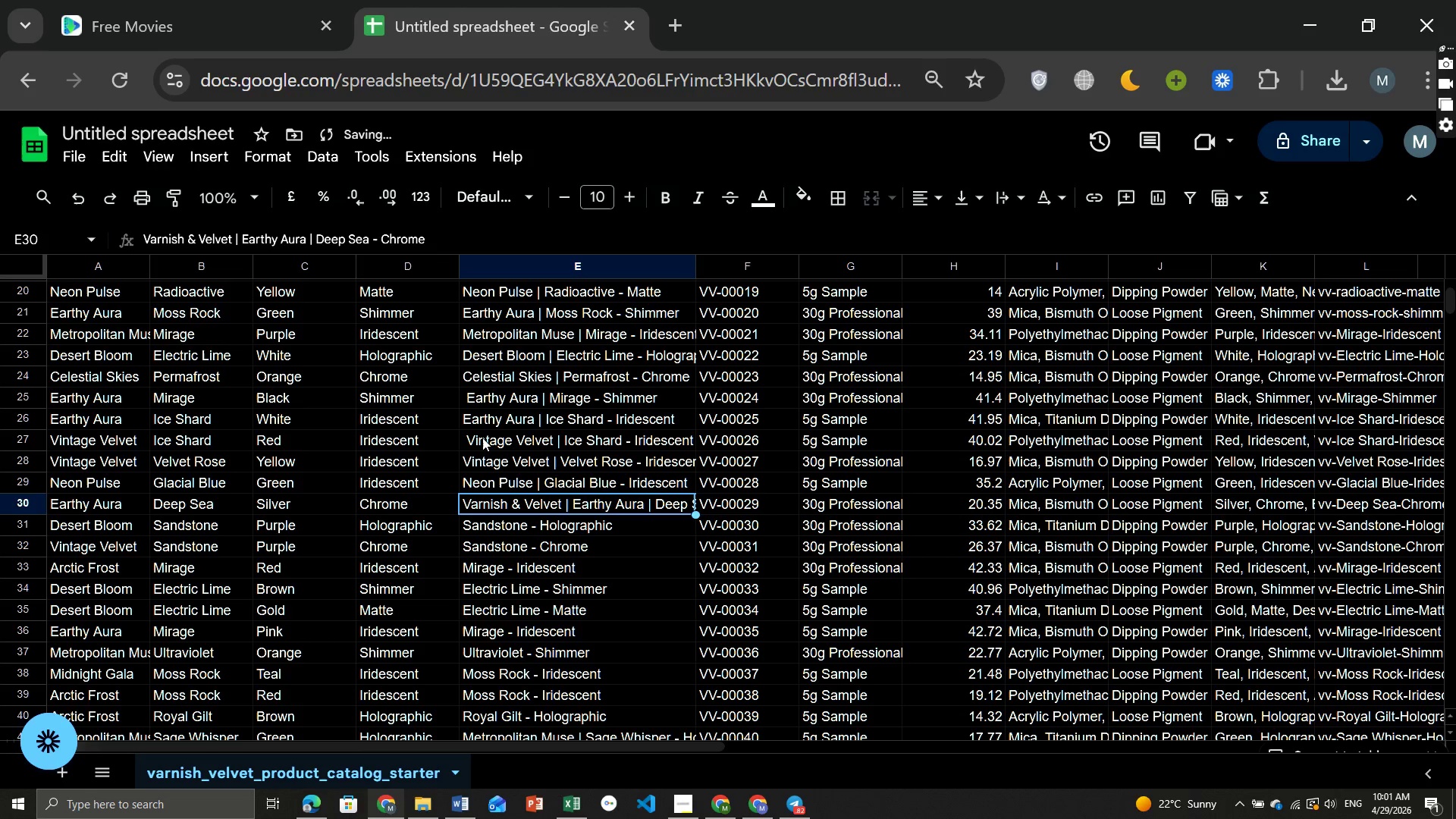 
key(Control+Z)
 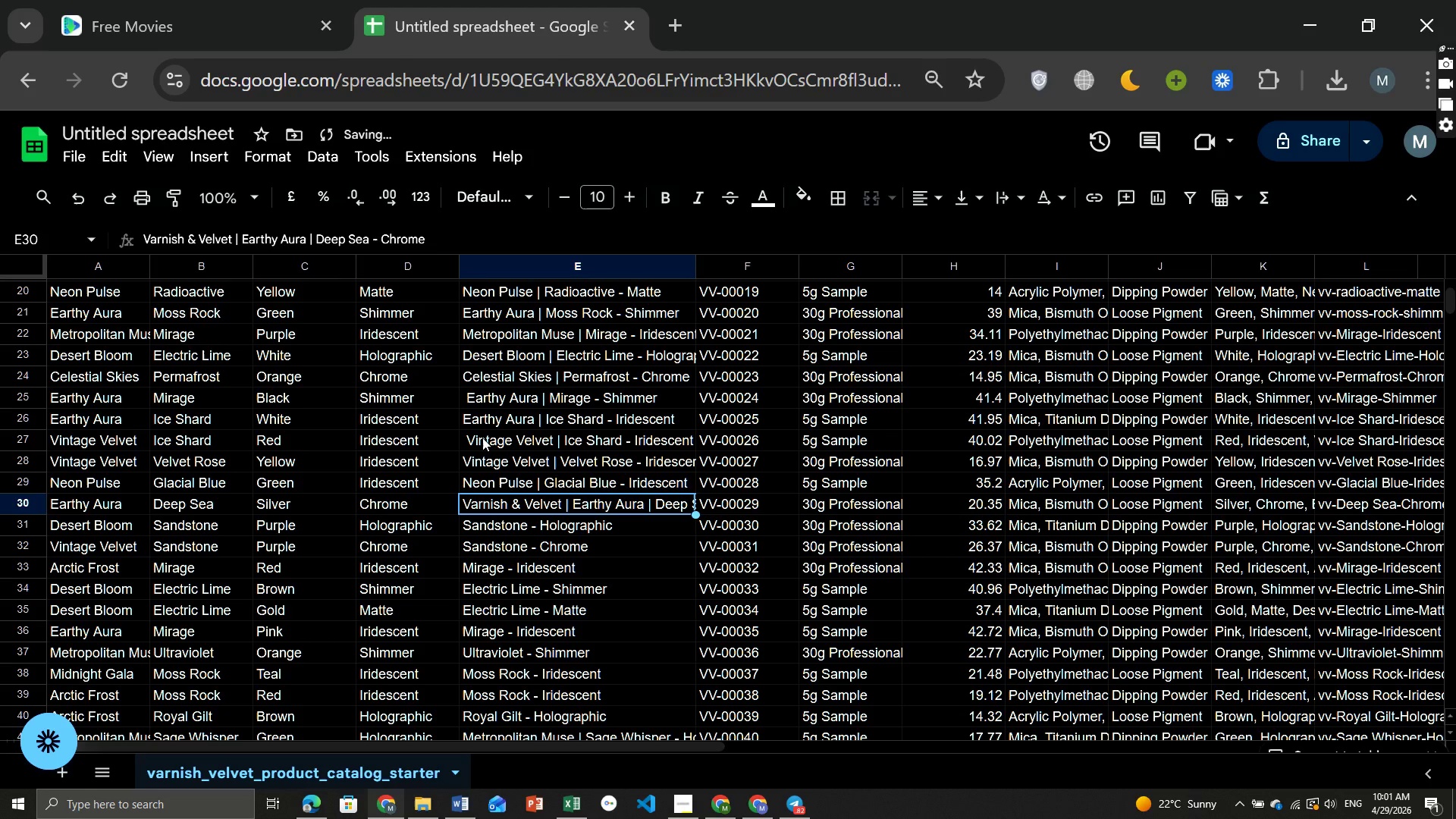 
hold_key(key=ControlLeft, duration=1.53)
 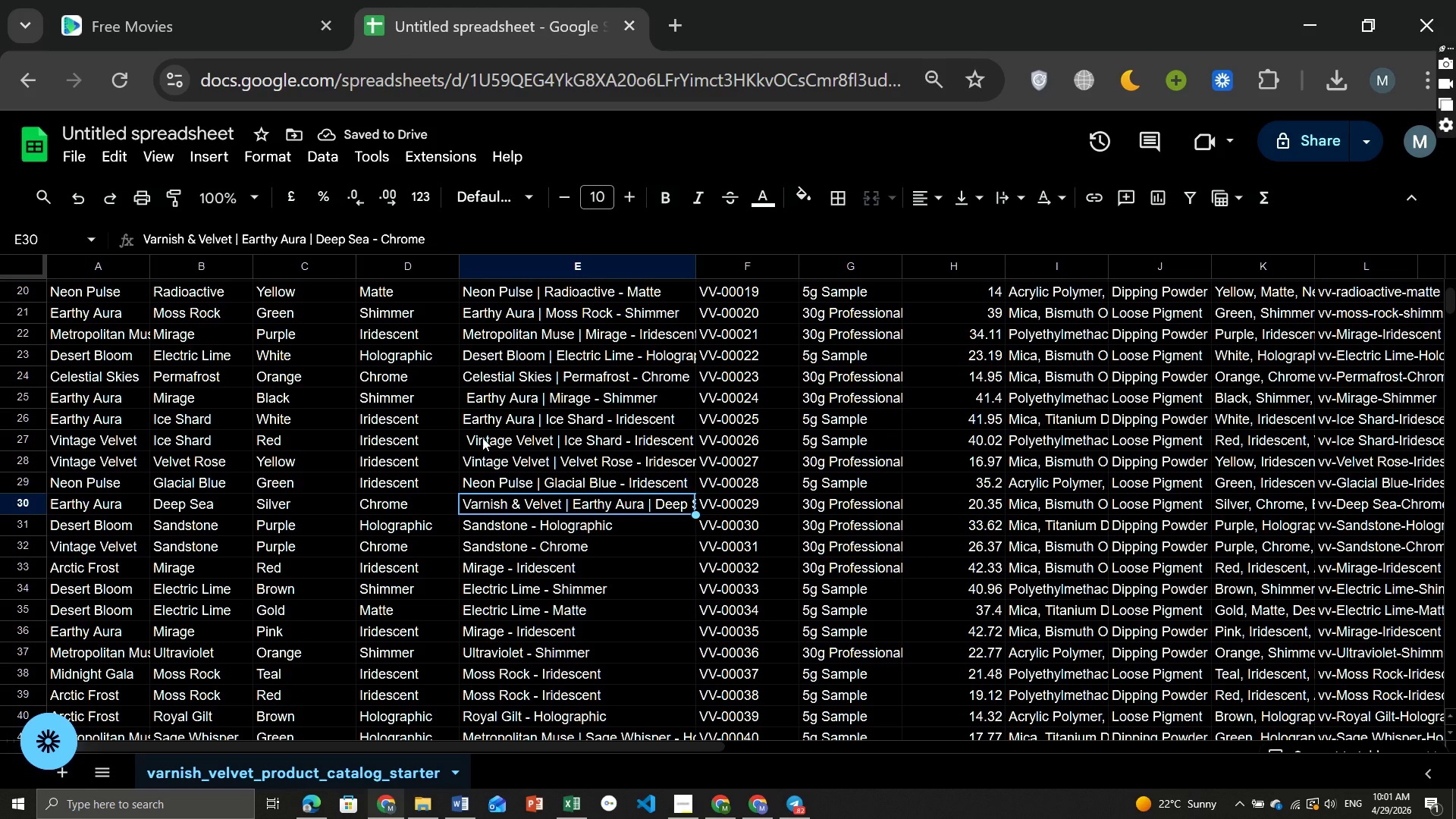 
hold_key(key=ControlLeft, duration=1.52)
 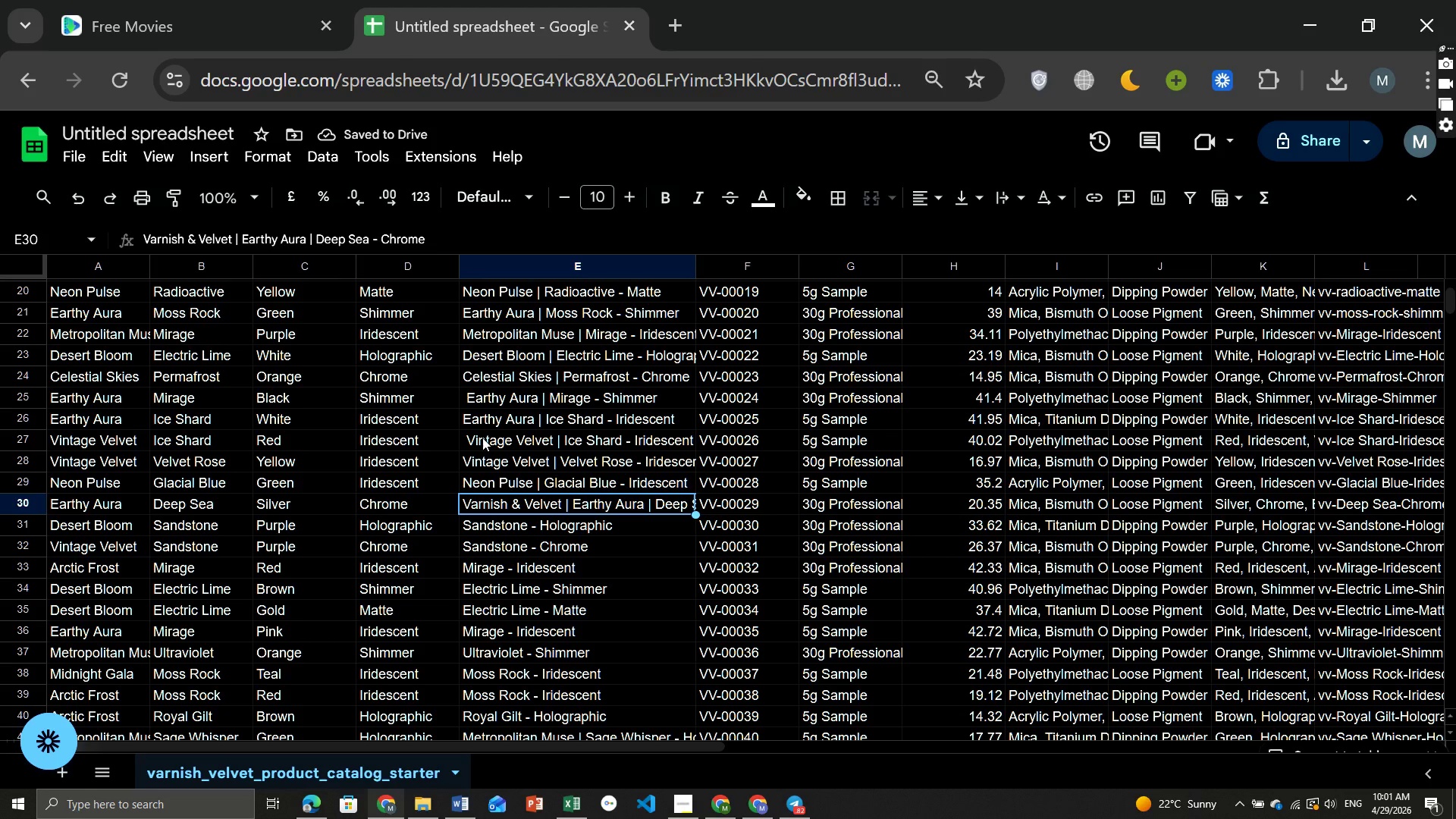 
hold_key(key=ControlLeft, duration=1.5)
 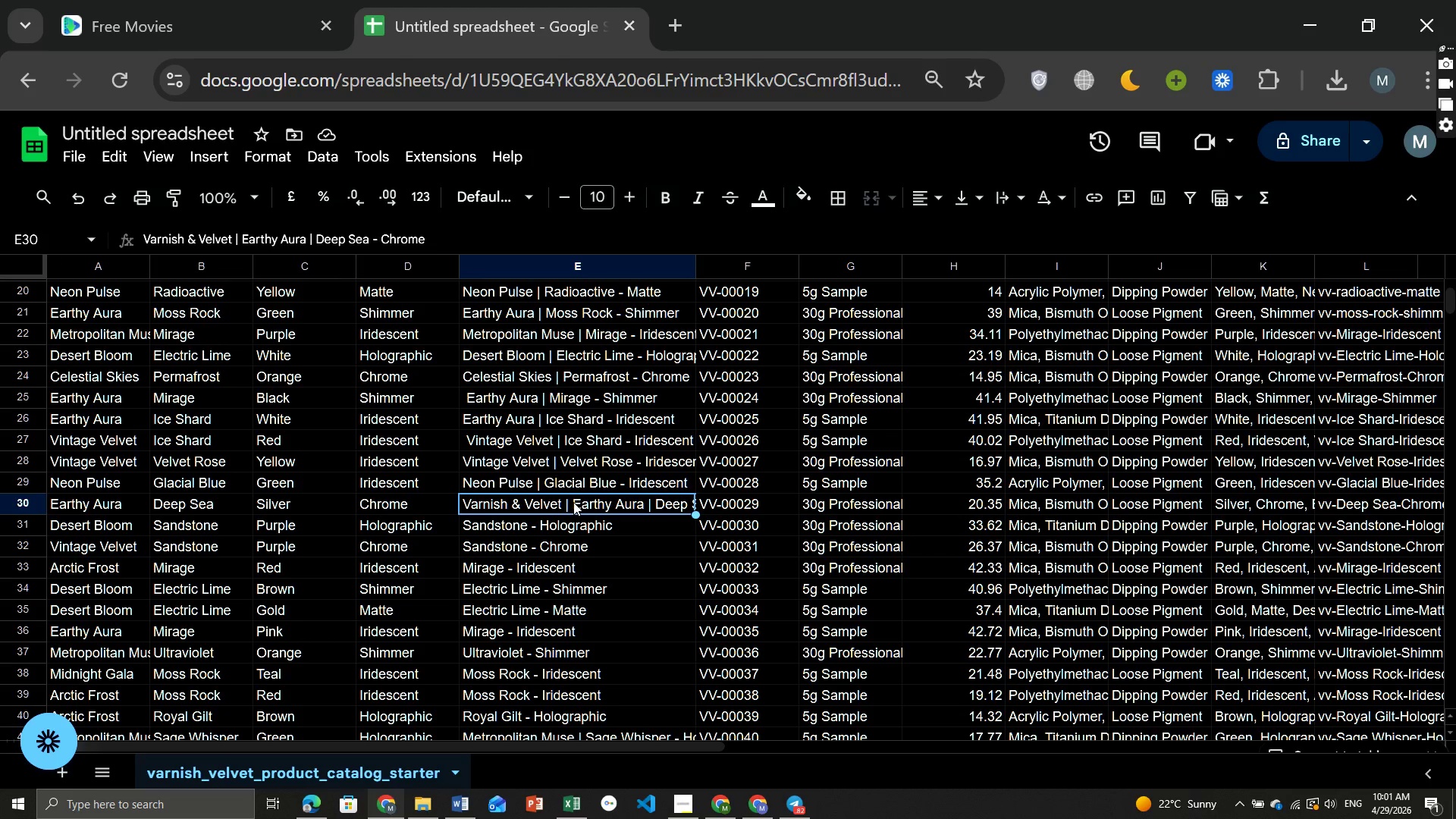 
left_click([573, 502])
 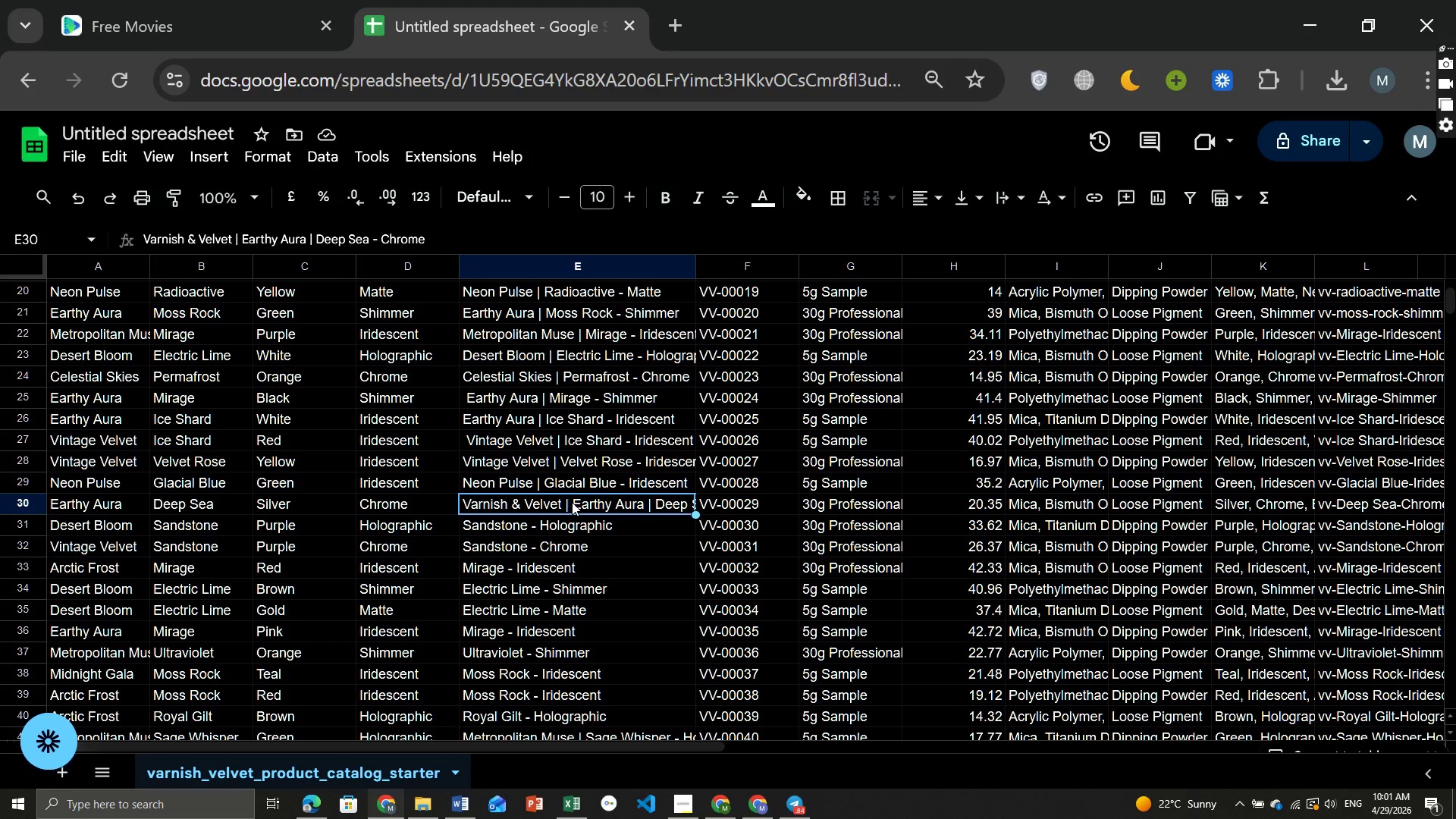 
left_click([572, 502])
 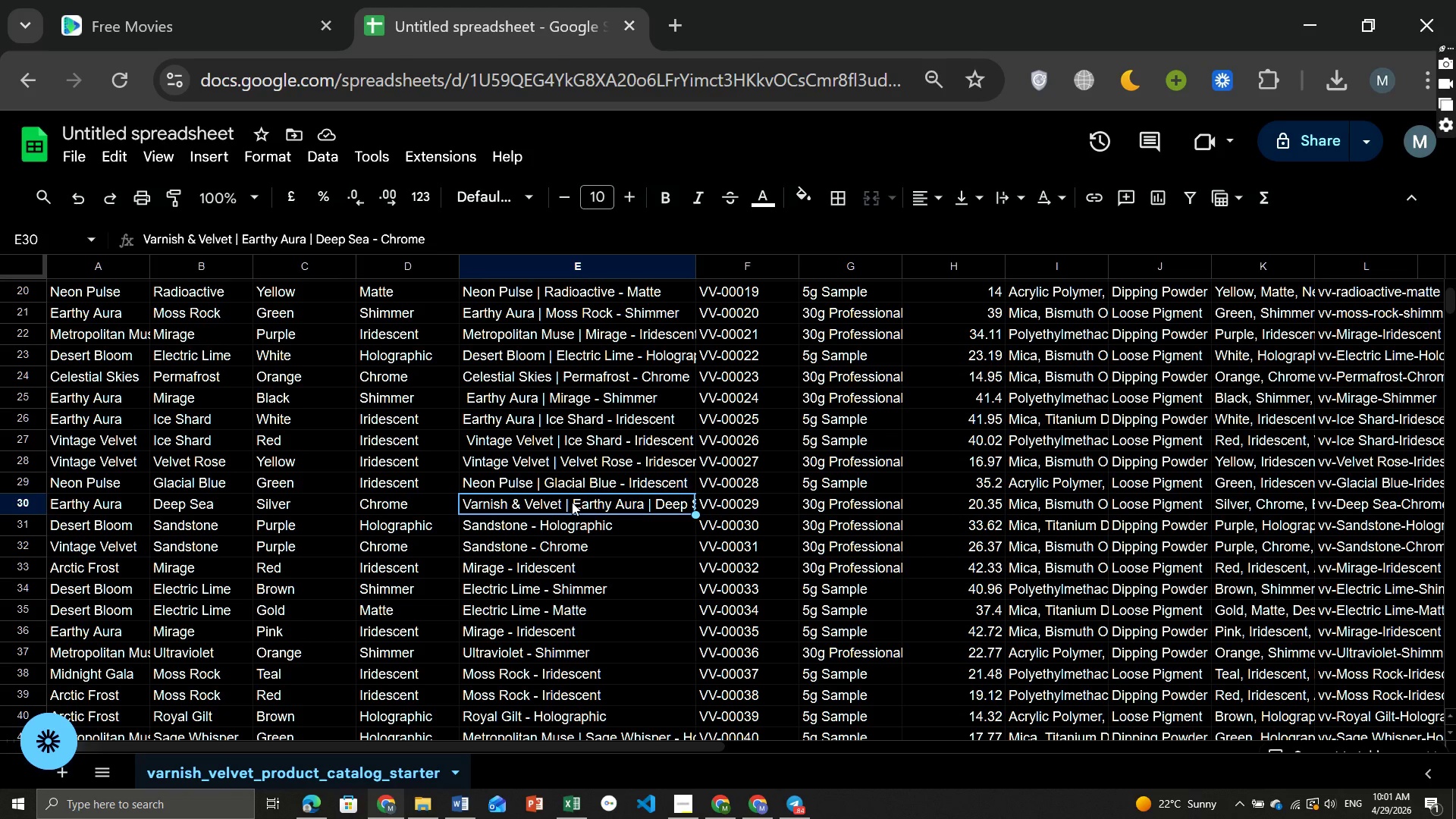 
double_click([572, 502])
 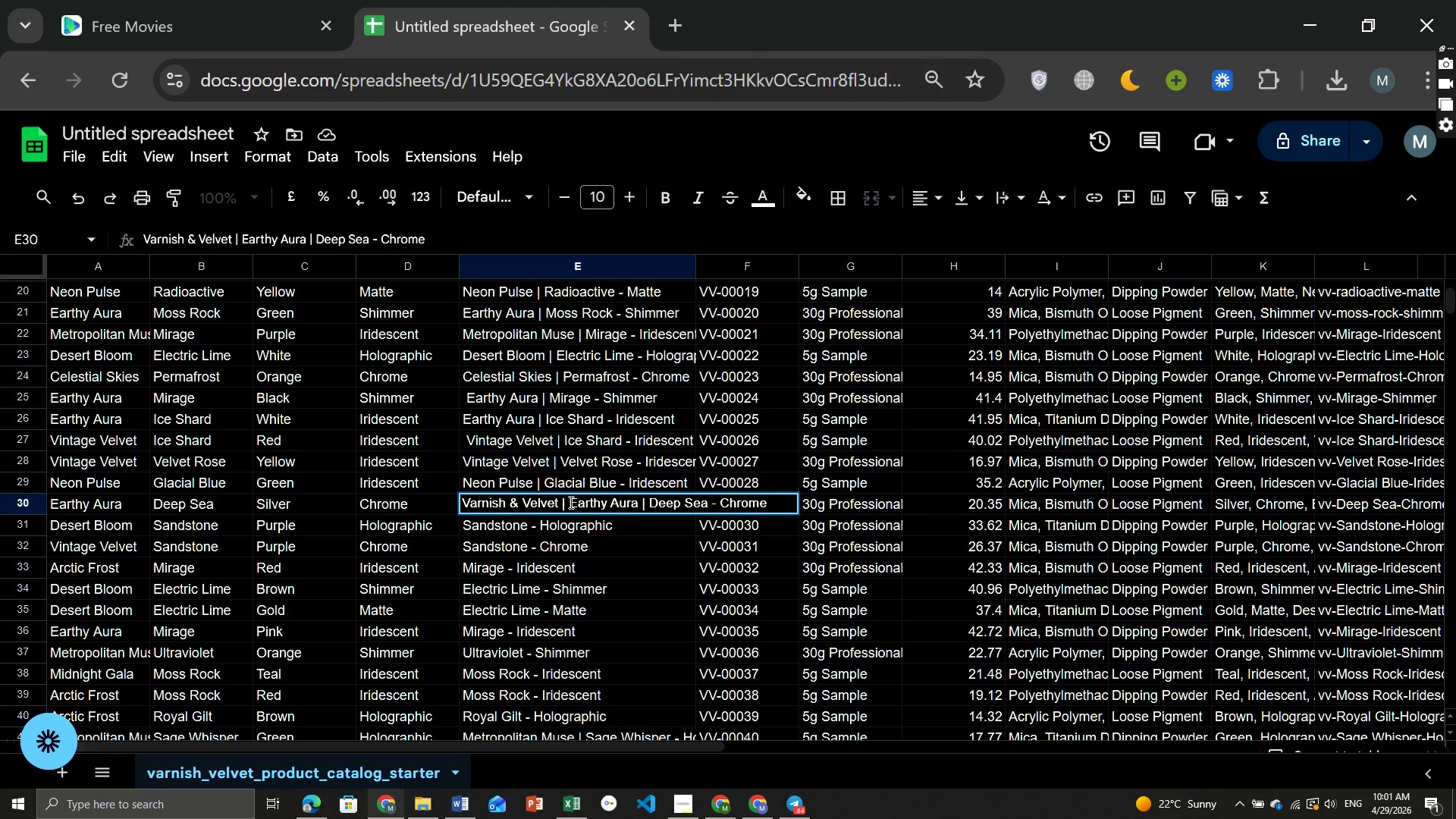 
left_click([570, 502])
 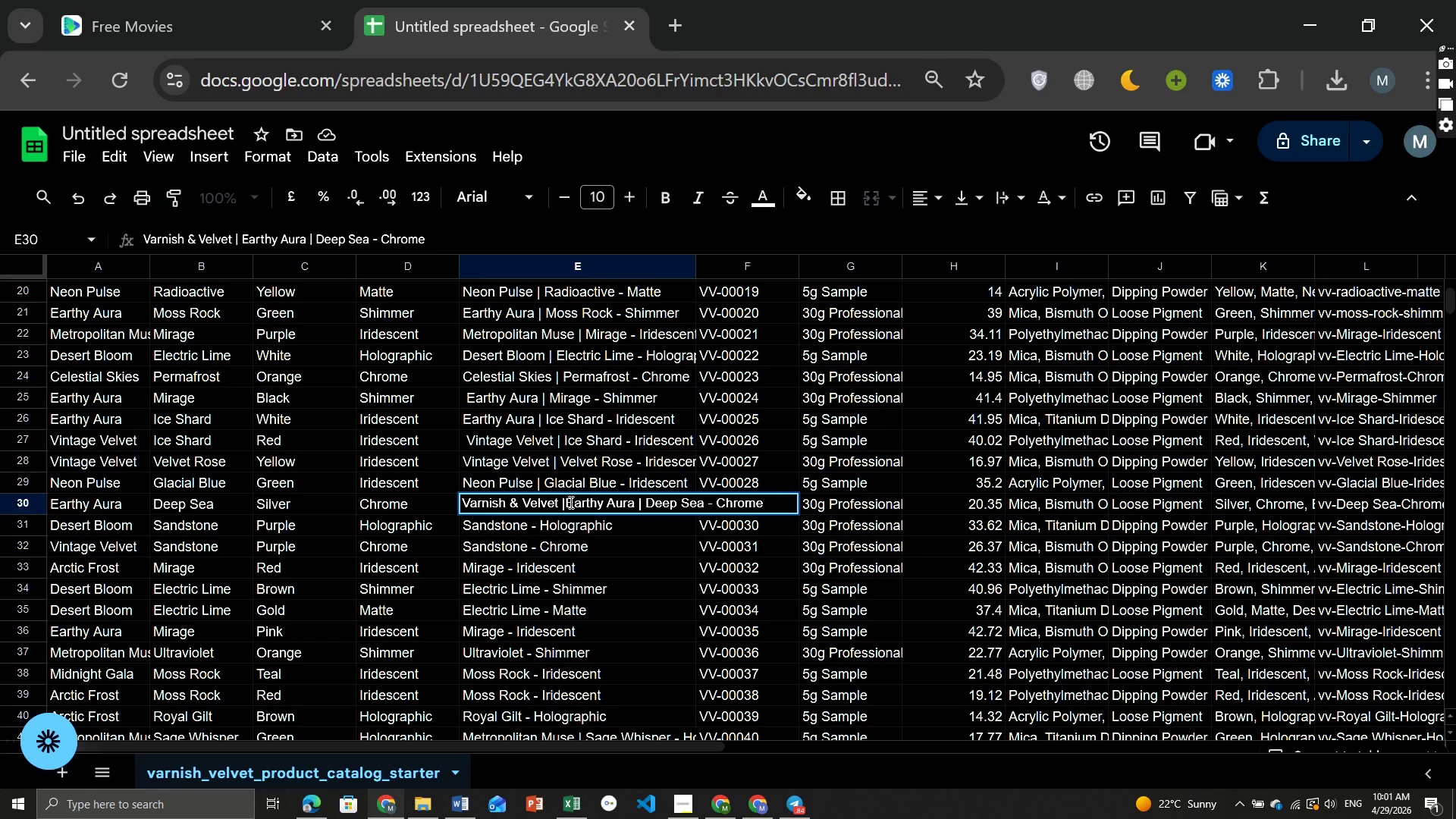 
hold_key(key=Backspace, duration=1.5)
 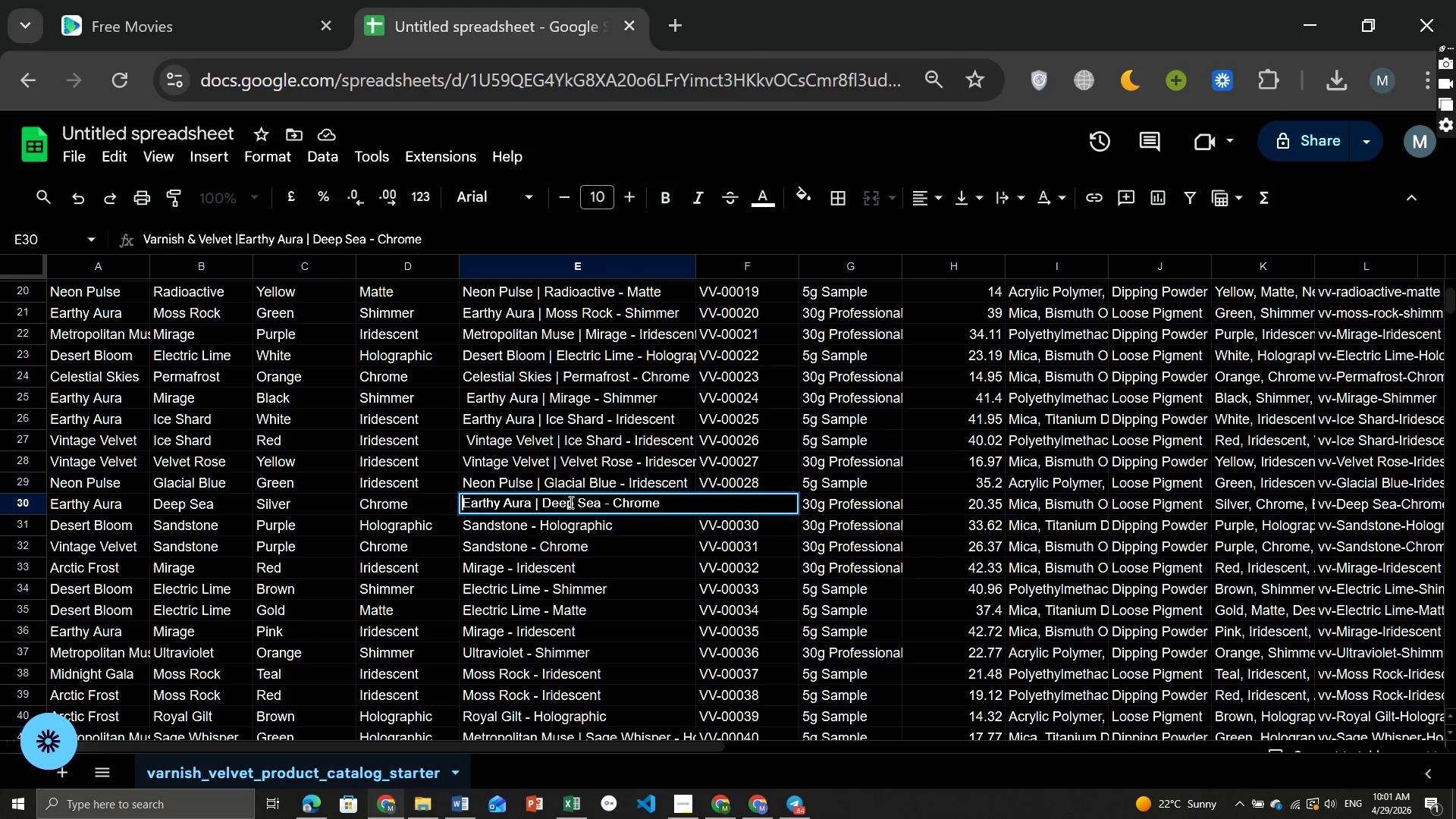 
key(Backspace)
 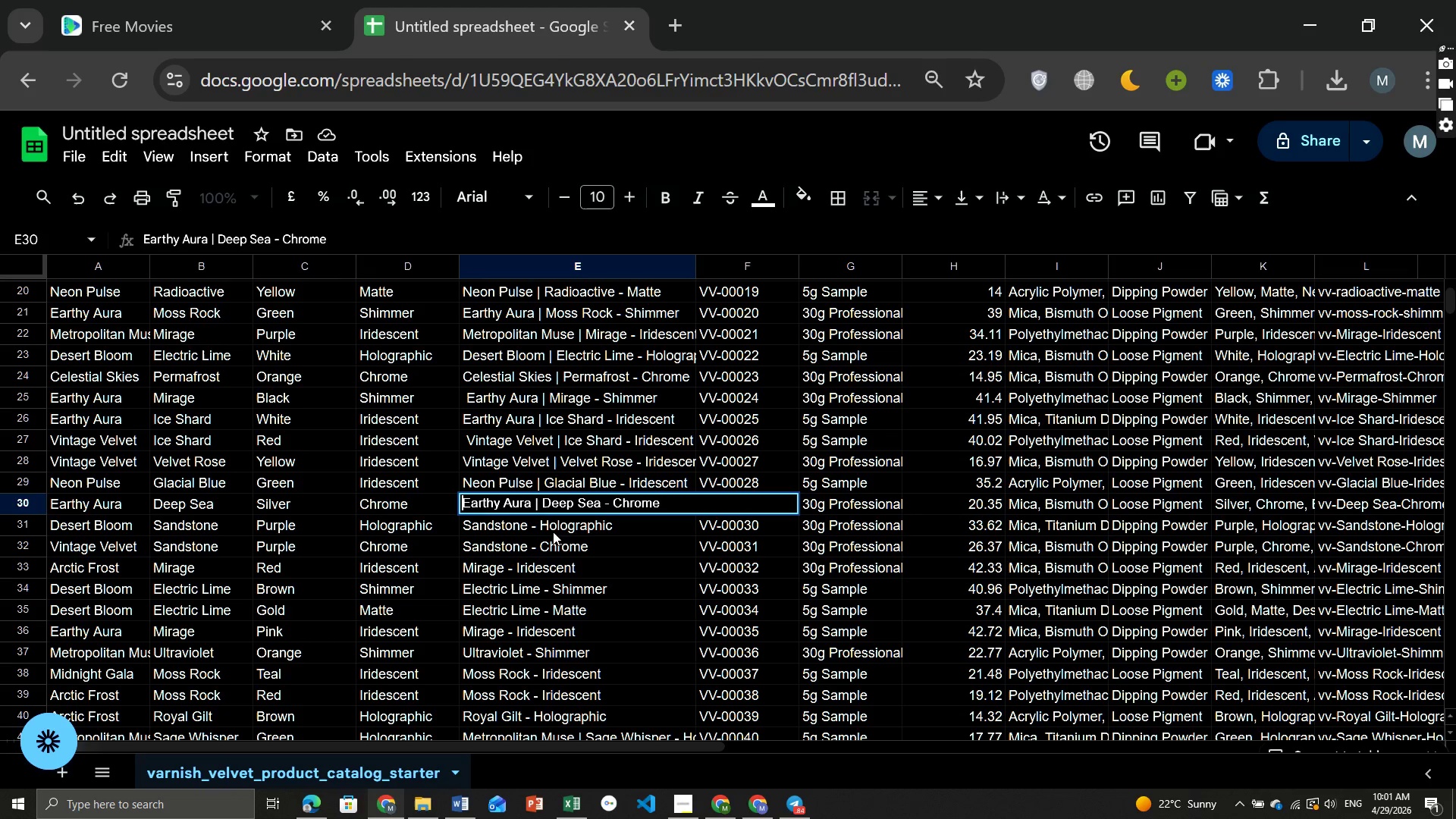 
left_click([529, 525])
 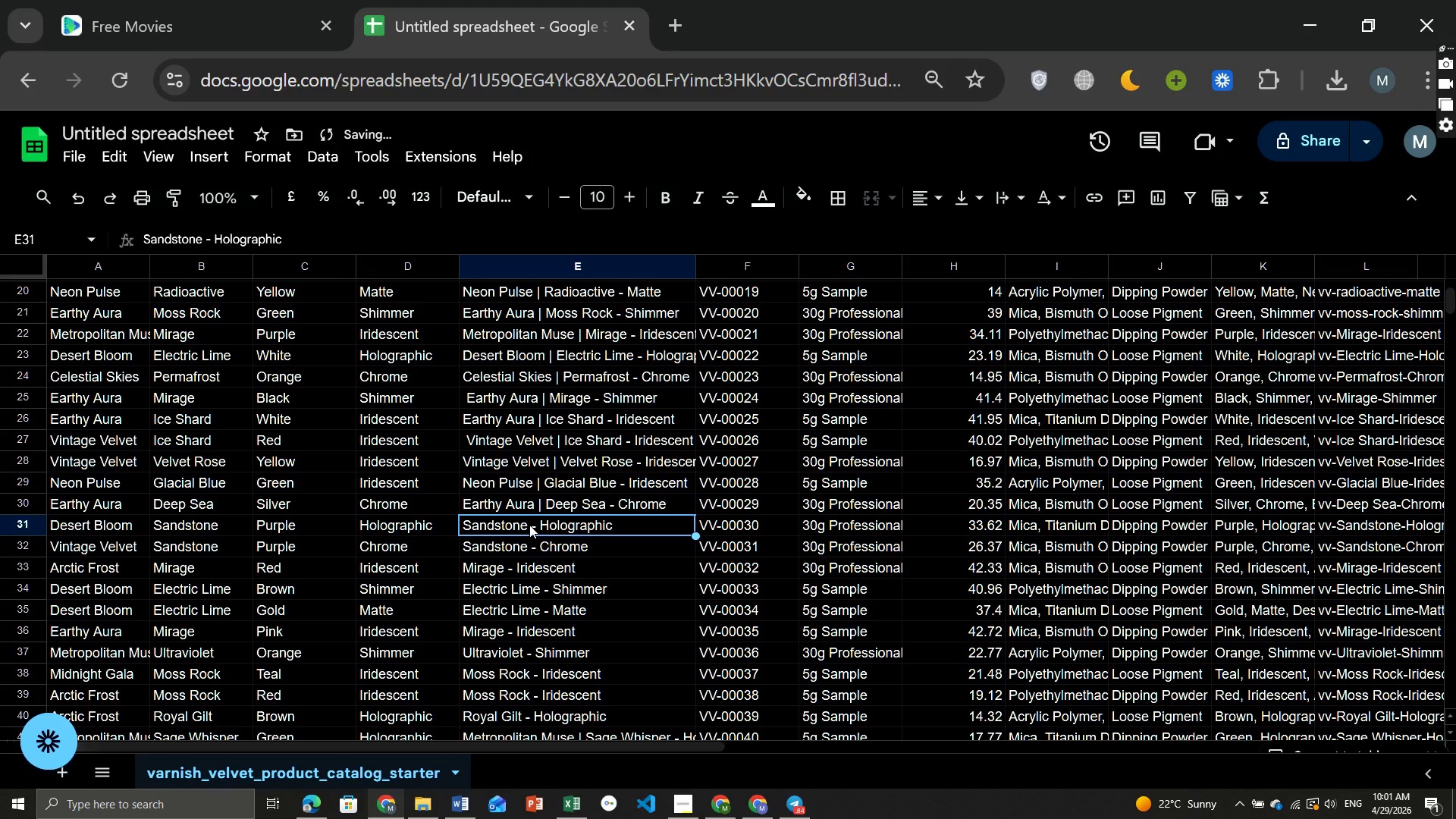 
key(Control+ControlLeft)
 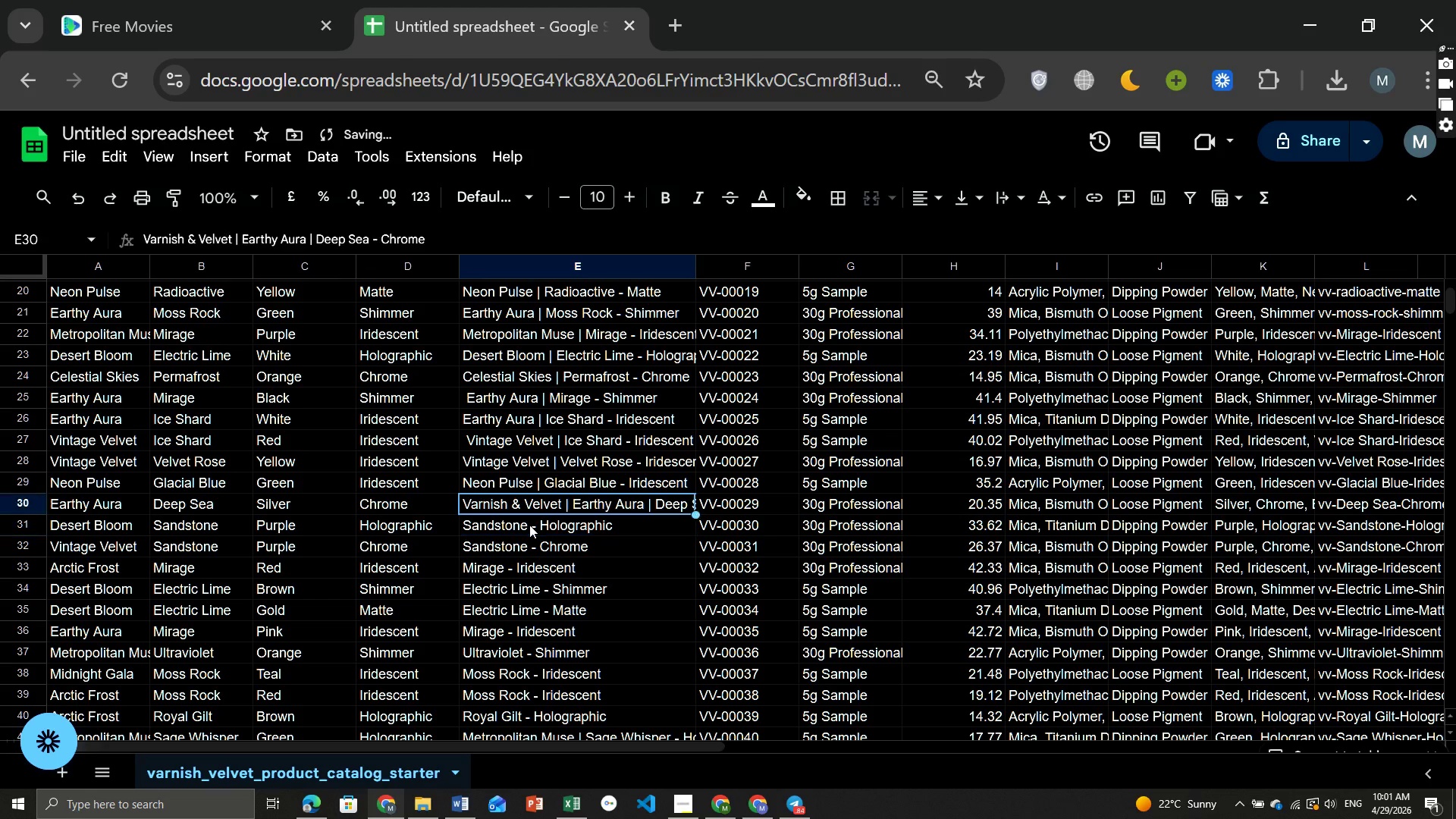 
key(Control+Z)
 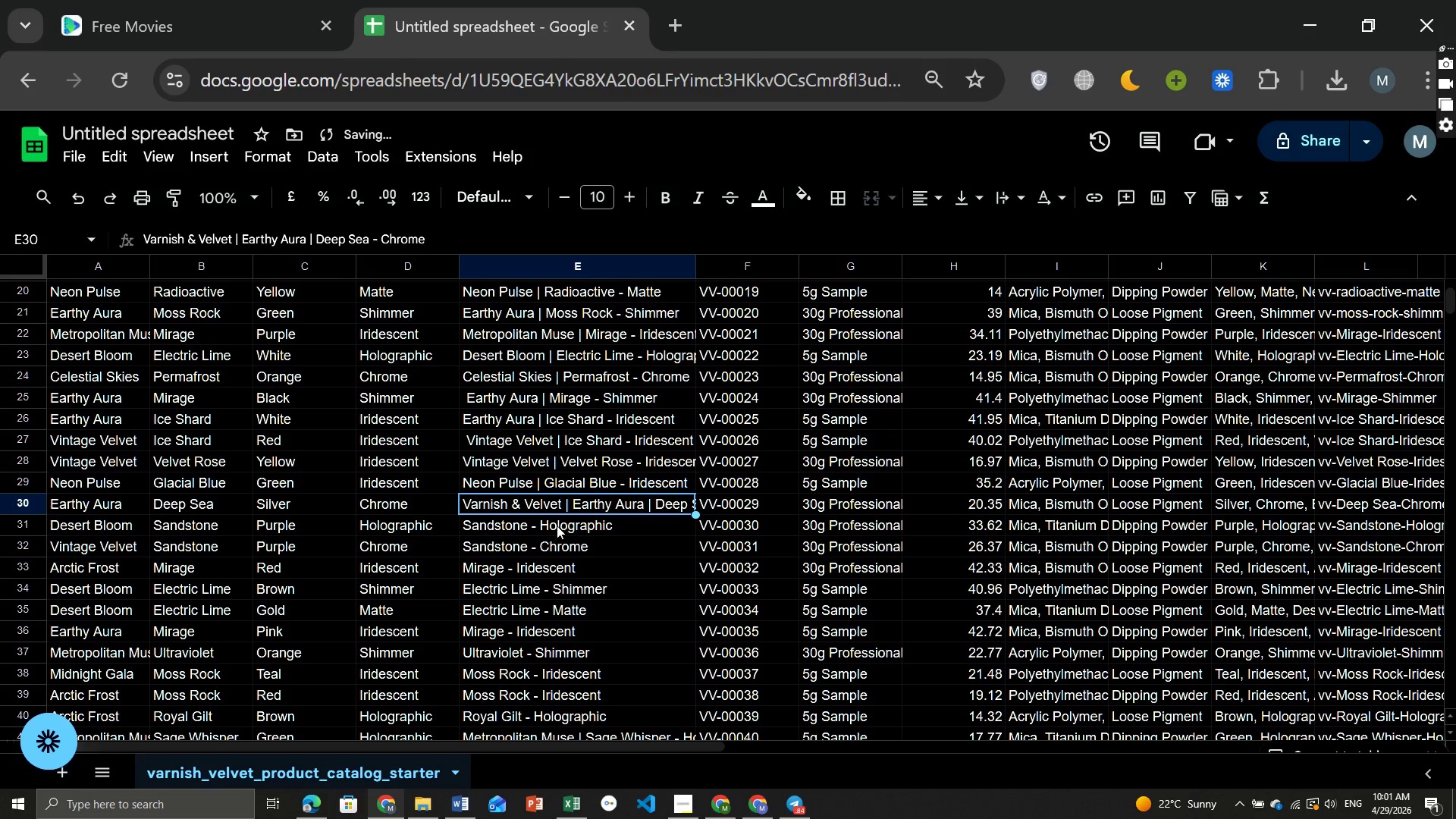 
left_click([538, 531])
 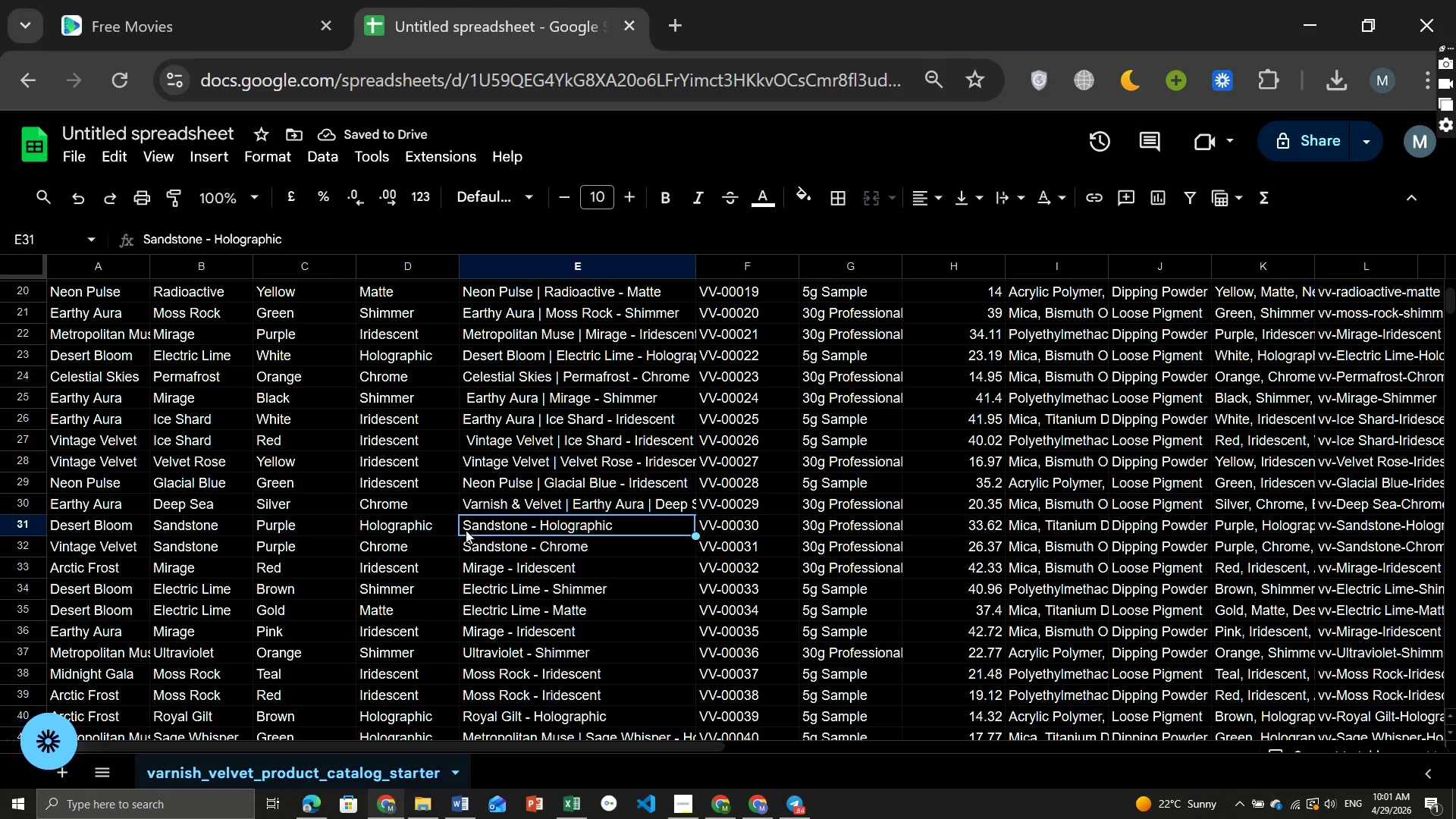 
left_click([462, 528])
 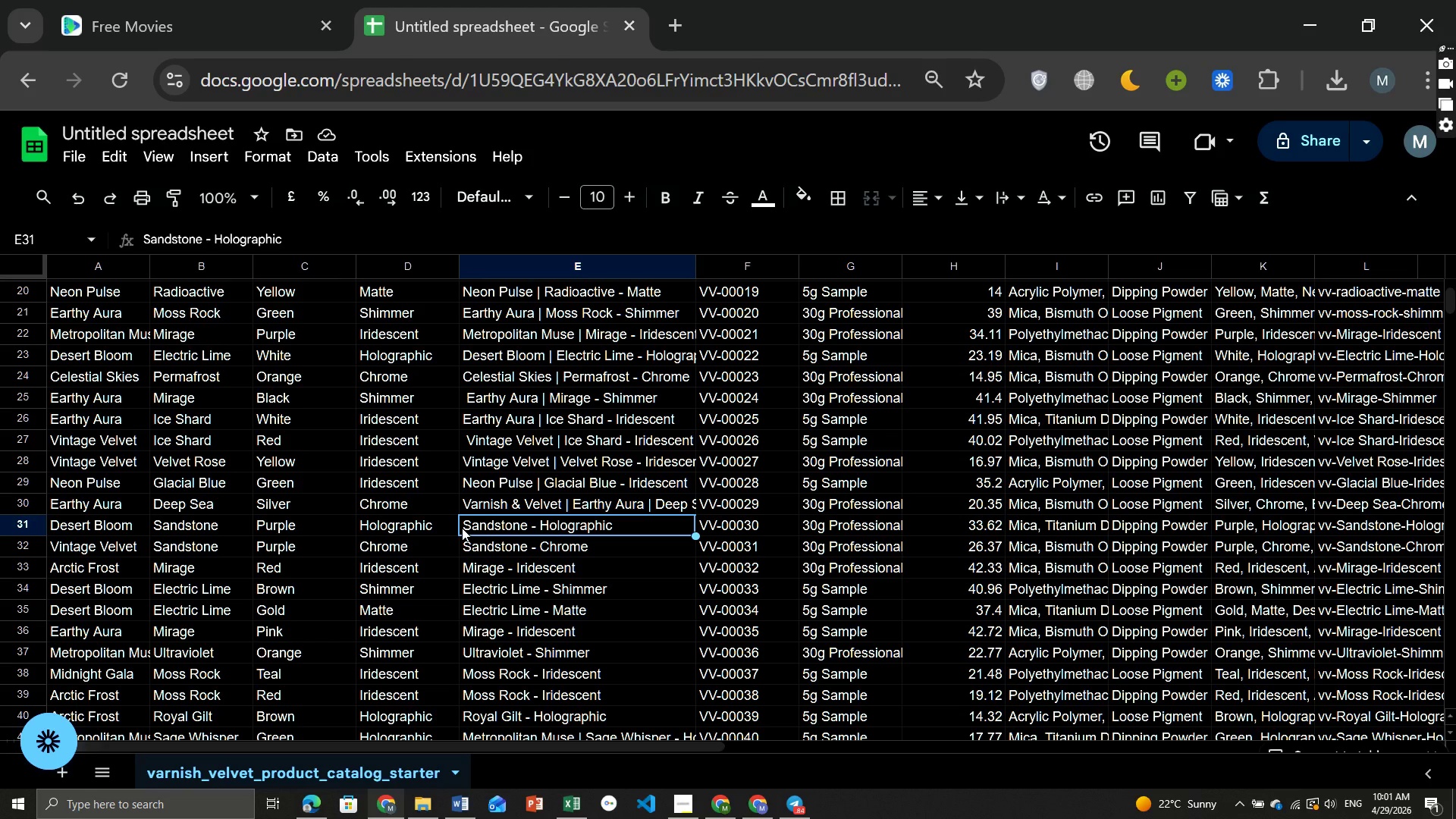 
wait(6.17)
 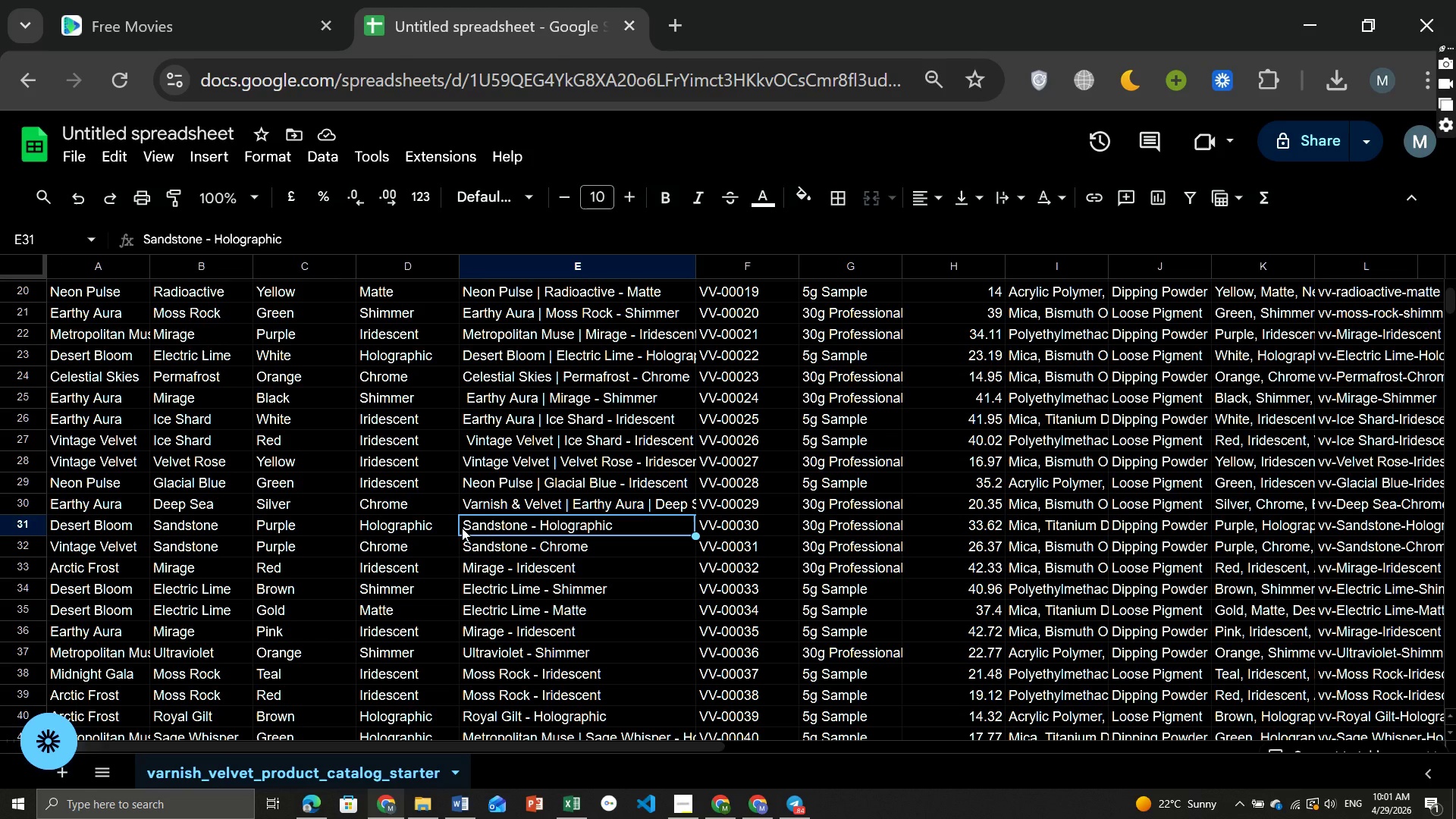 
double_click([463, 528])
 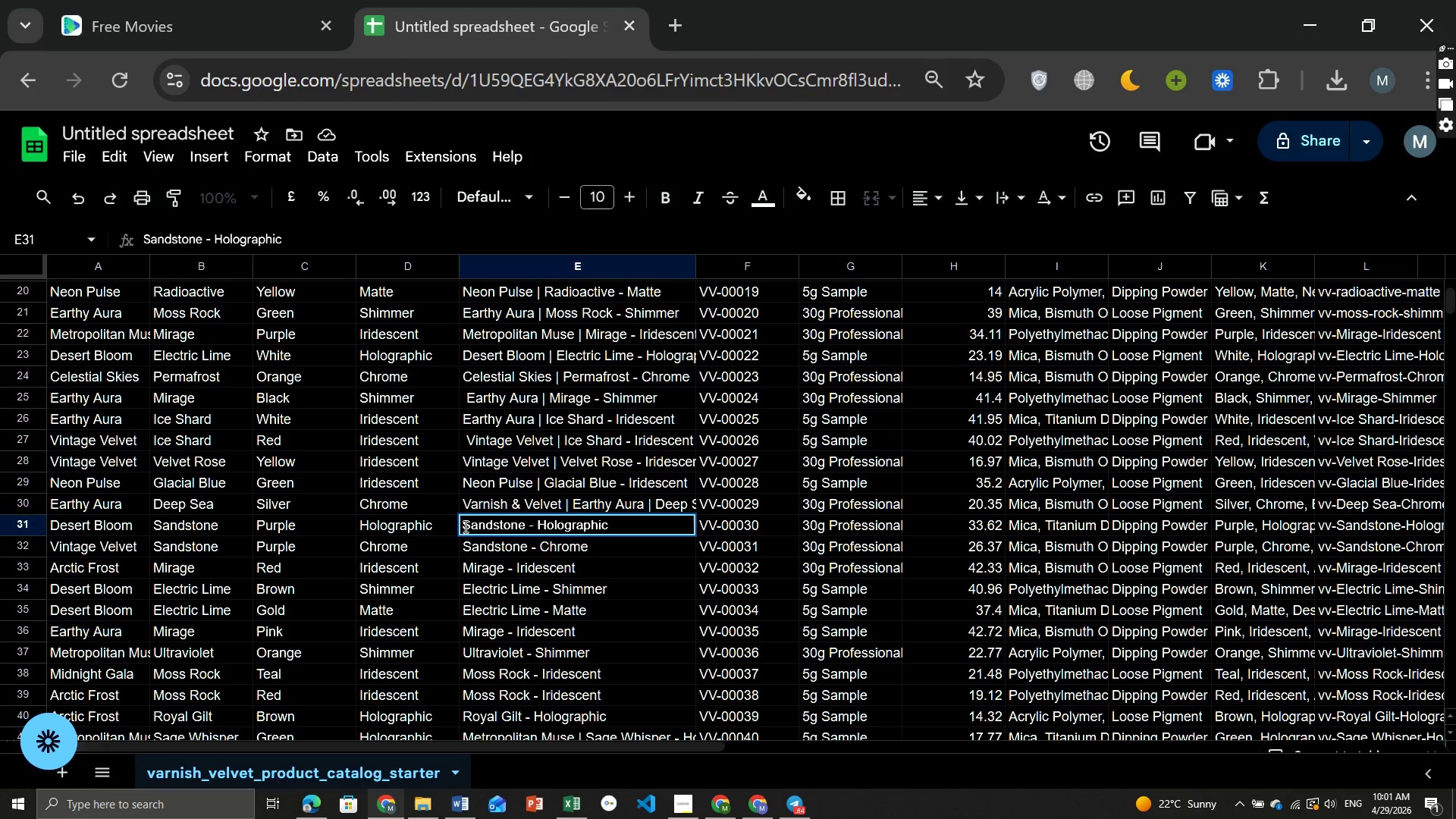 
left_click([464, 526])
 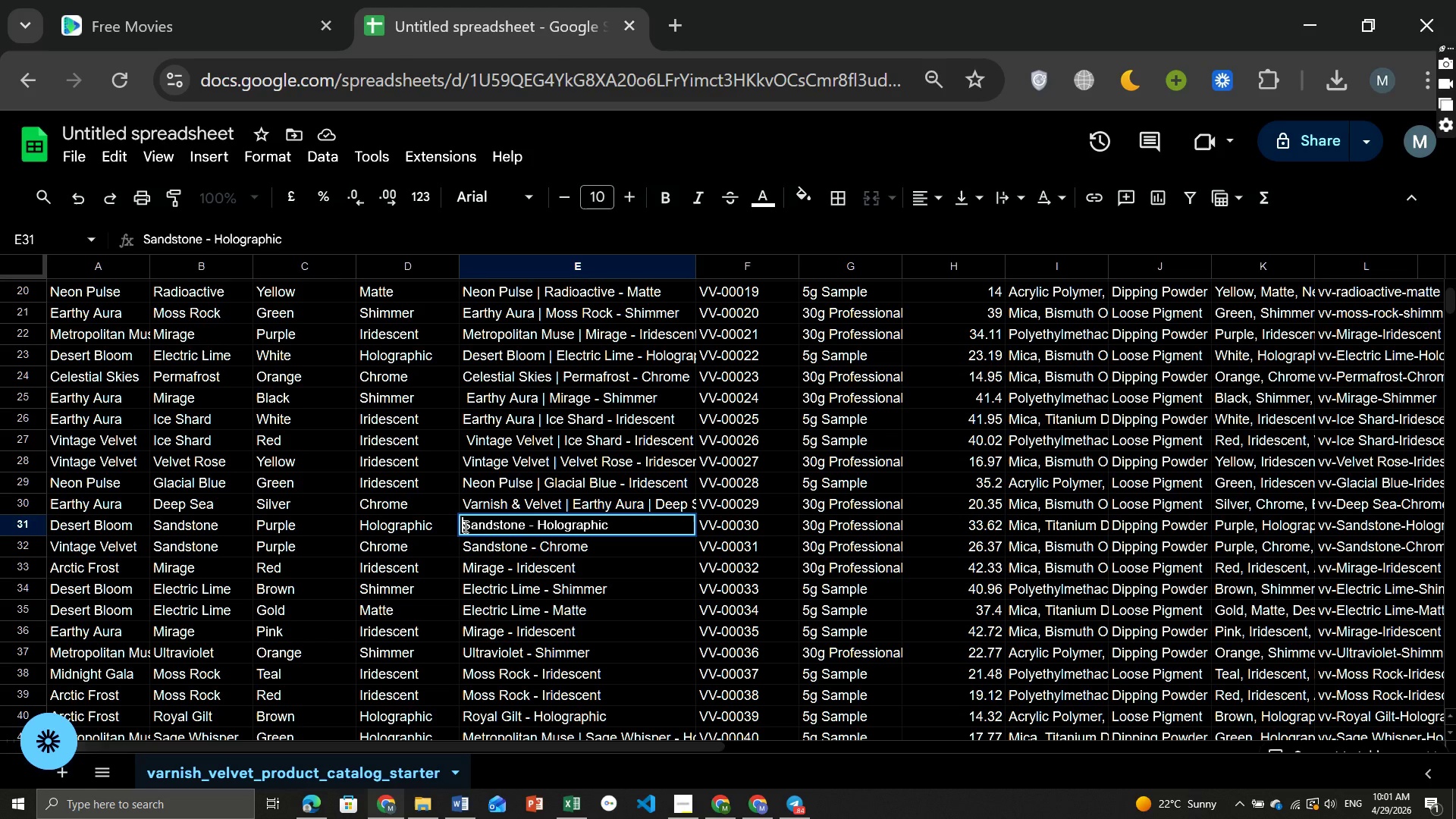 
type(Desert Bloom )
 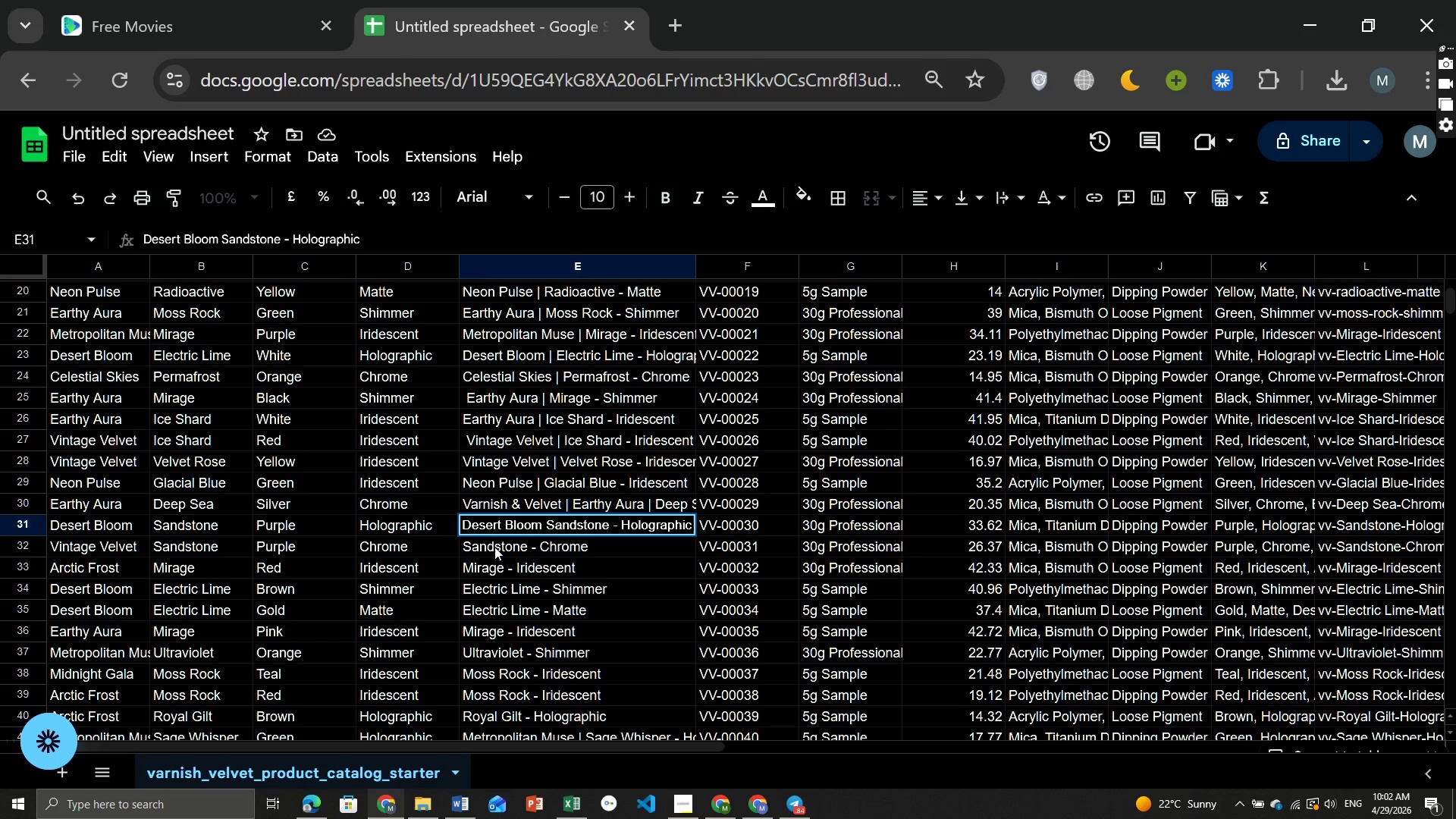 
wait(5.17)
 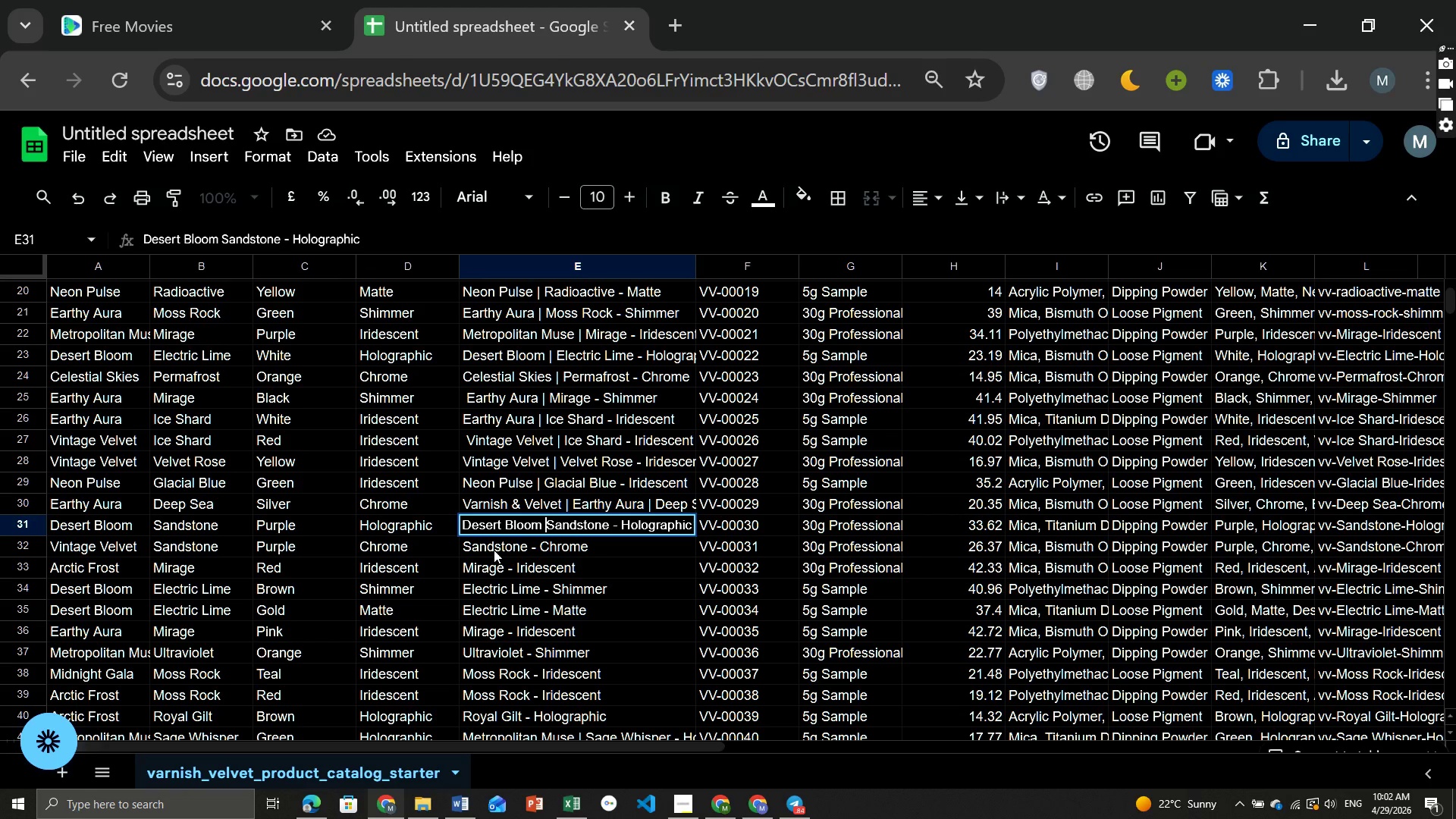 
key(Shift+Break)
 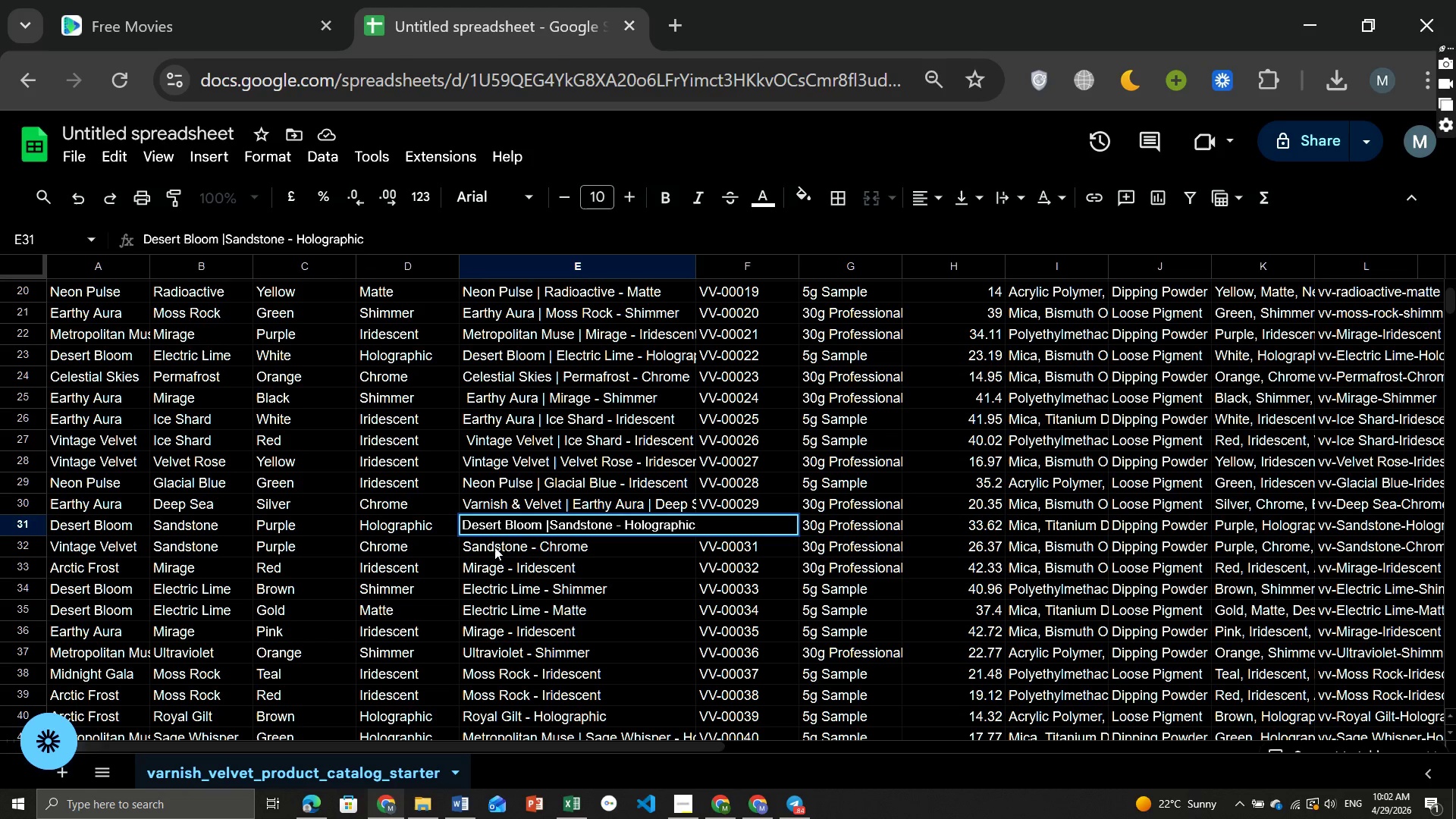 
key(Space)
 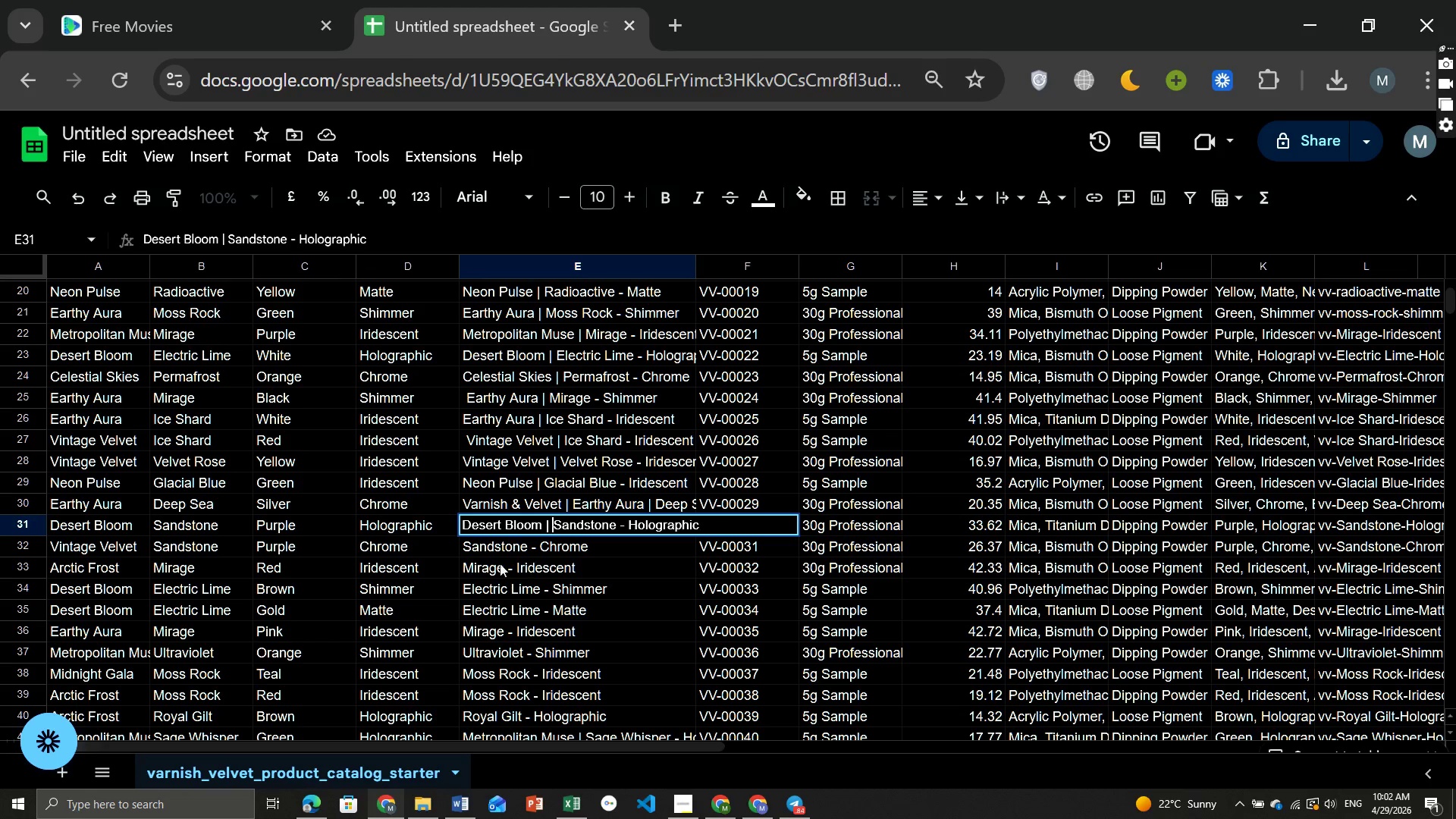 
left_click([477, 545])
 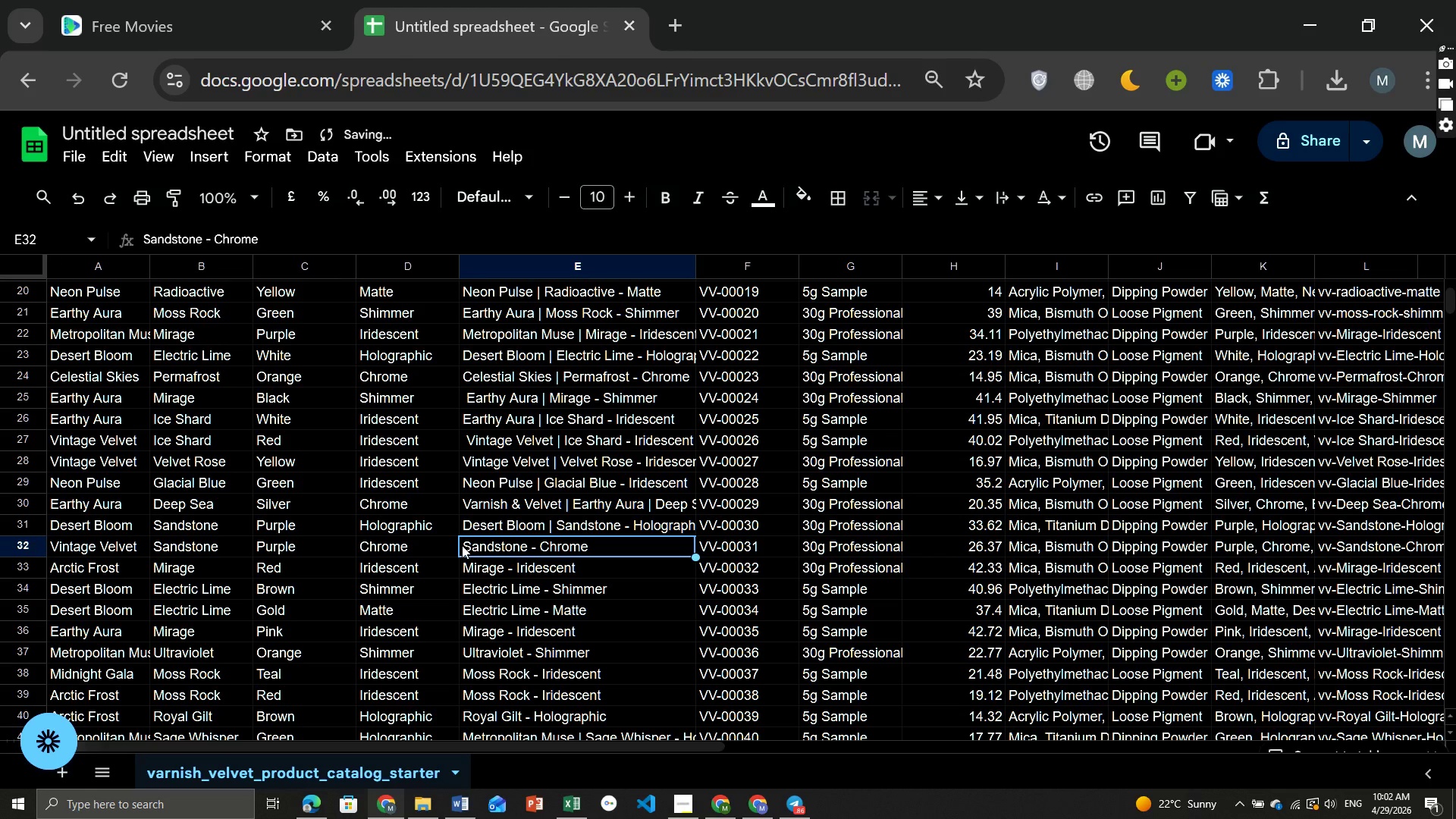 
left_click([462, 545])
 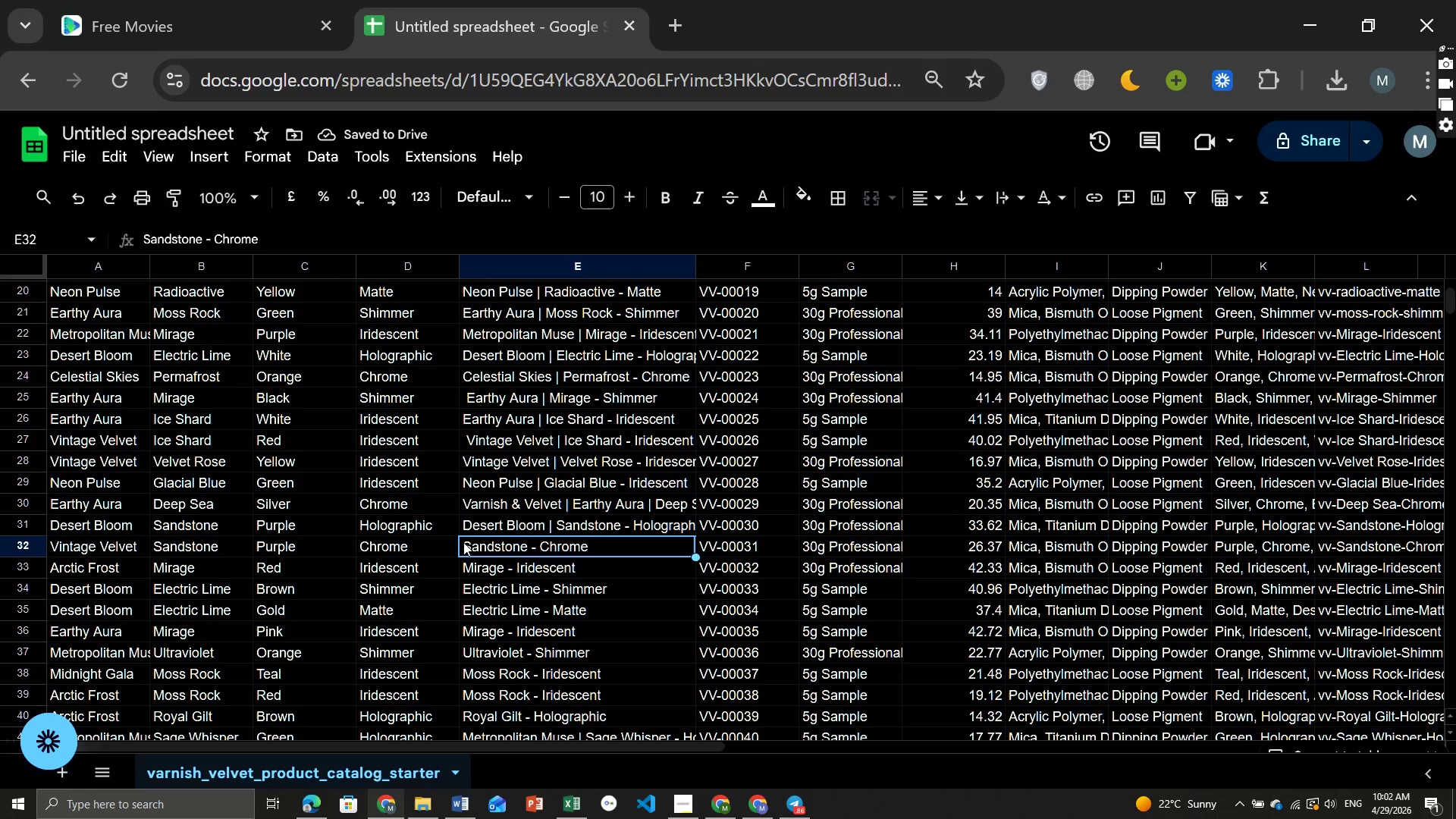 
double_click([463, 542])
 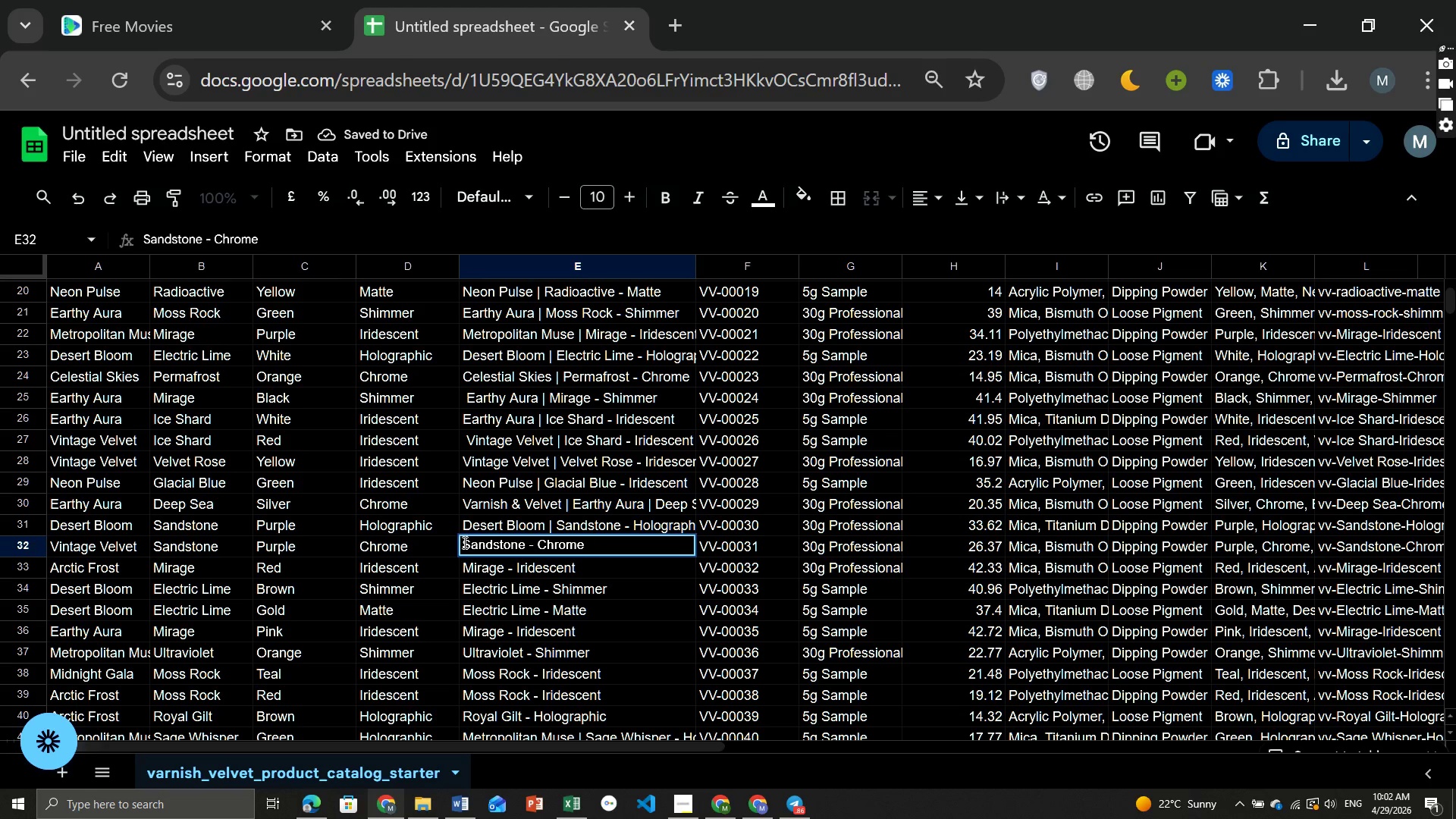 
left_click([463, 542])
 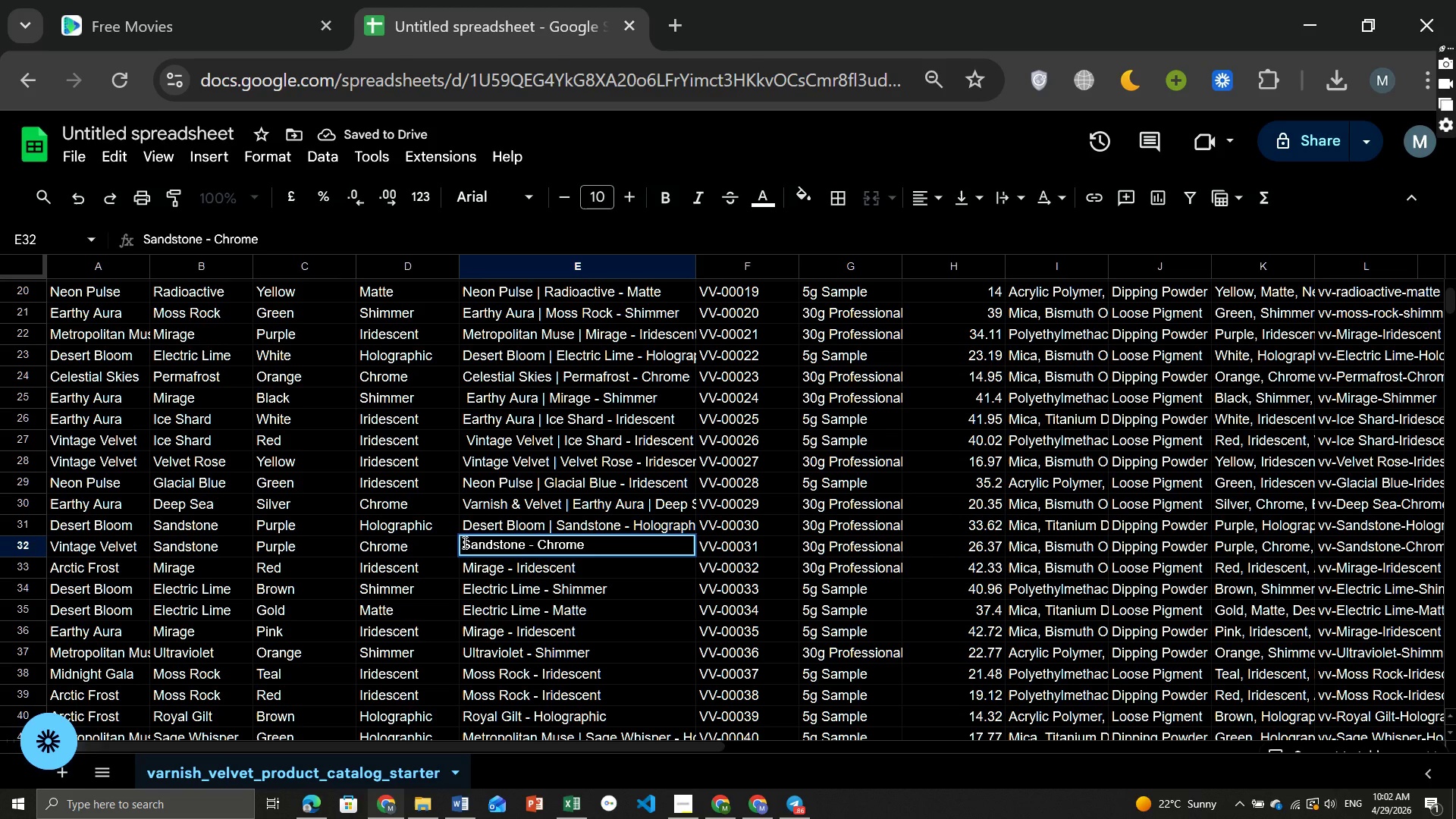 
type(Vintage Velvet [Break] )
 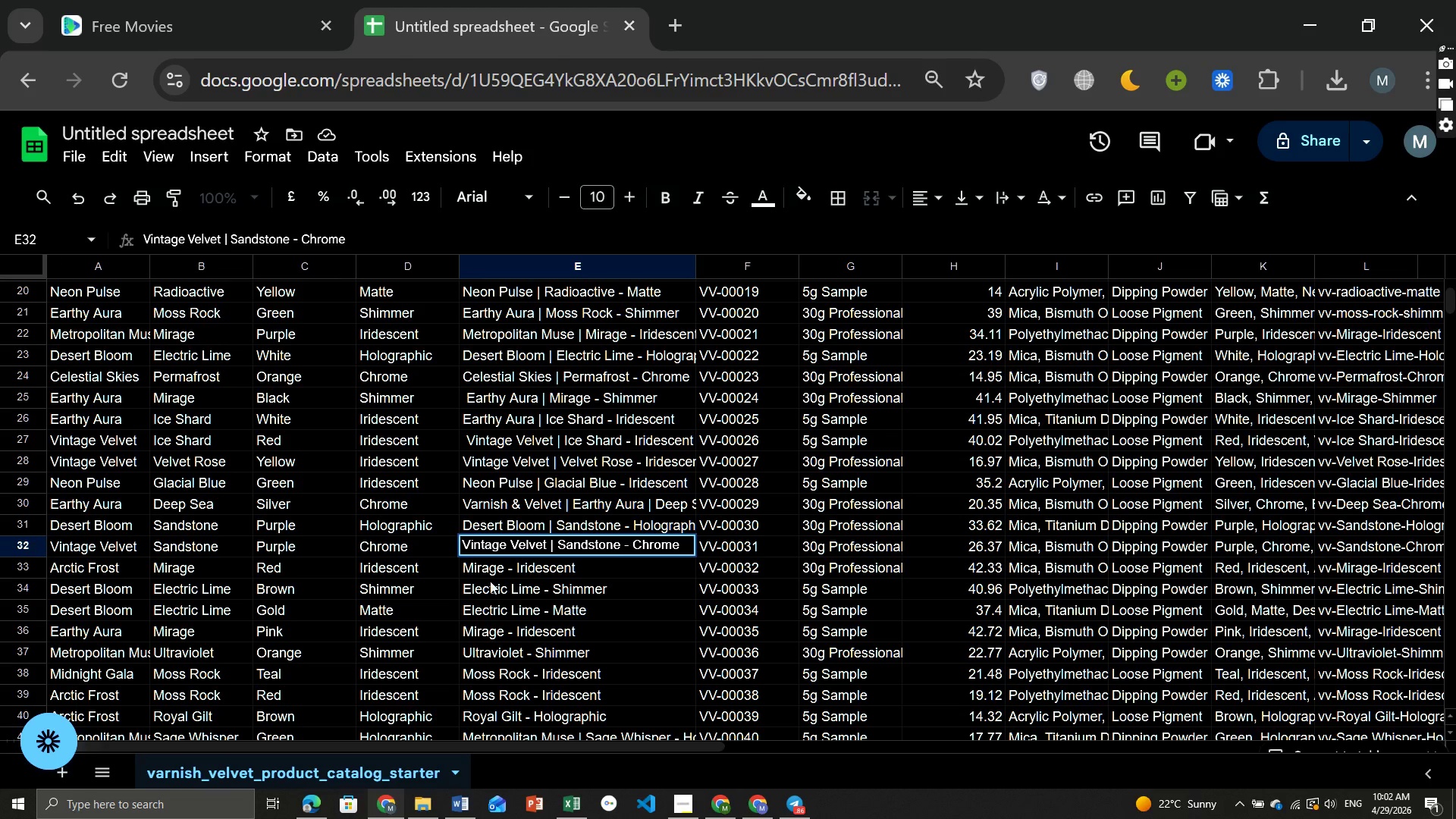 
left_click([476, 565])
 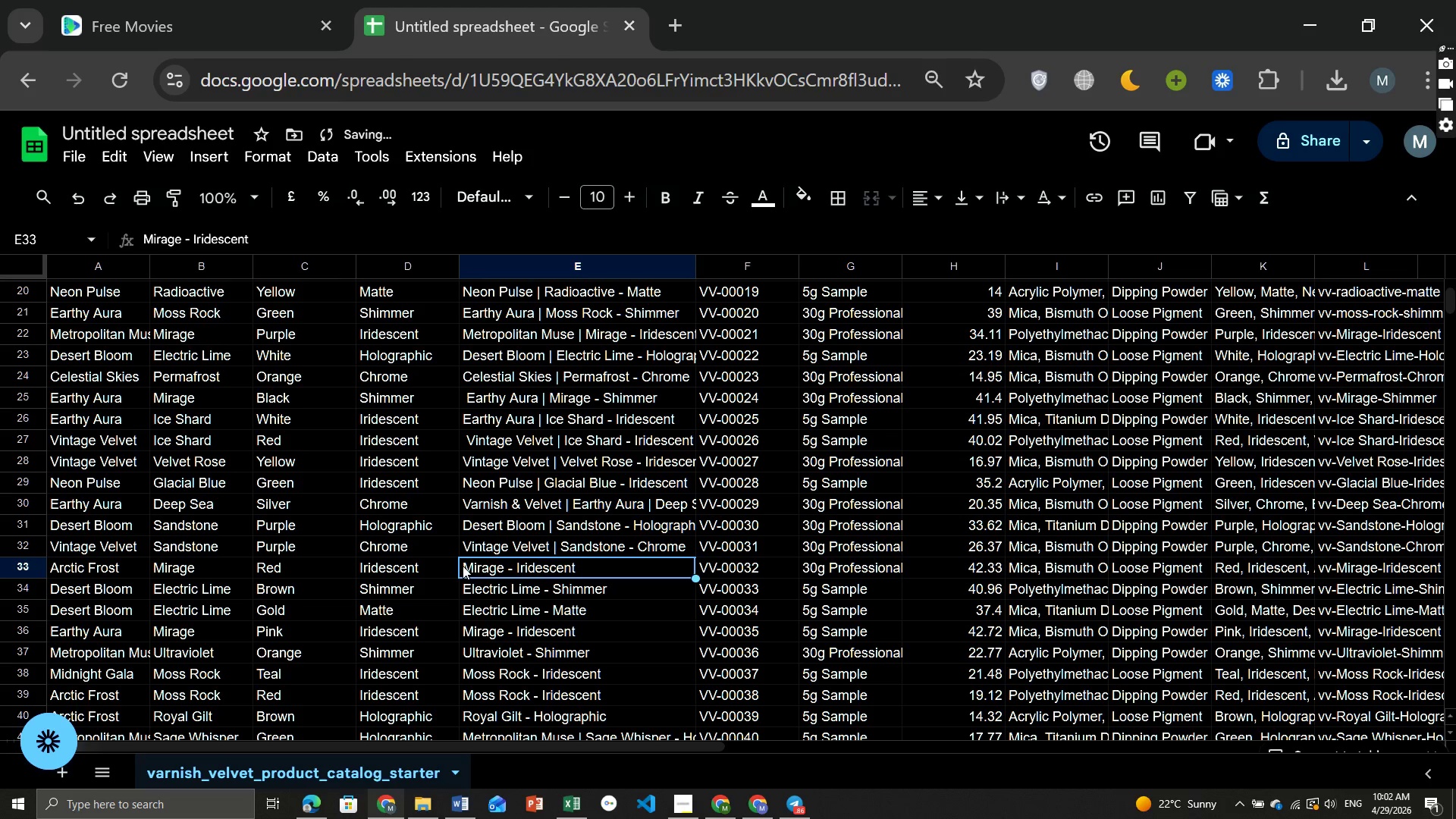 
left_click([463, 566])
 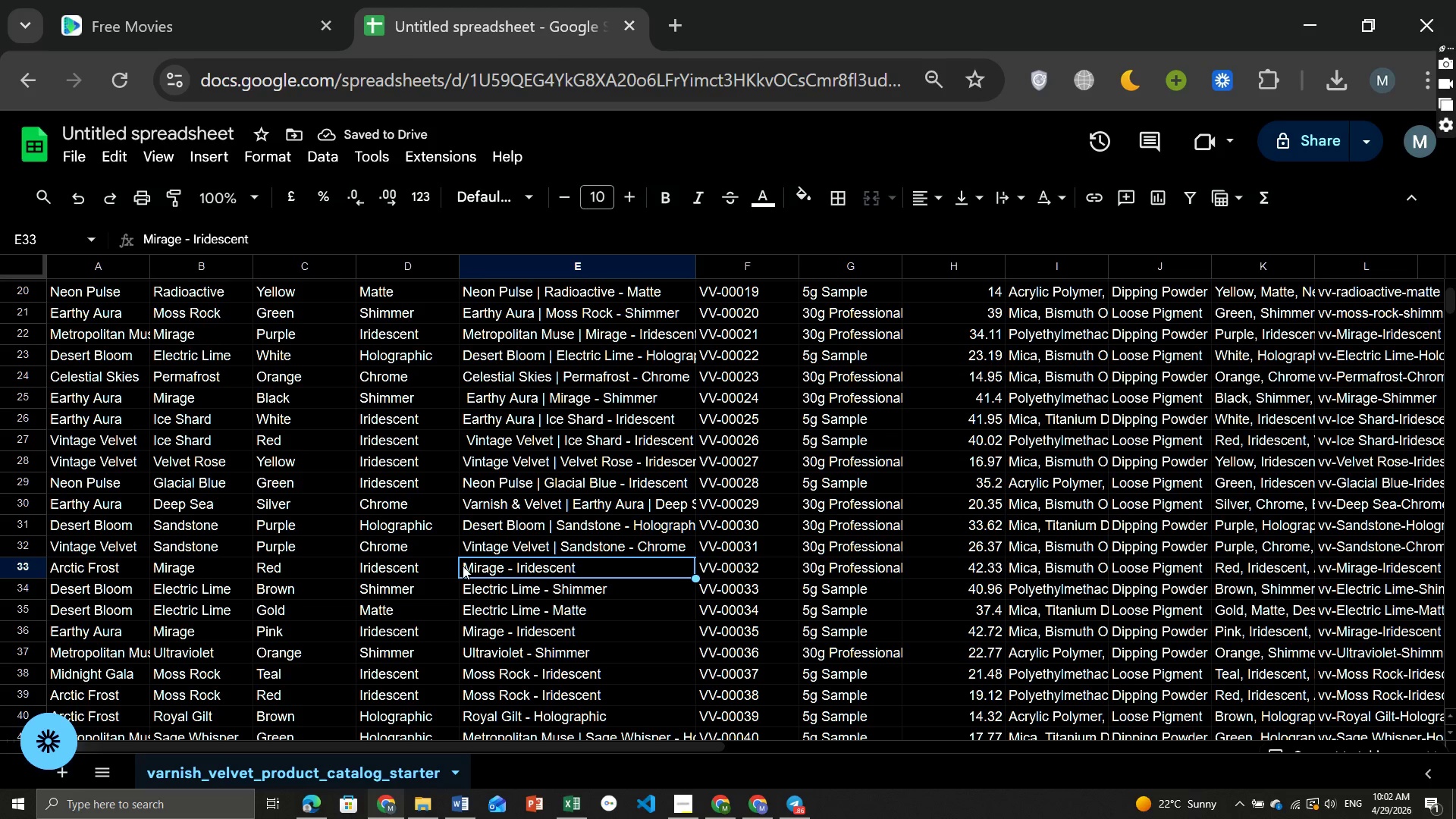 
double_click([463, 566])
 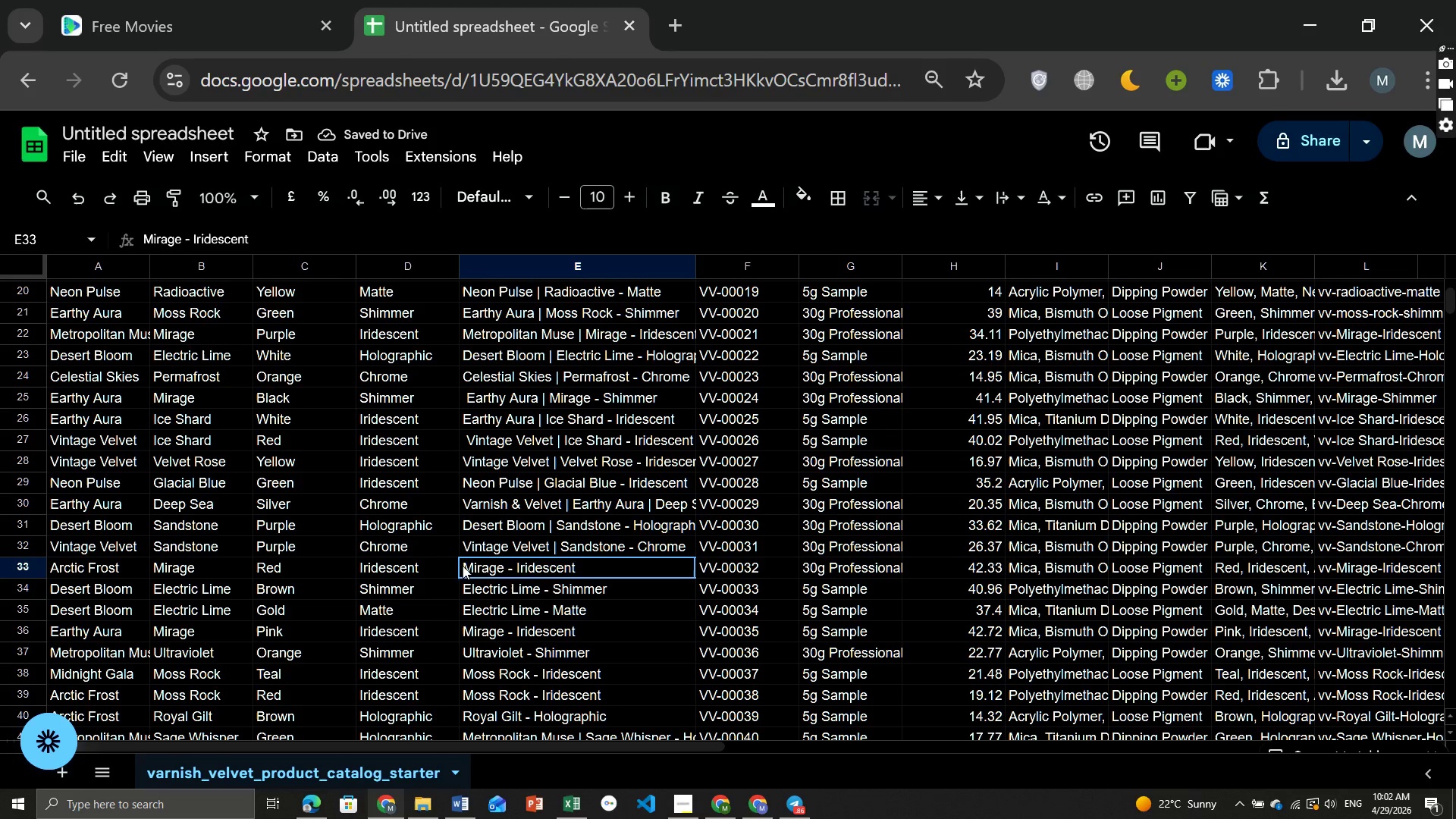 
triple_click([463, 566])
 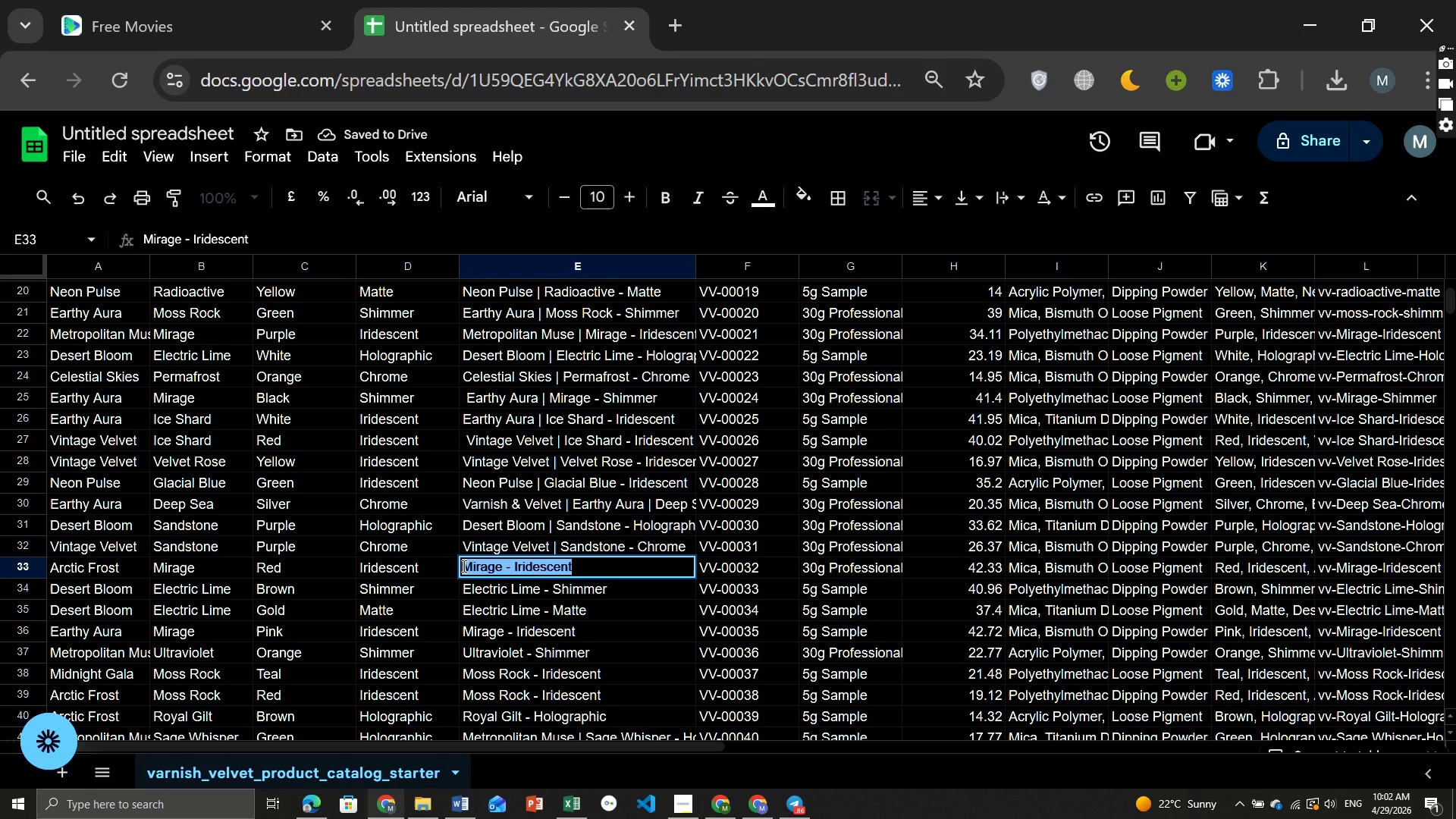 
left_click([463, 566])
 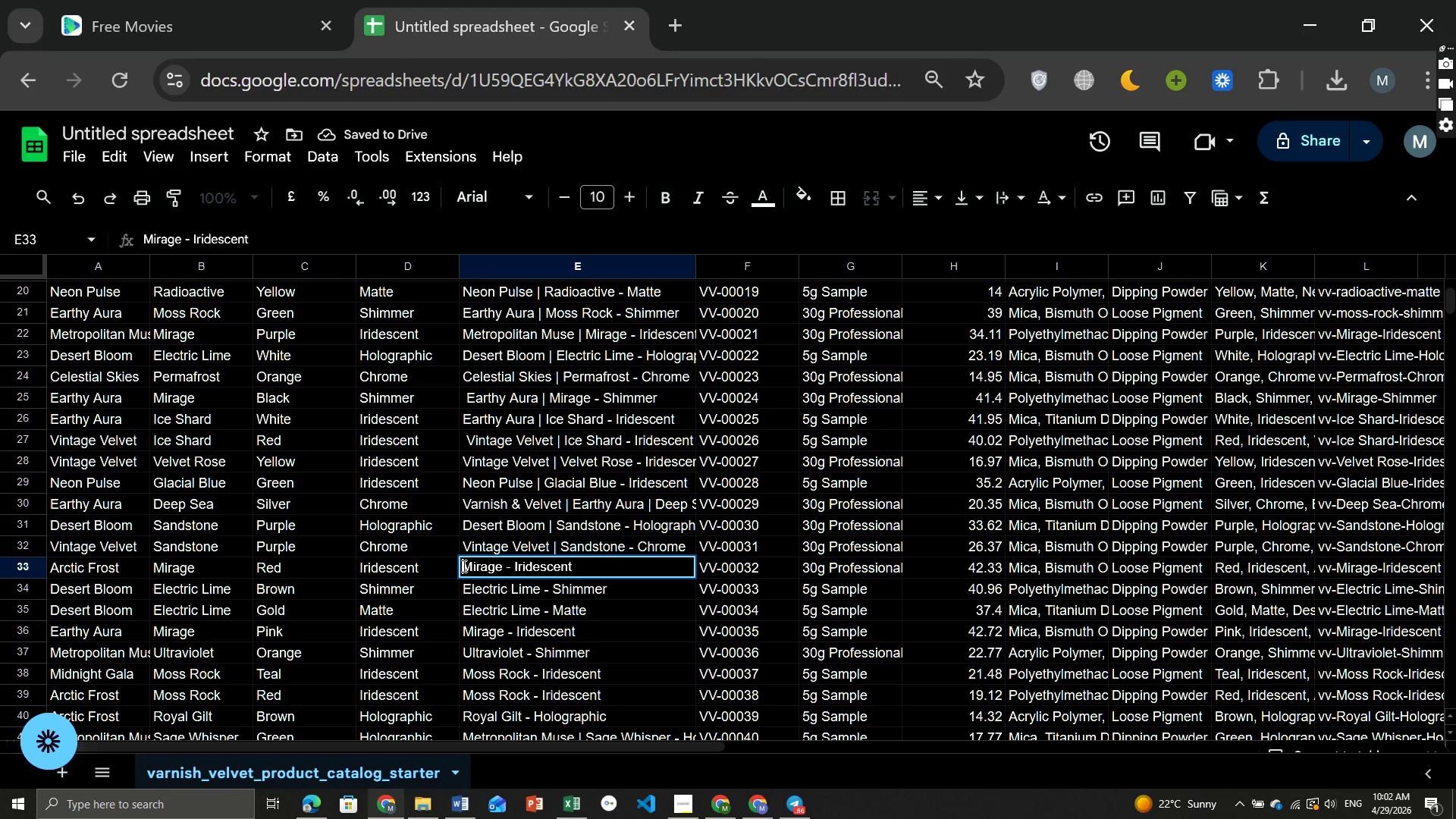 
type(Arictic Frost [Break] )
 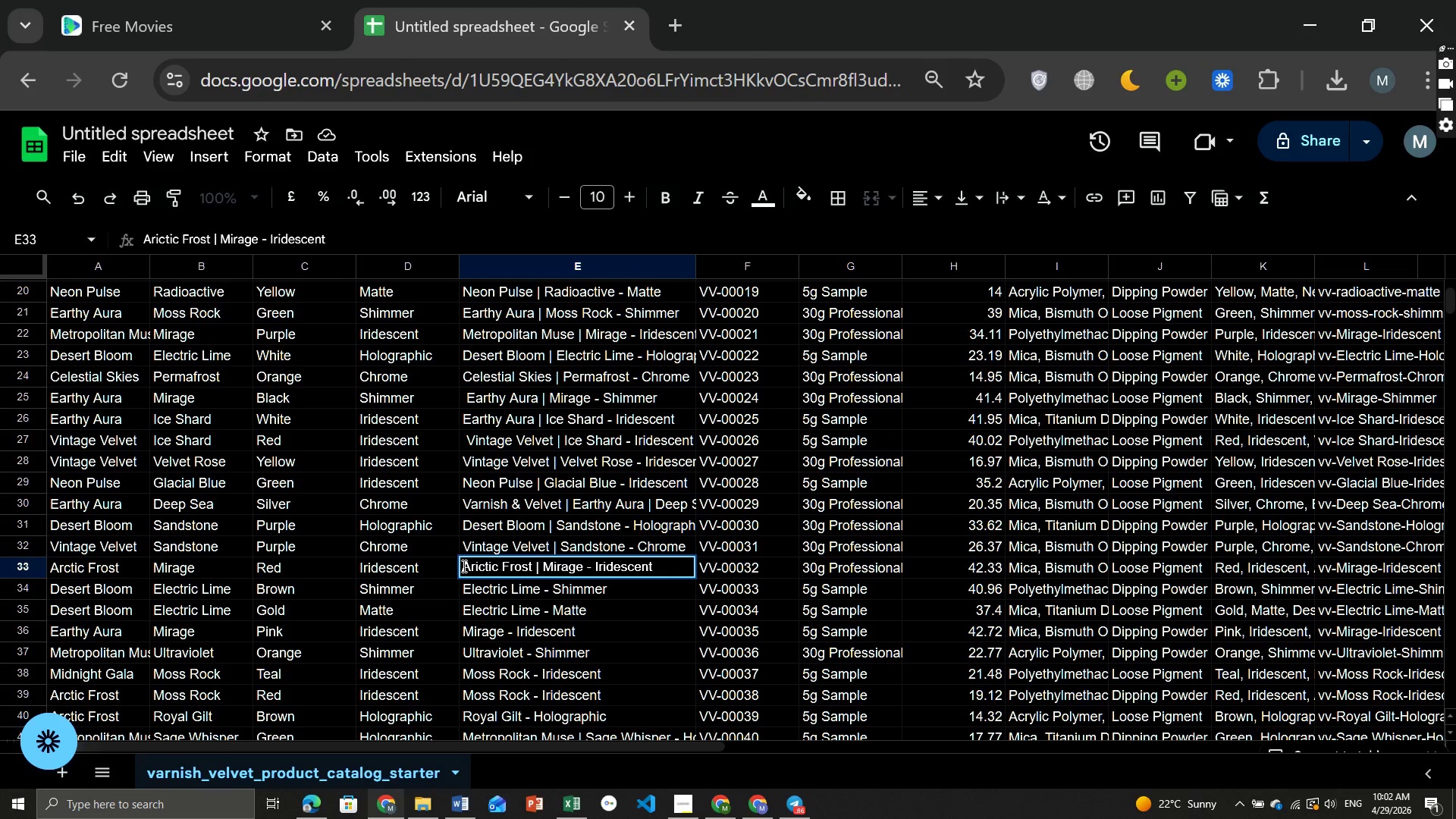 
mouse_move([472, 579])
 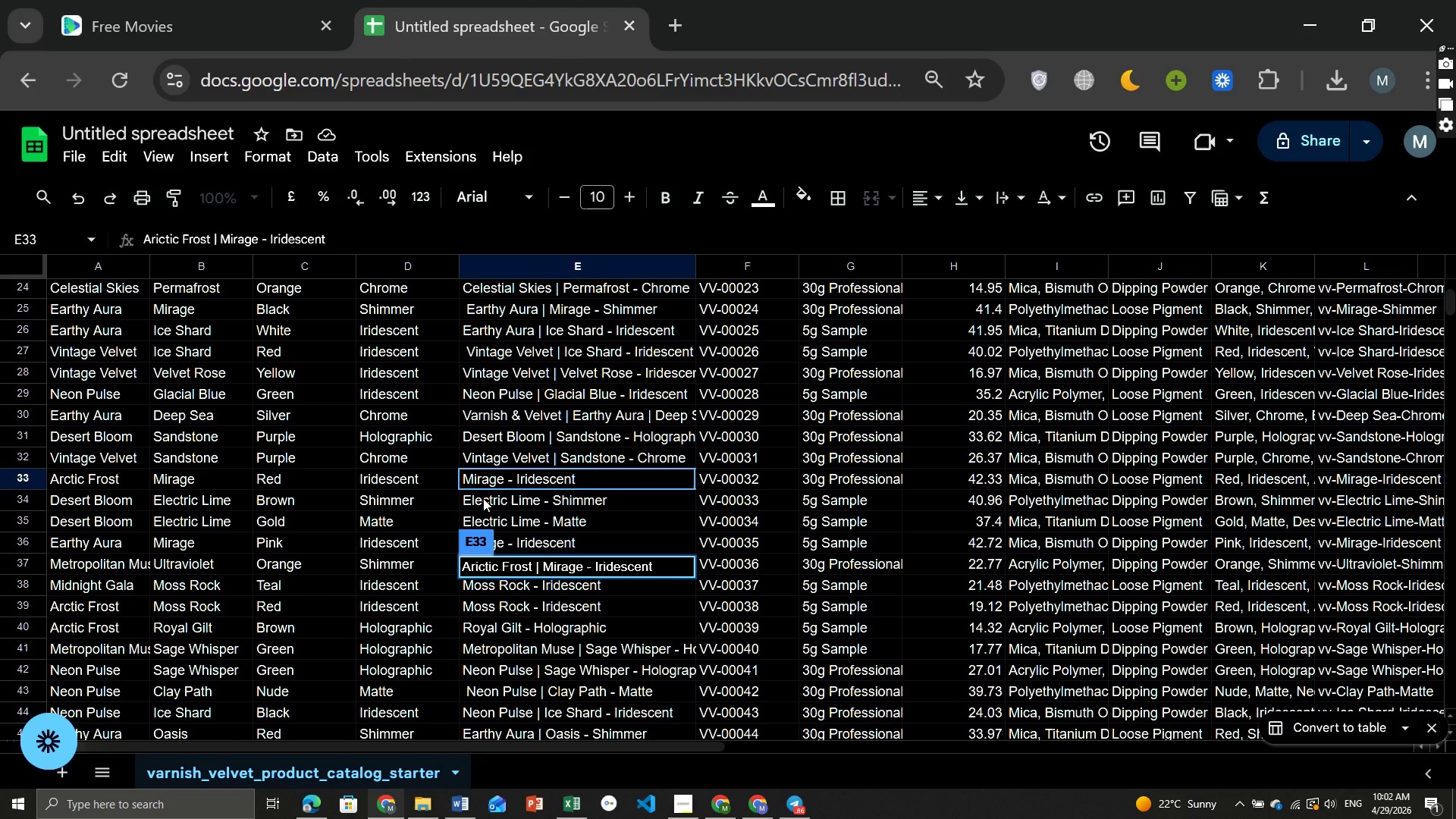 
left_click([483, 498])
 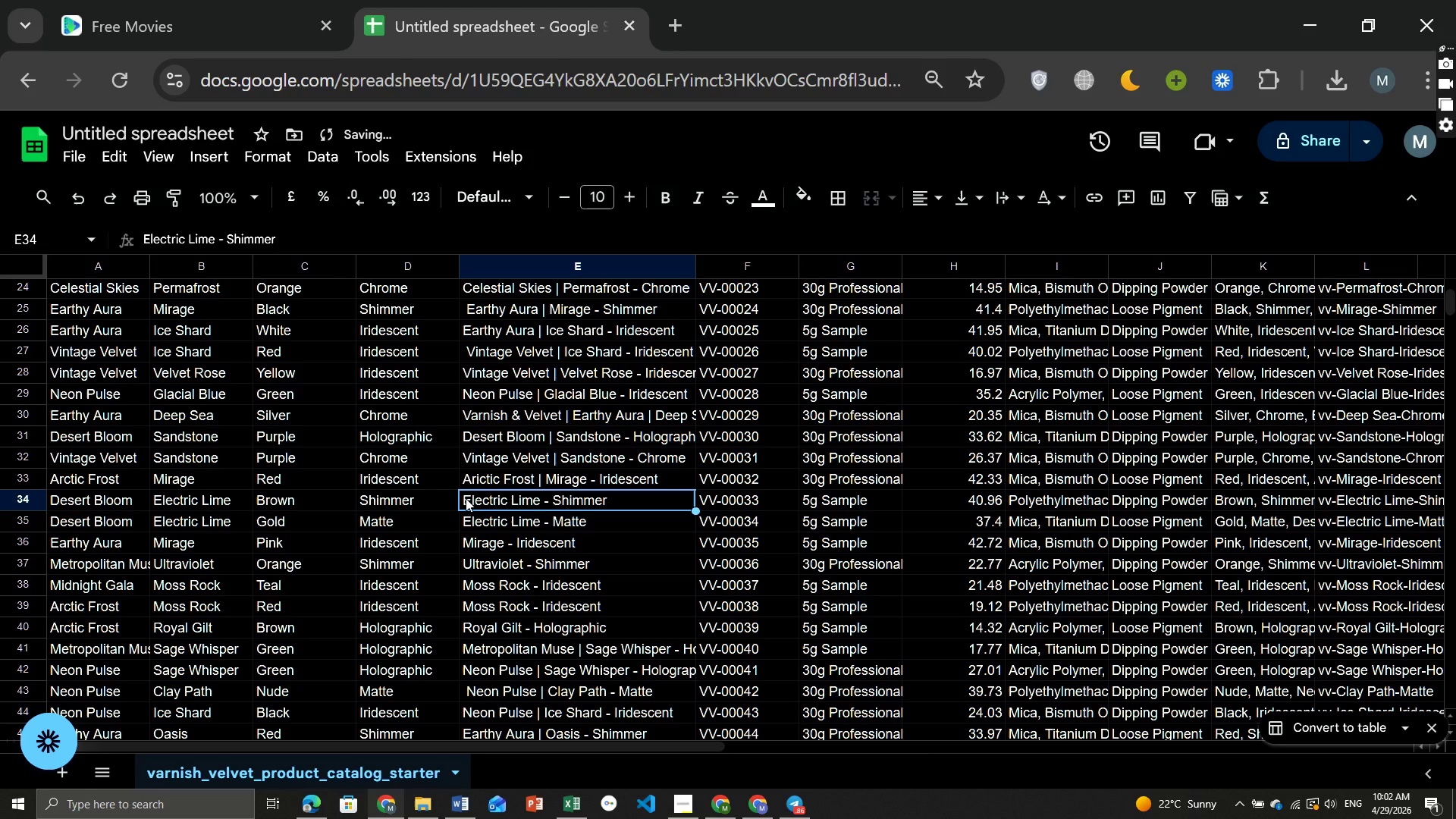 
left_click([466, 498])
 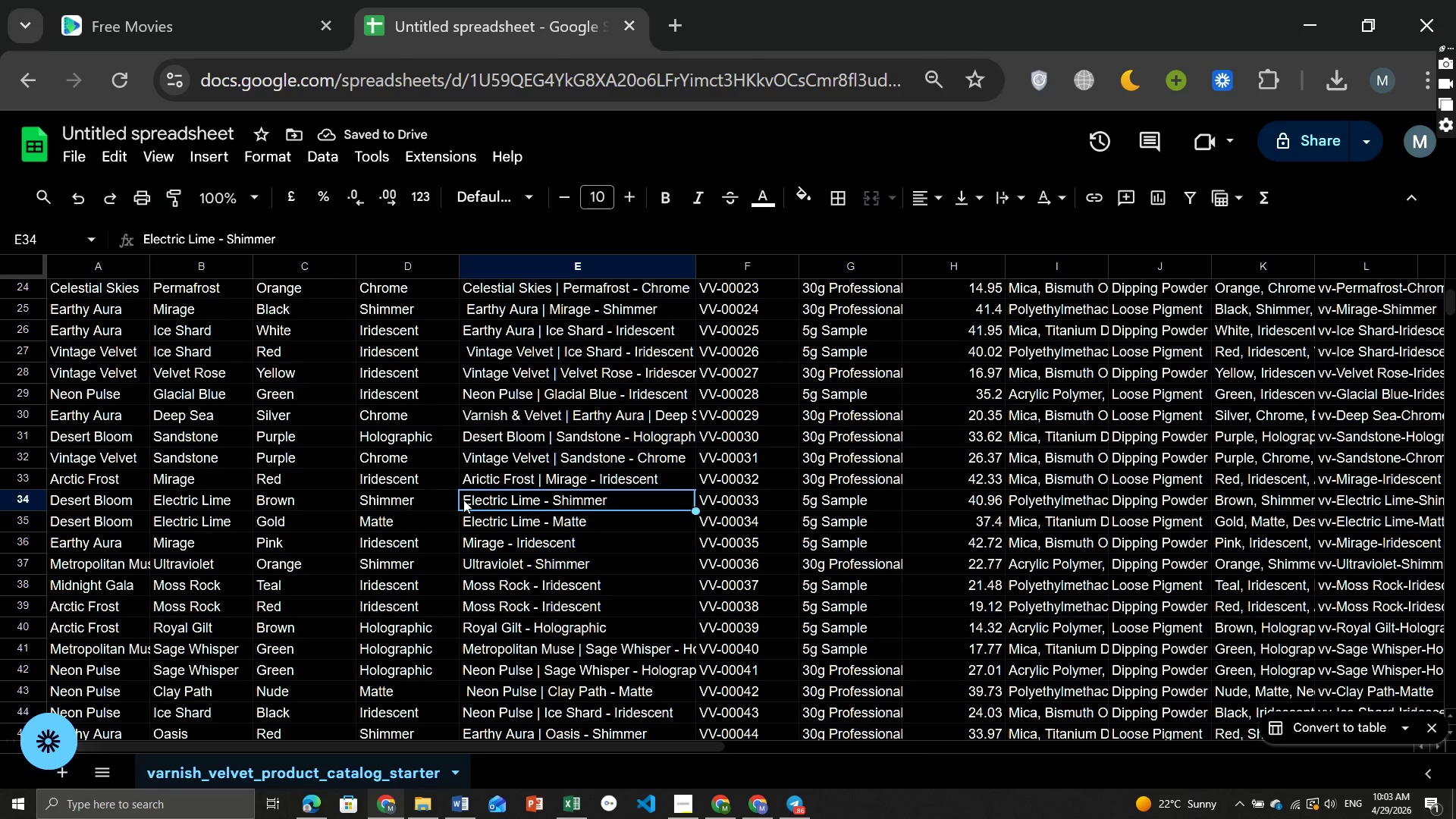 
double_click([463, 500])
 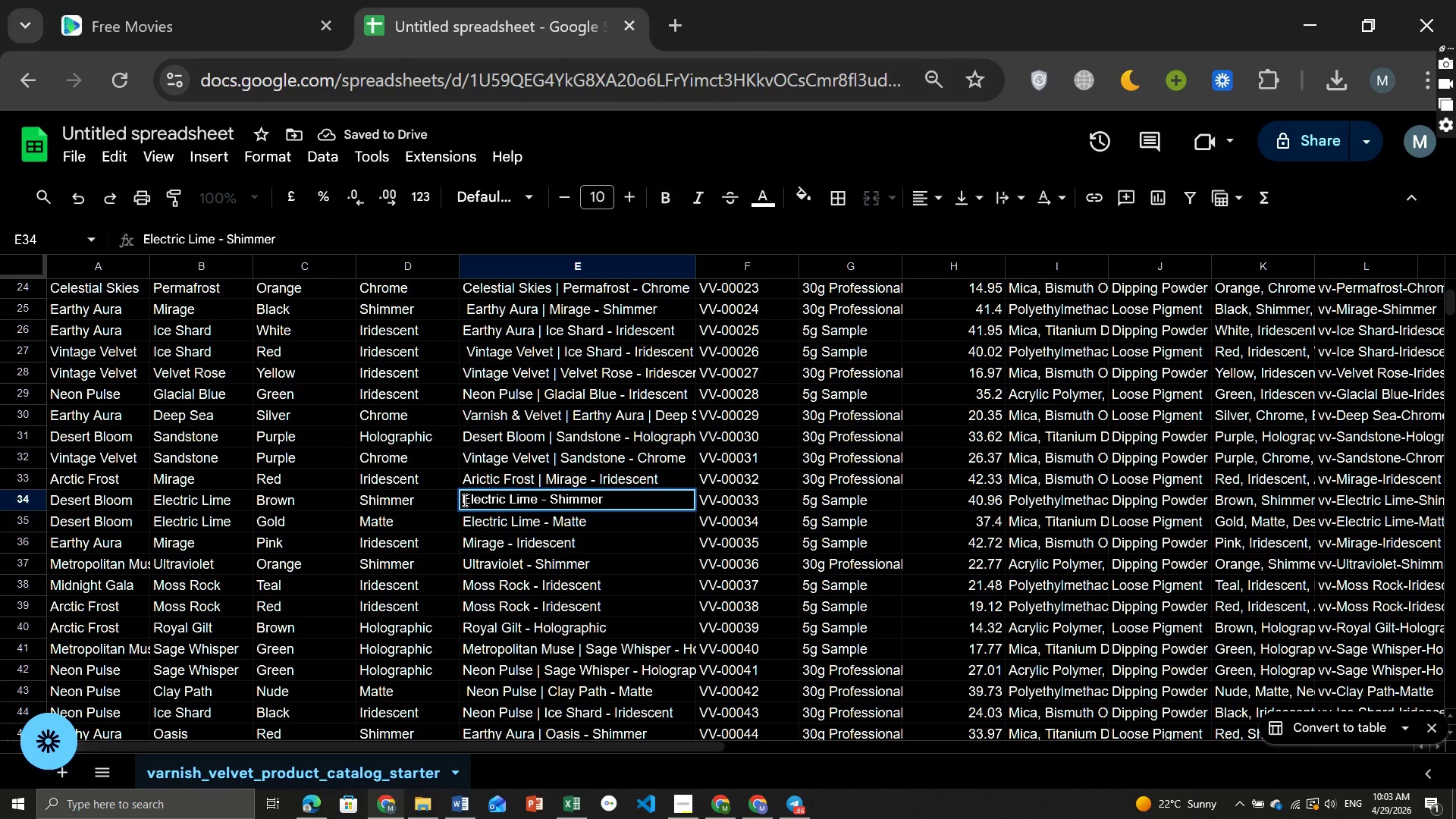 
left_click([463, 500])
 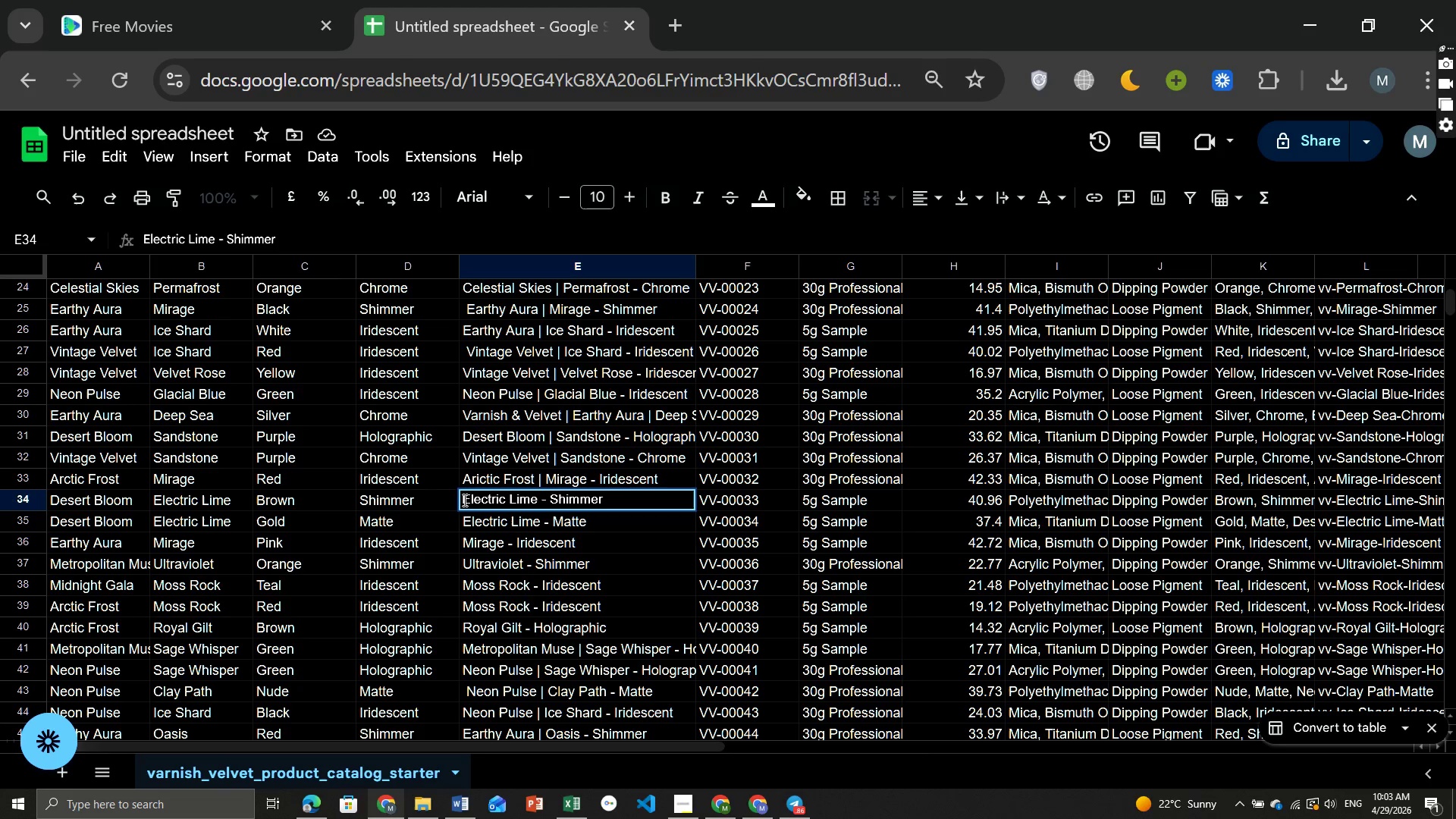 
type(Desert Bool)
key(Backspace)
key(Backspace)
key(Backspace)
type(loom [Break] )
 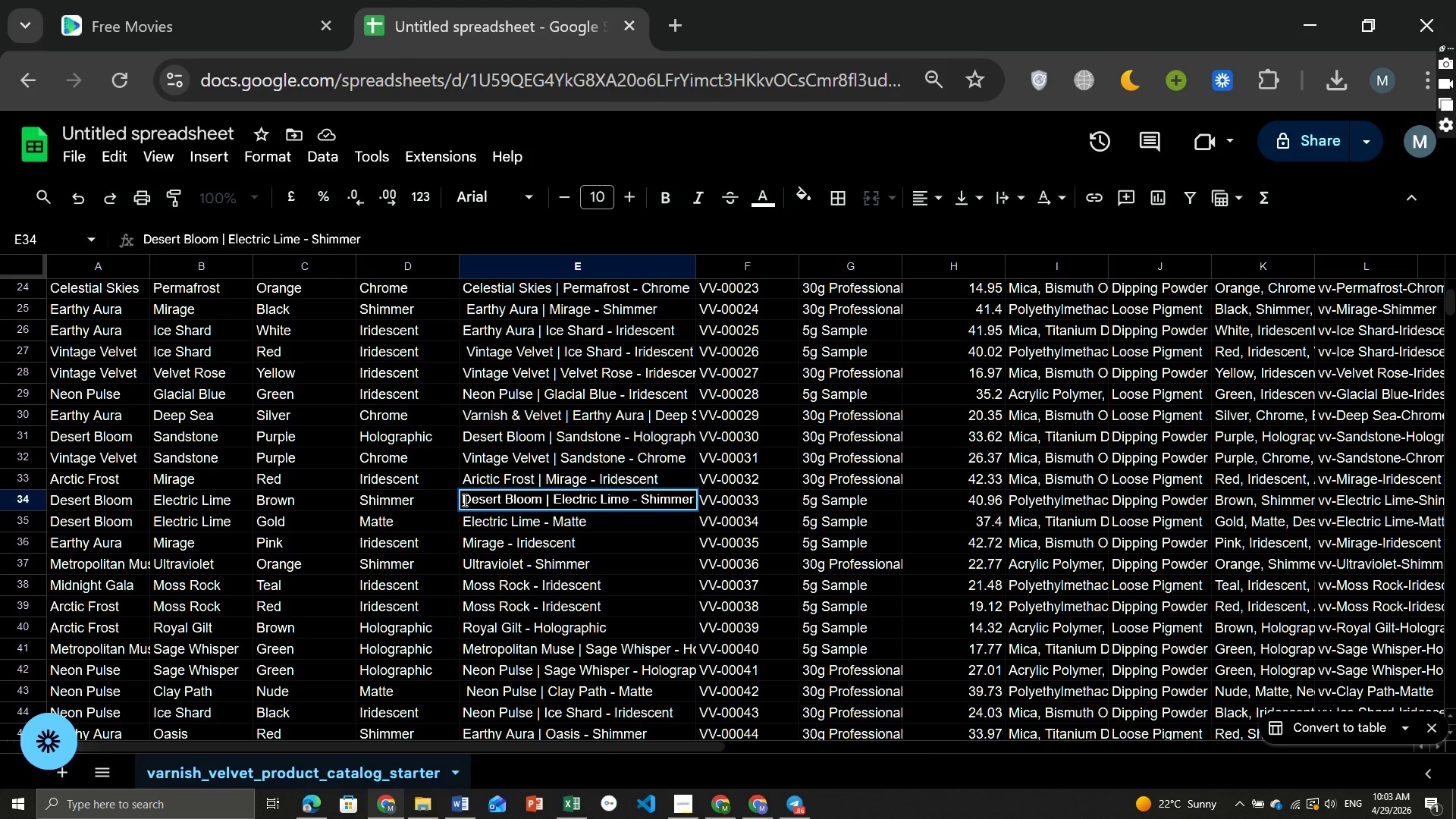 
left_click([463, 519])
 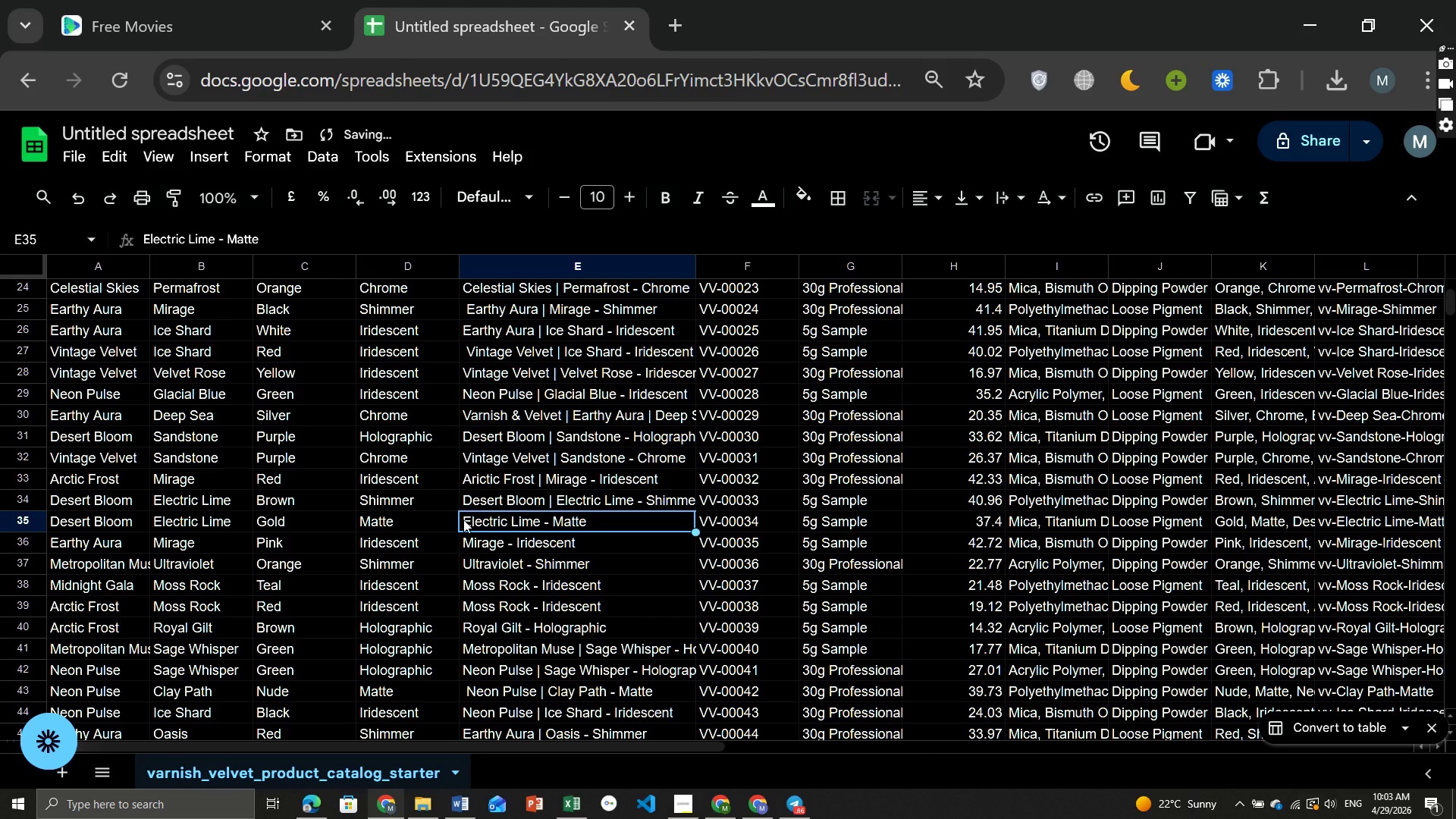 
left_click([463, 519])
 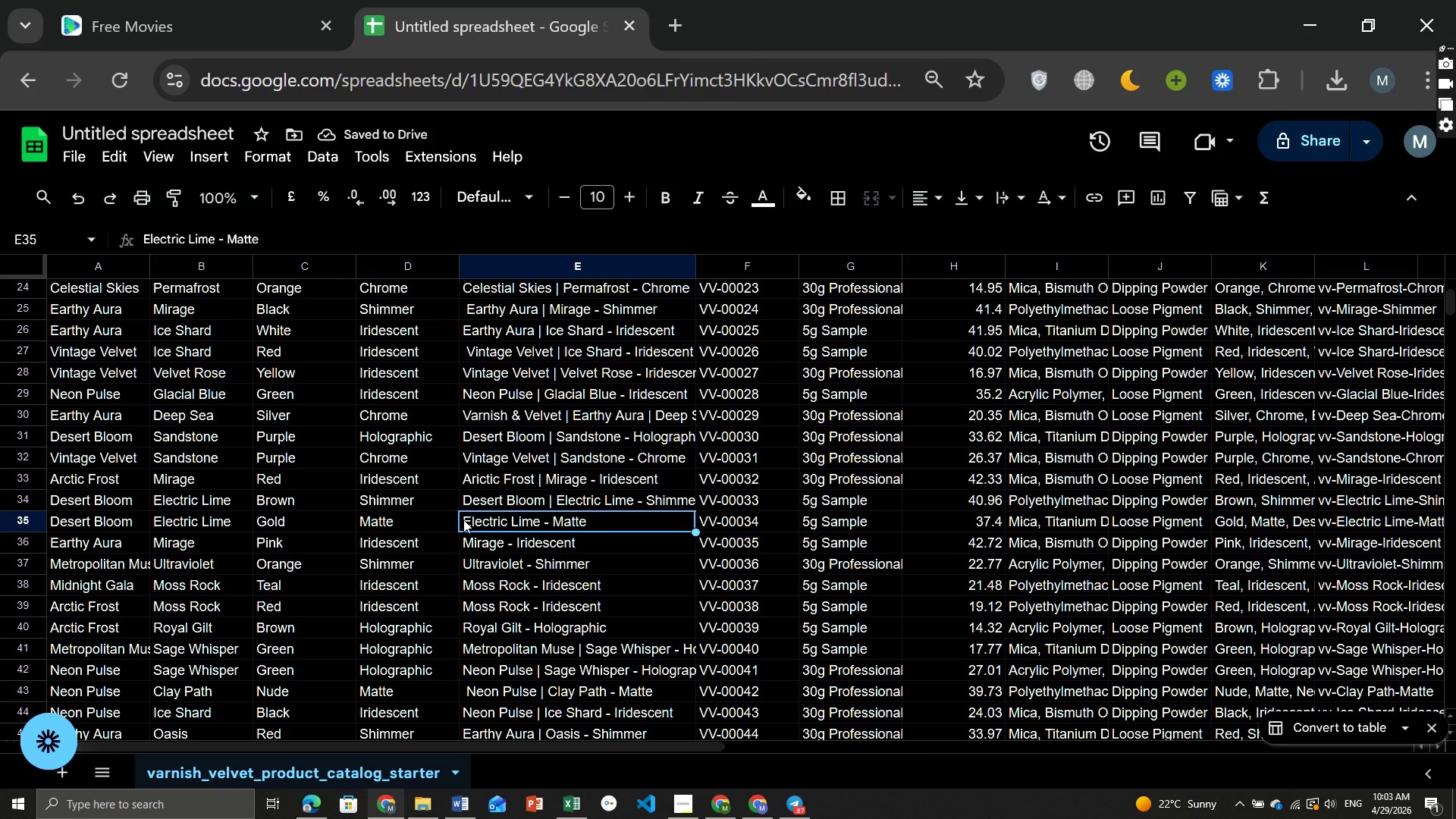 
double_click([463, 519])
 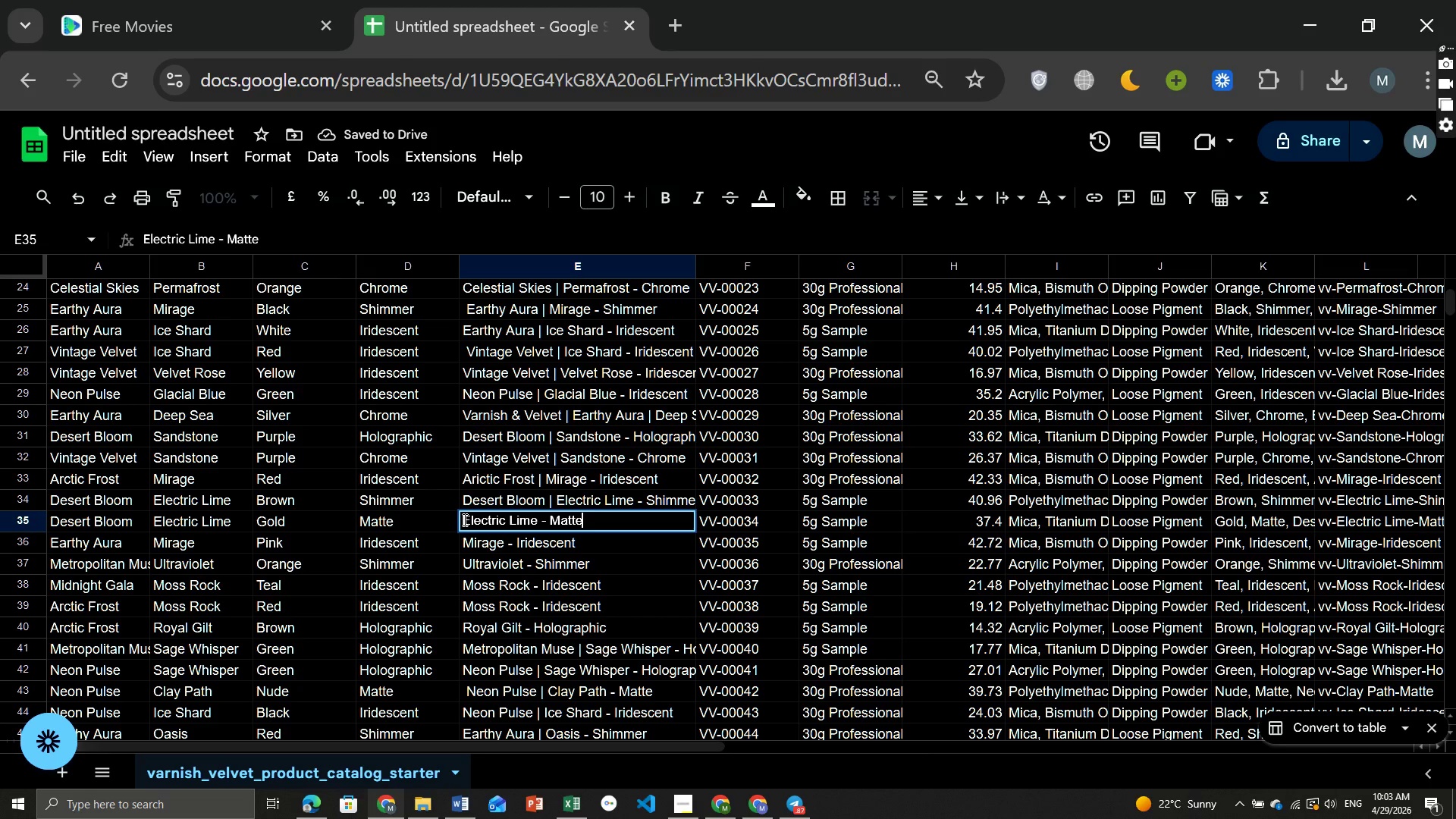 
left_click([463, 519])
 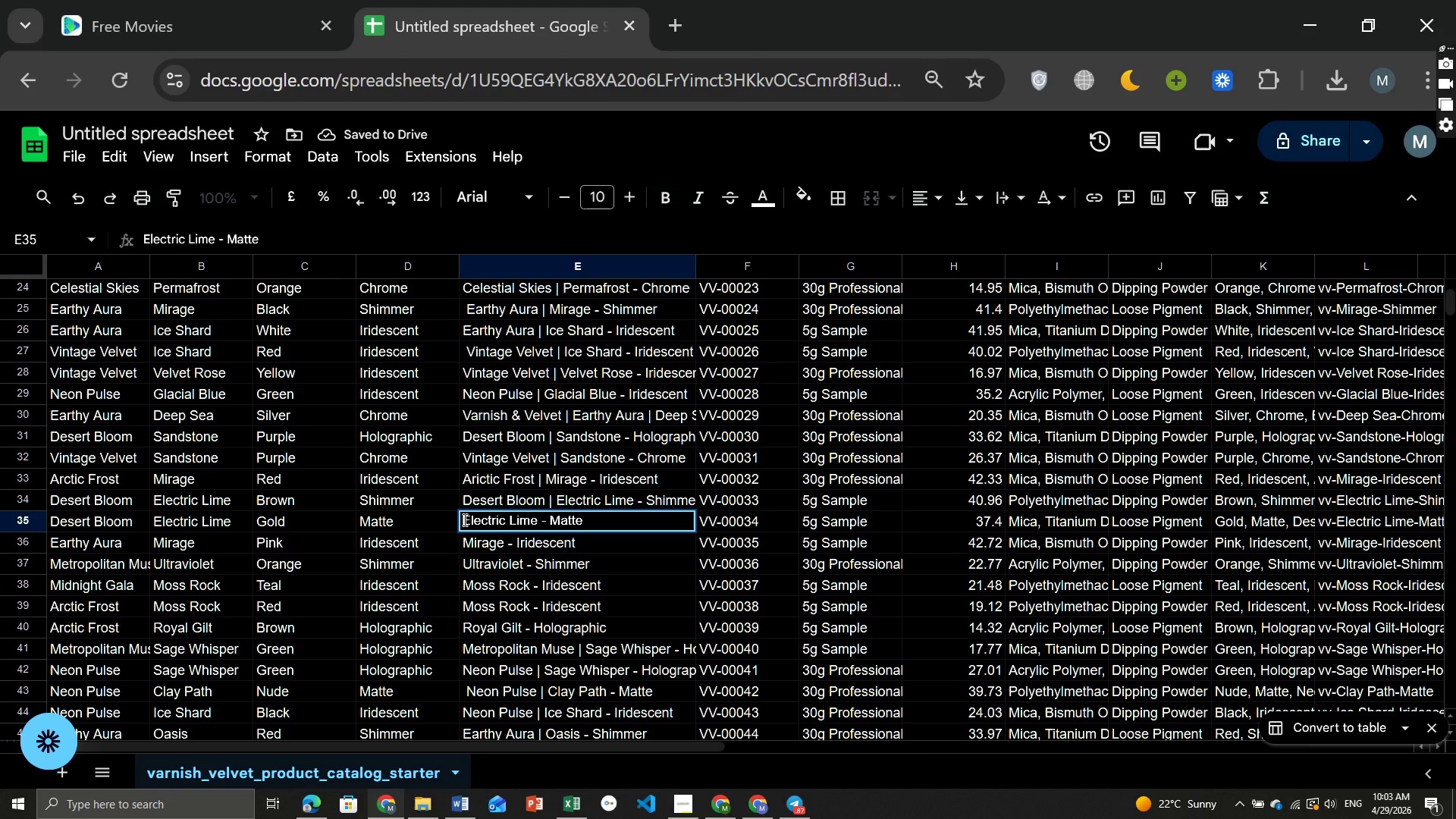 
type(Desert Bllo)
key(Backspace)
key(Backspace)
type(oom [Break] )
 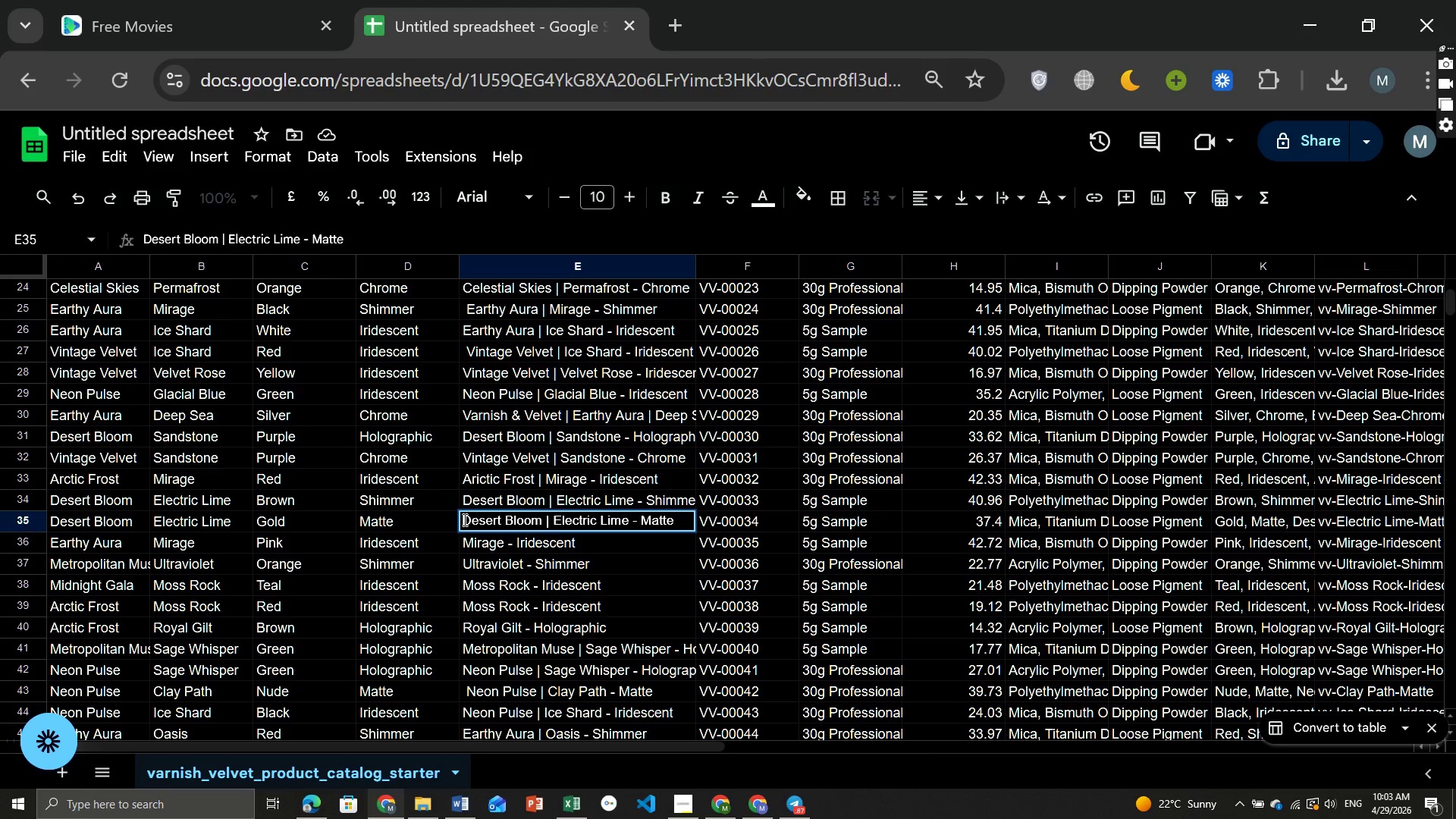 
left_click([479, 548])
 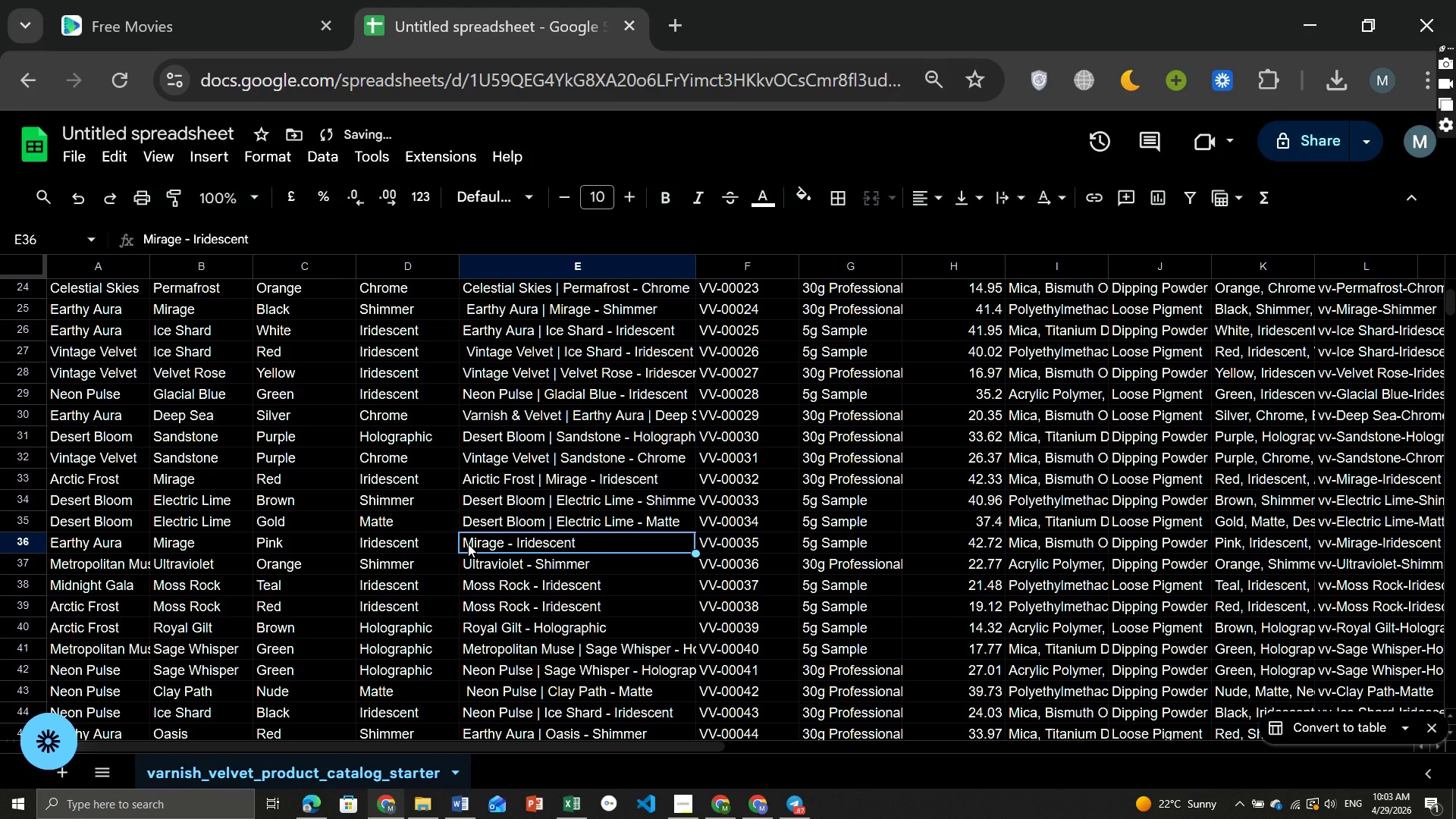 
double_click([468, 544])
 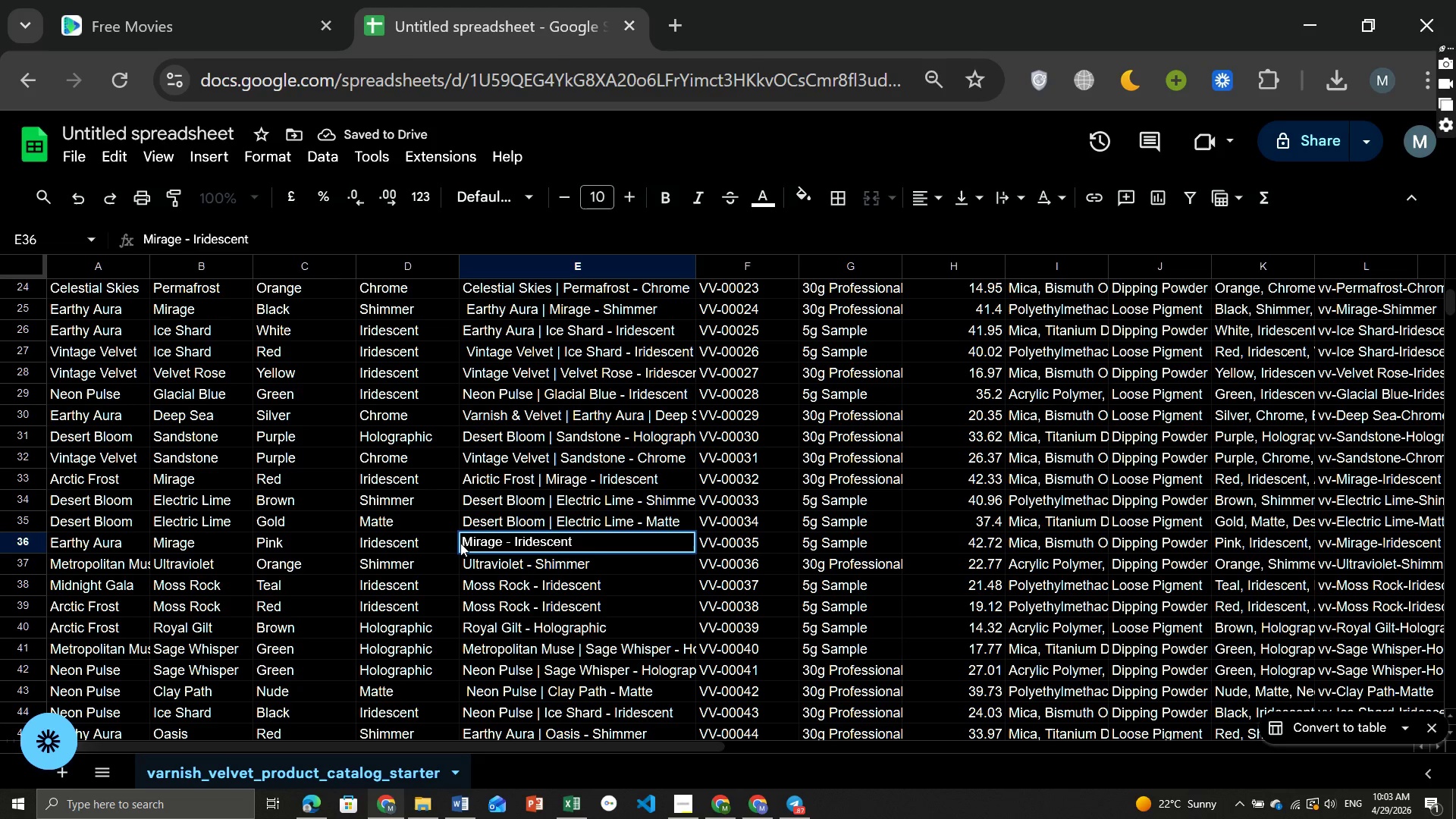 
left_click([460, 543])
 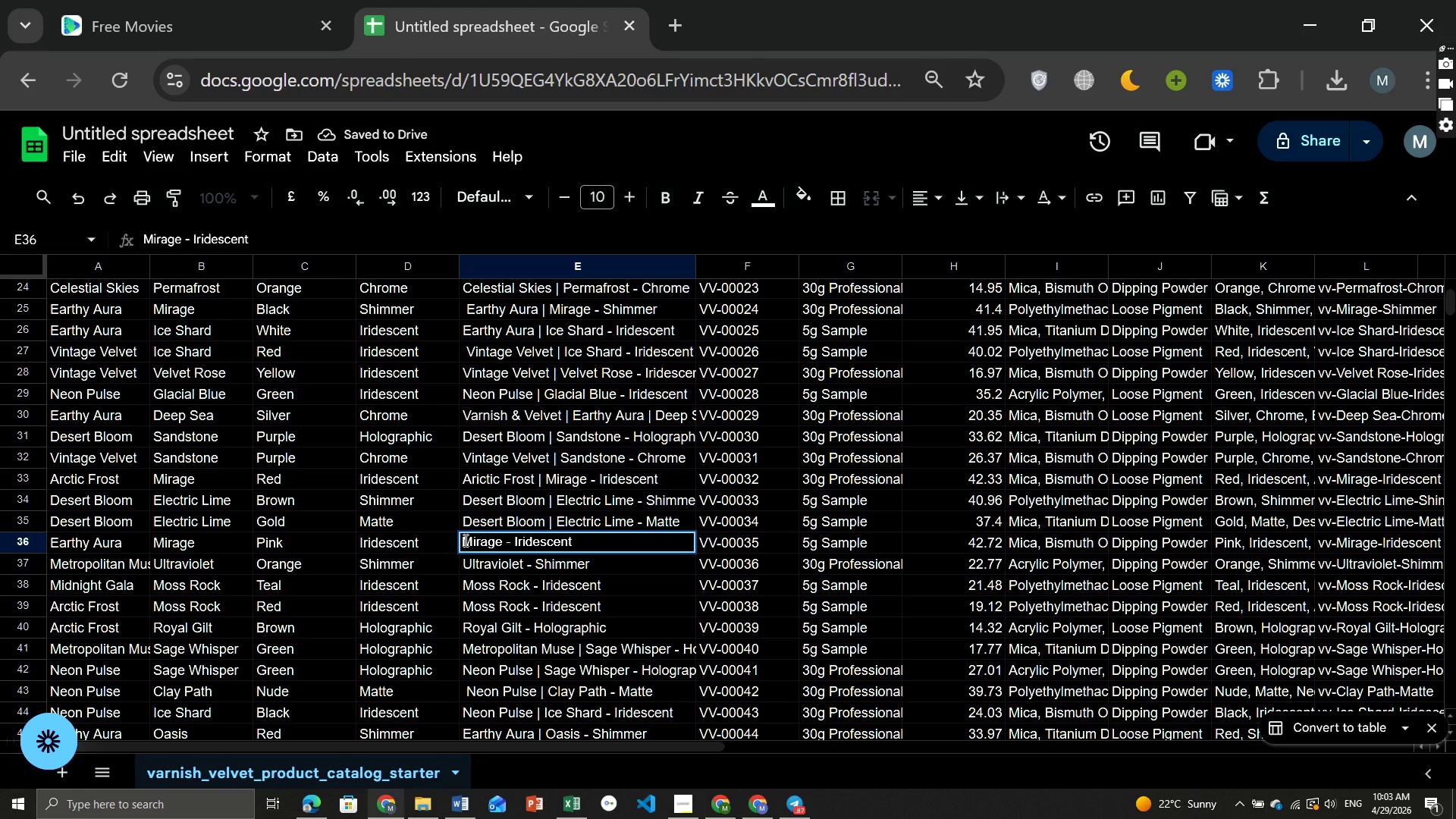 
left_click([464, 540])
 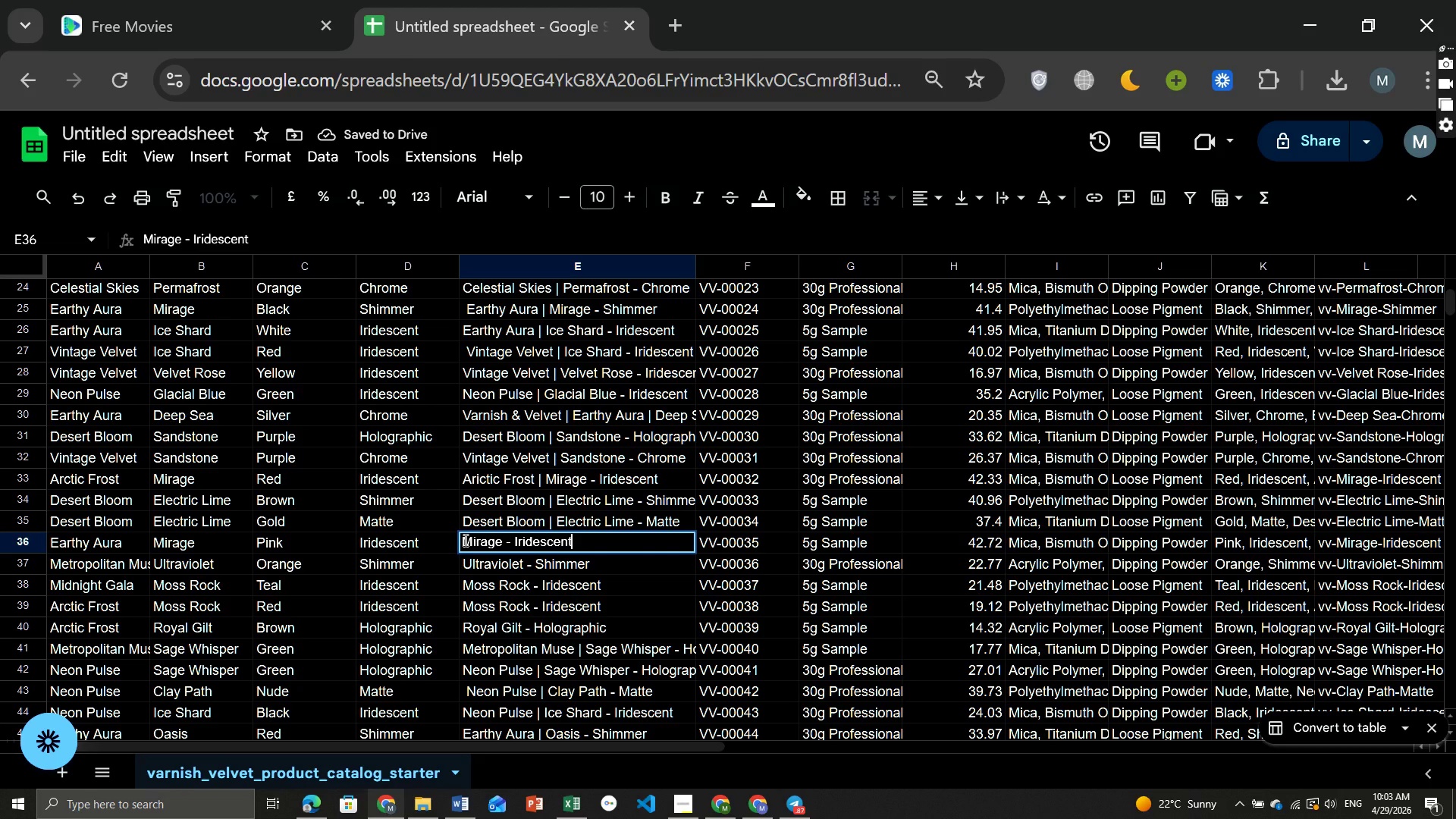 
left_click([464, 540])
 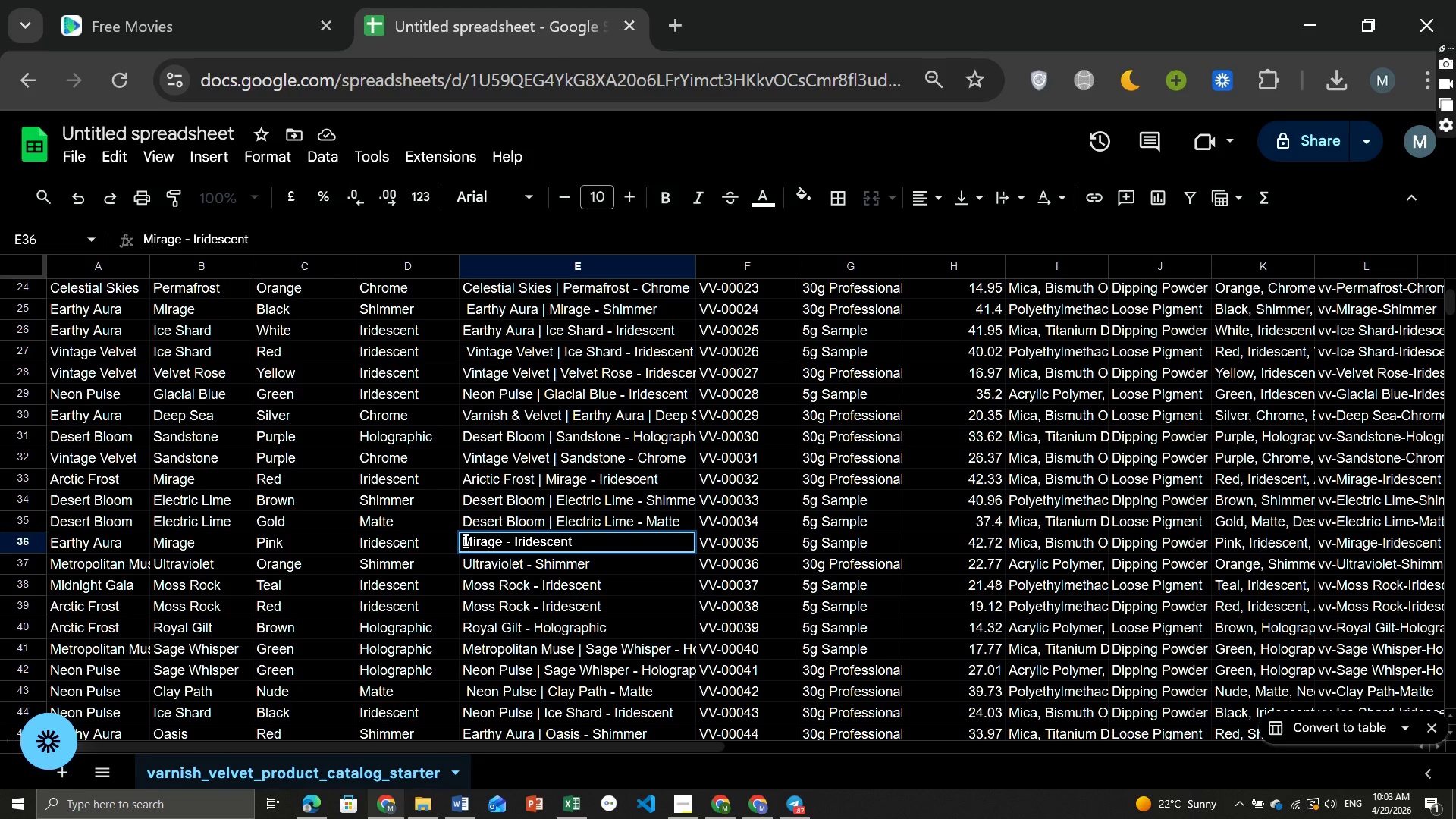 
type(Earthy Aura [Break] )
 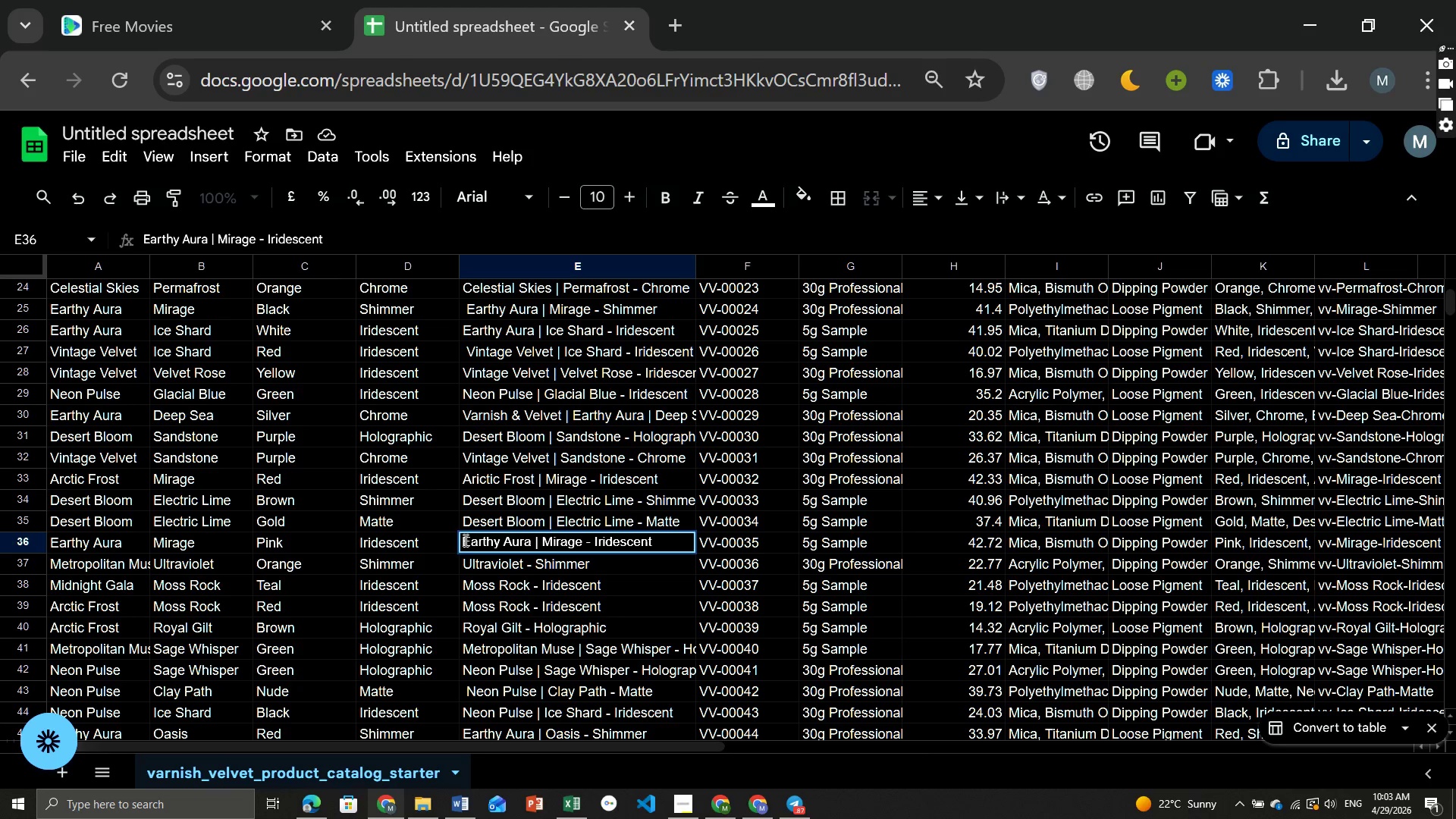 
left_click([479, 566])
 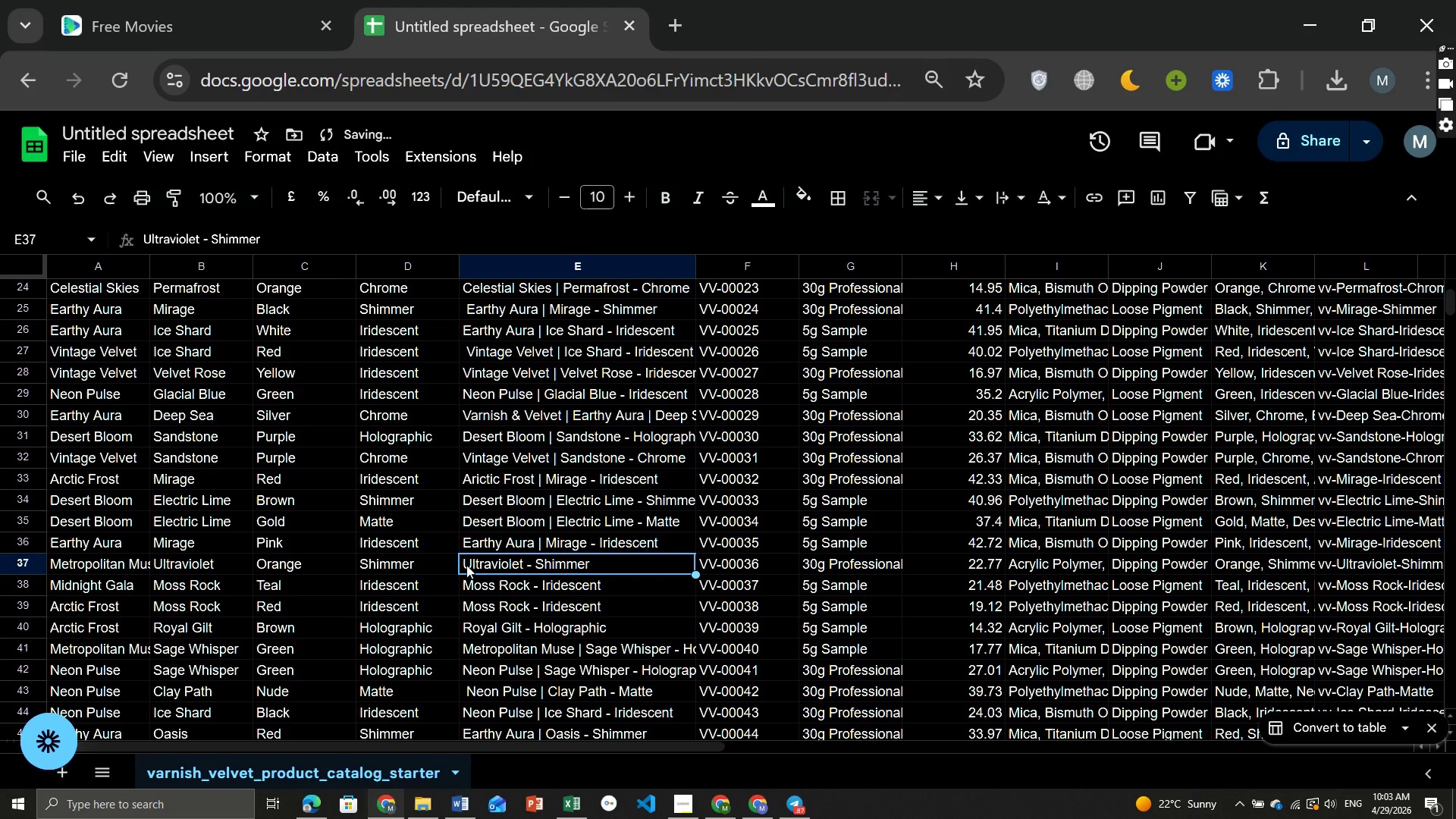 
double_click([466, 565])
 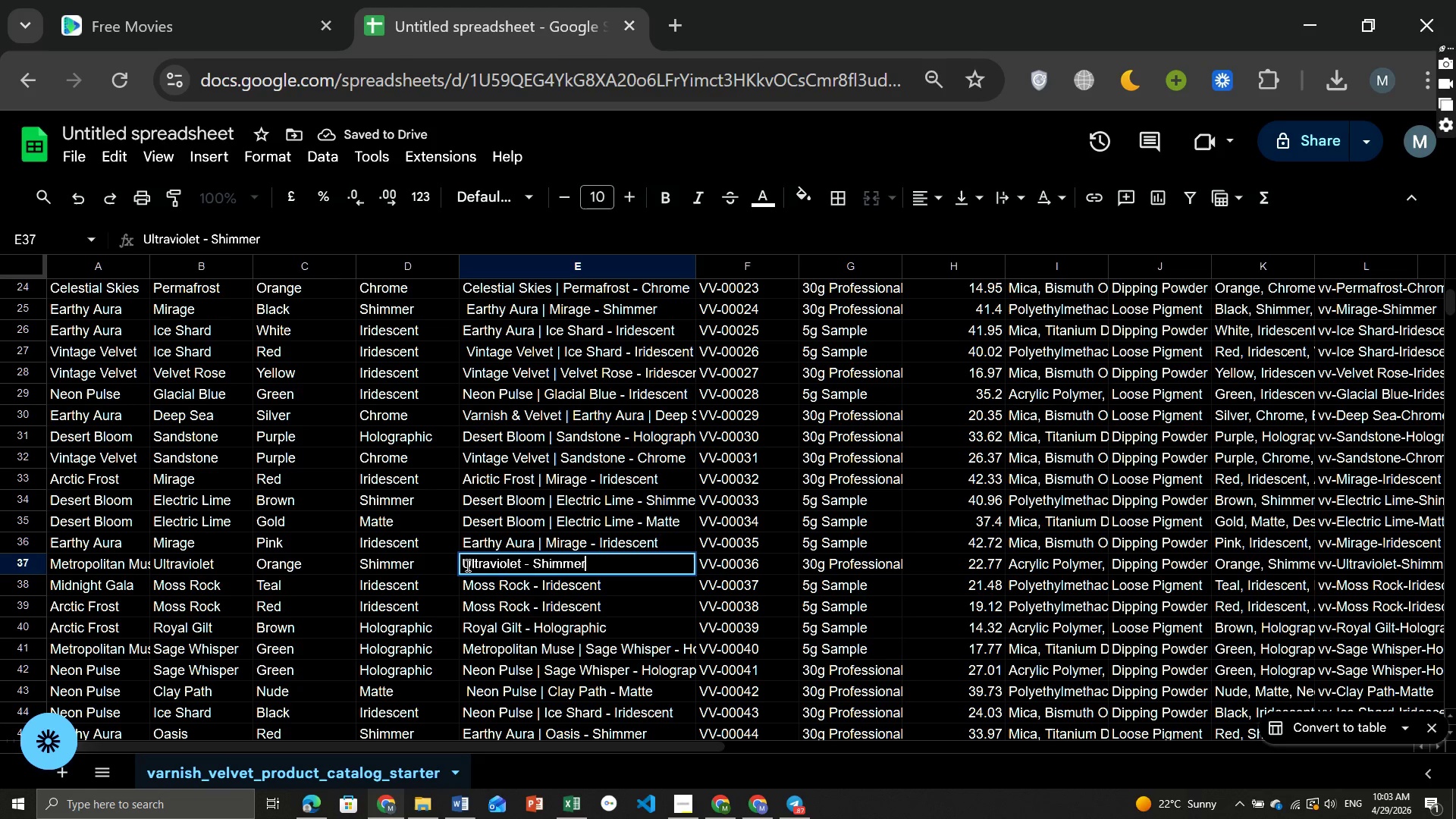 
left_click([466, 565])
 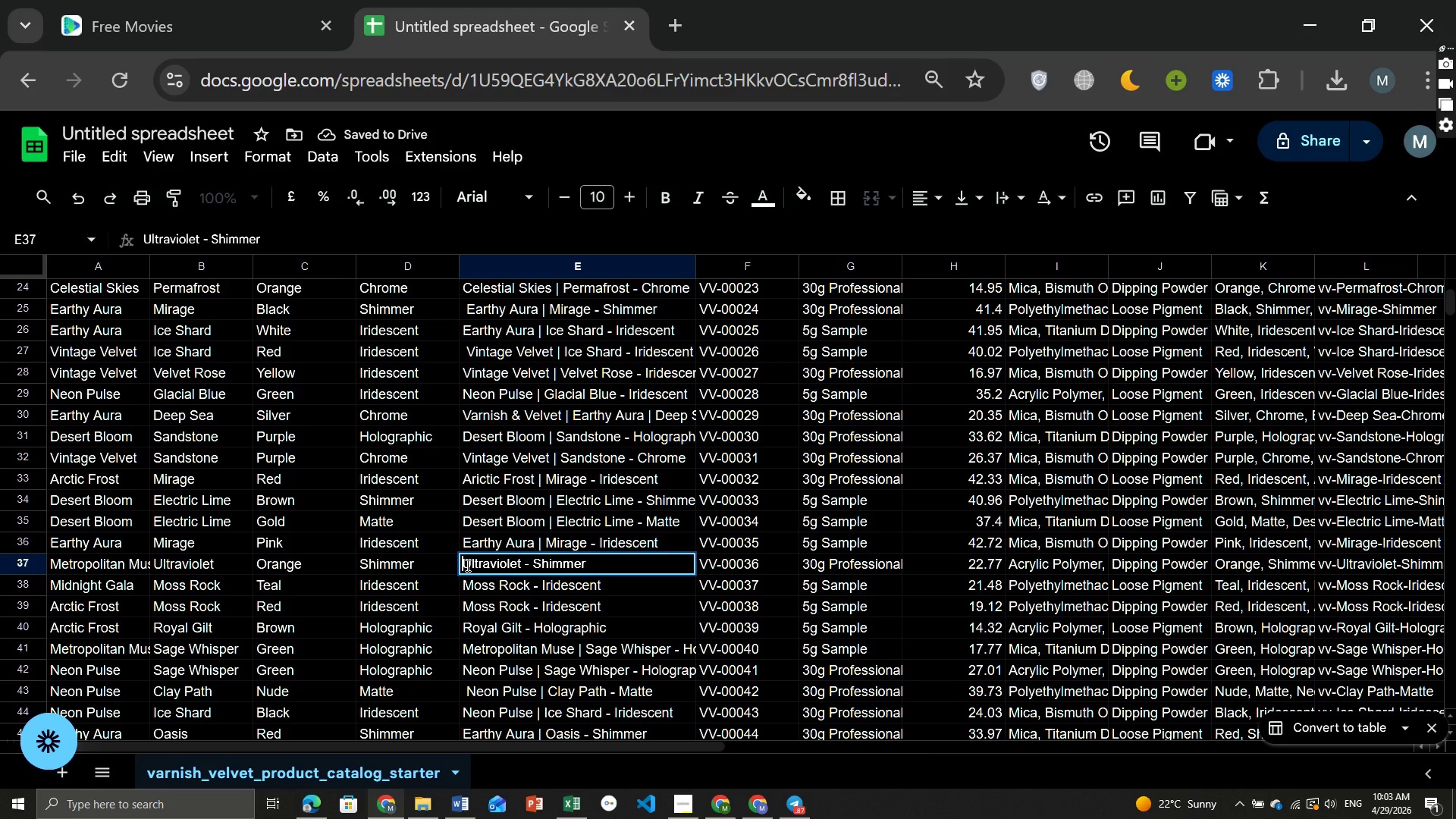 
type(Metropolitan )
 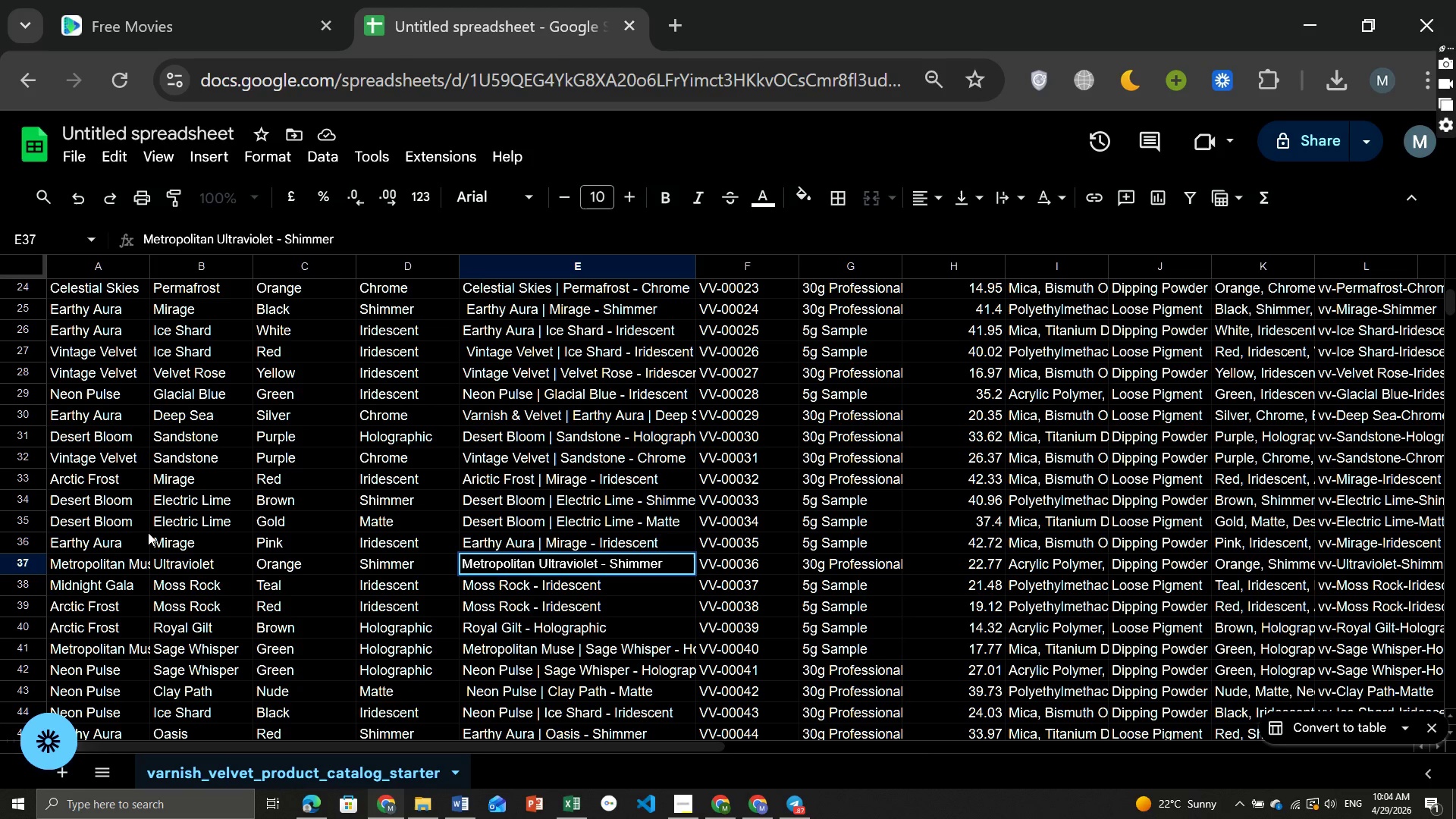 
left_click([148, 532])
 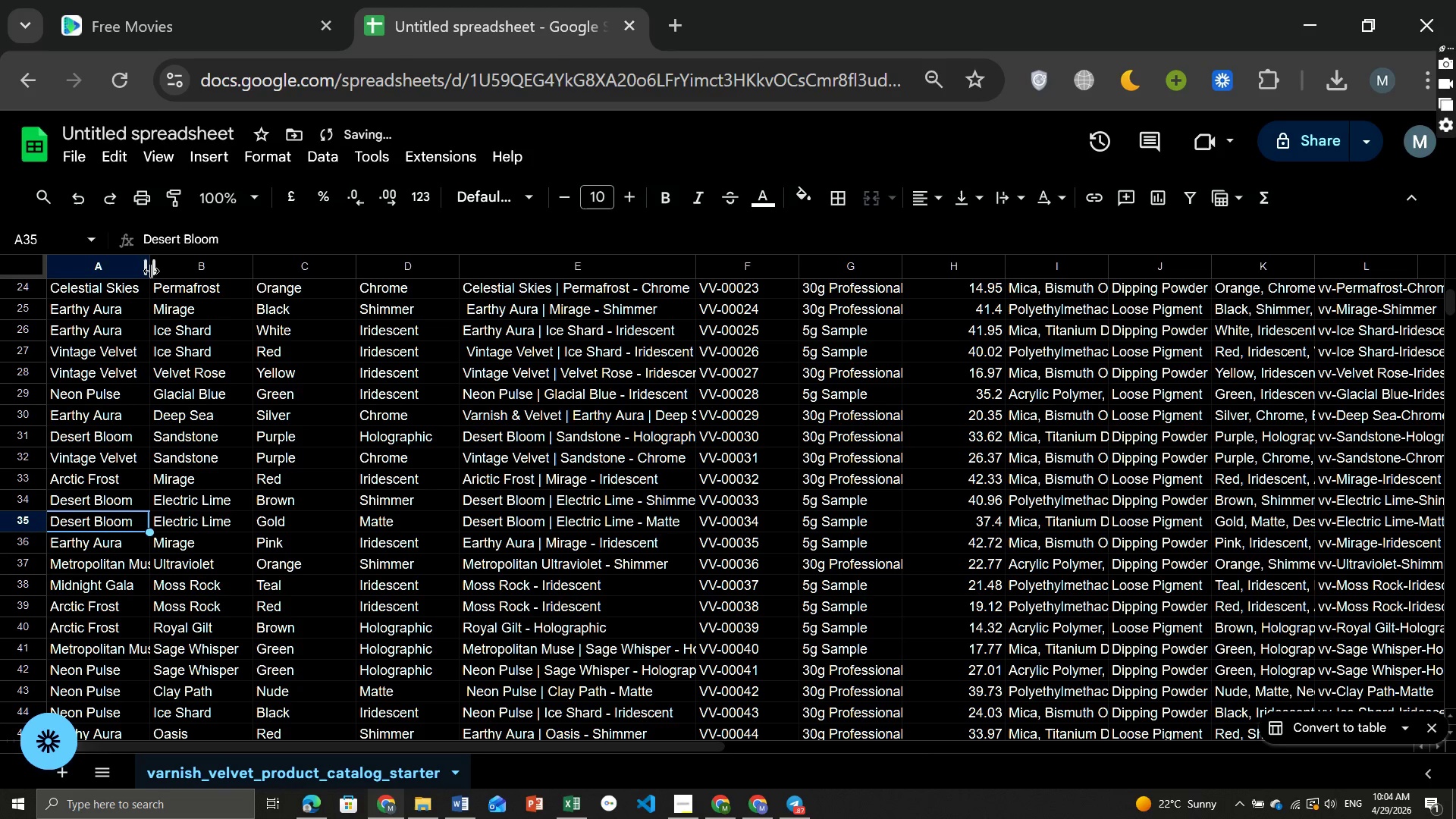 
left_click([151, 271])
 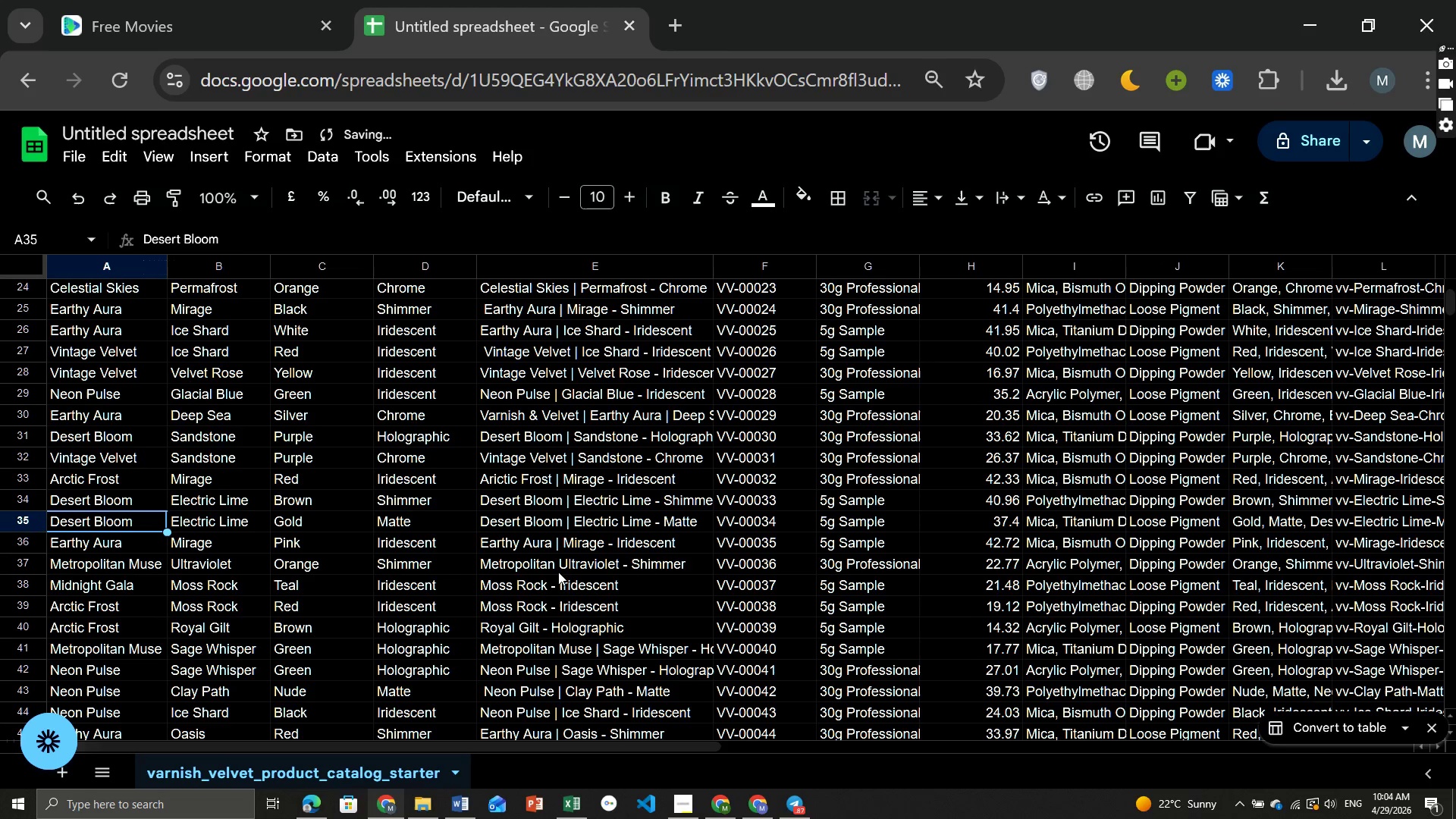 
left_click([556, 568])
 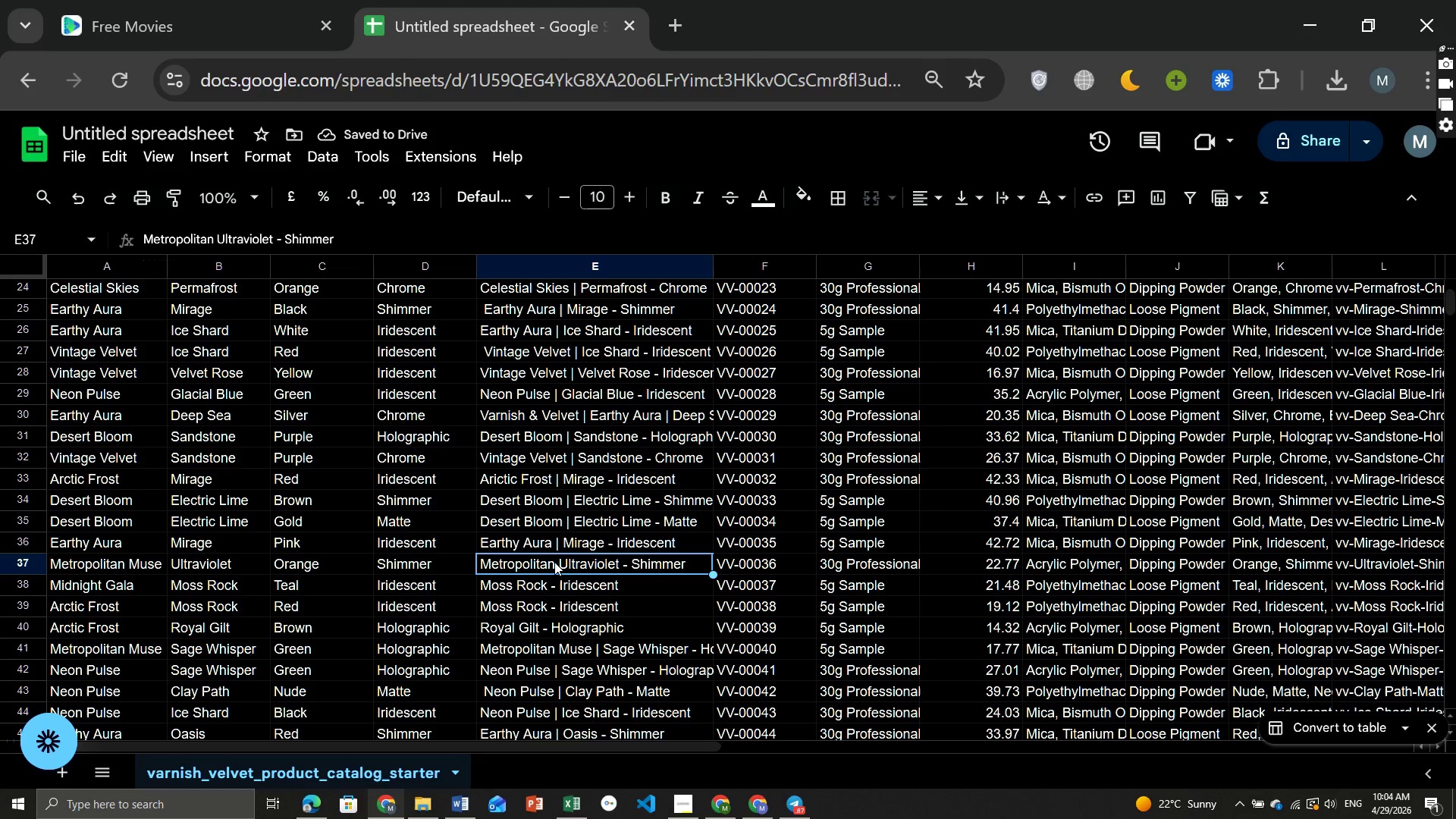 
double_click([554, 562])
 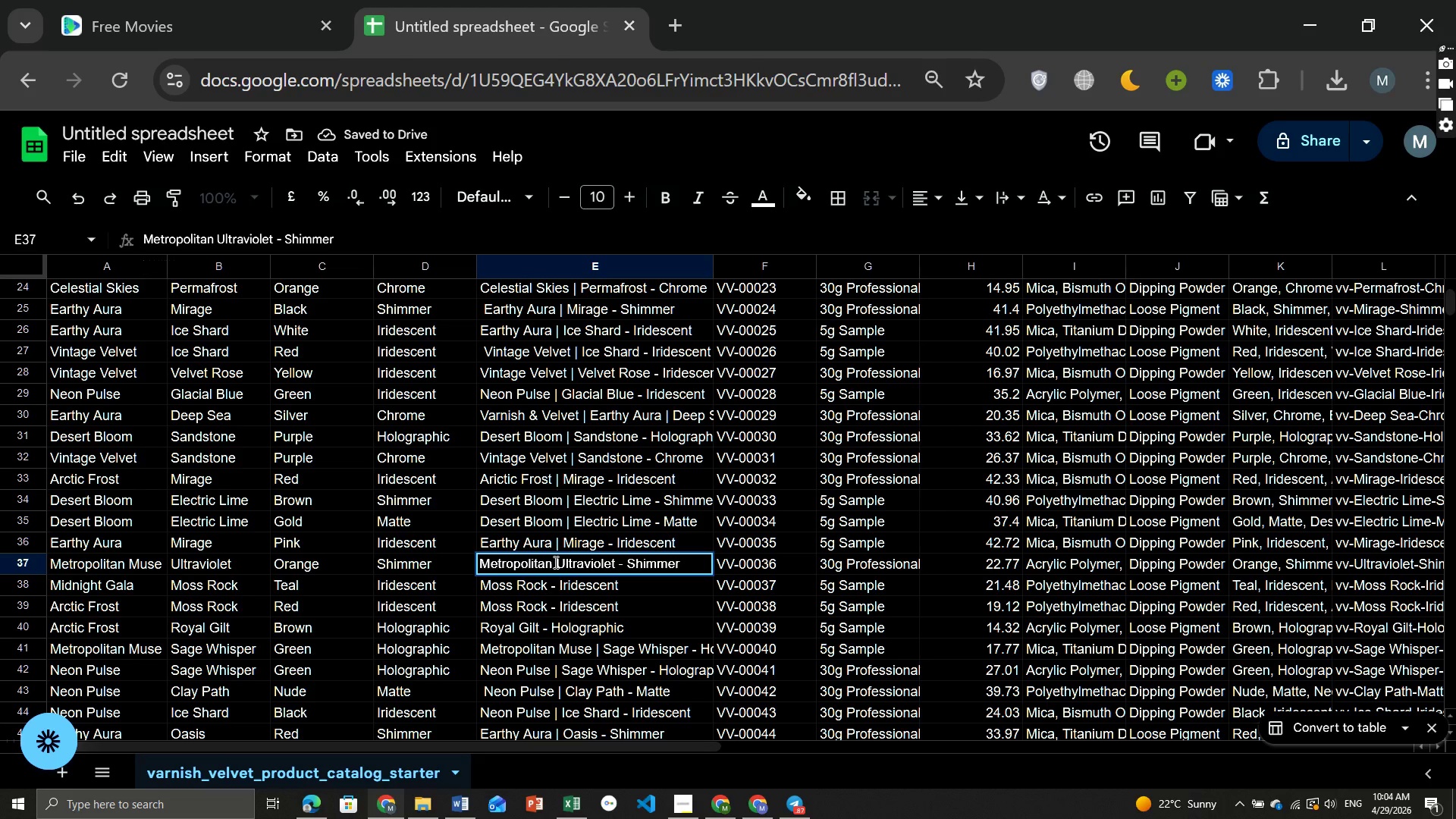 
left_click([554, 562])
 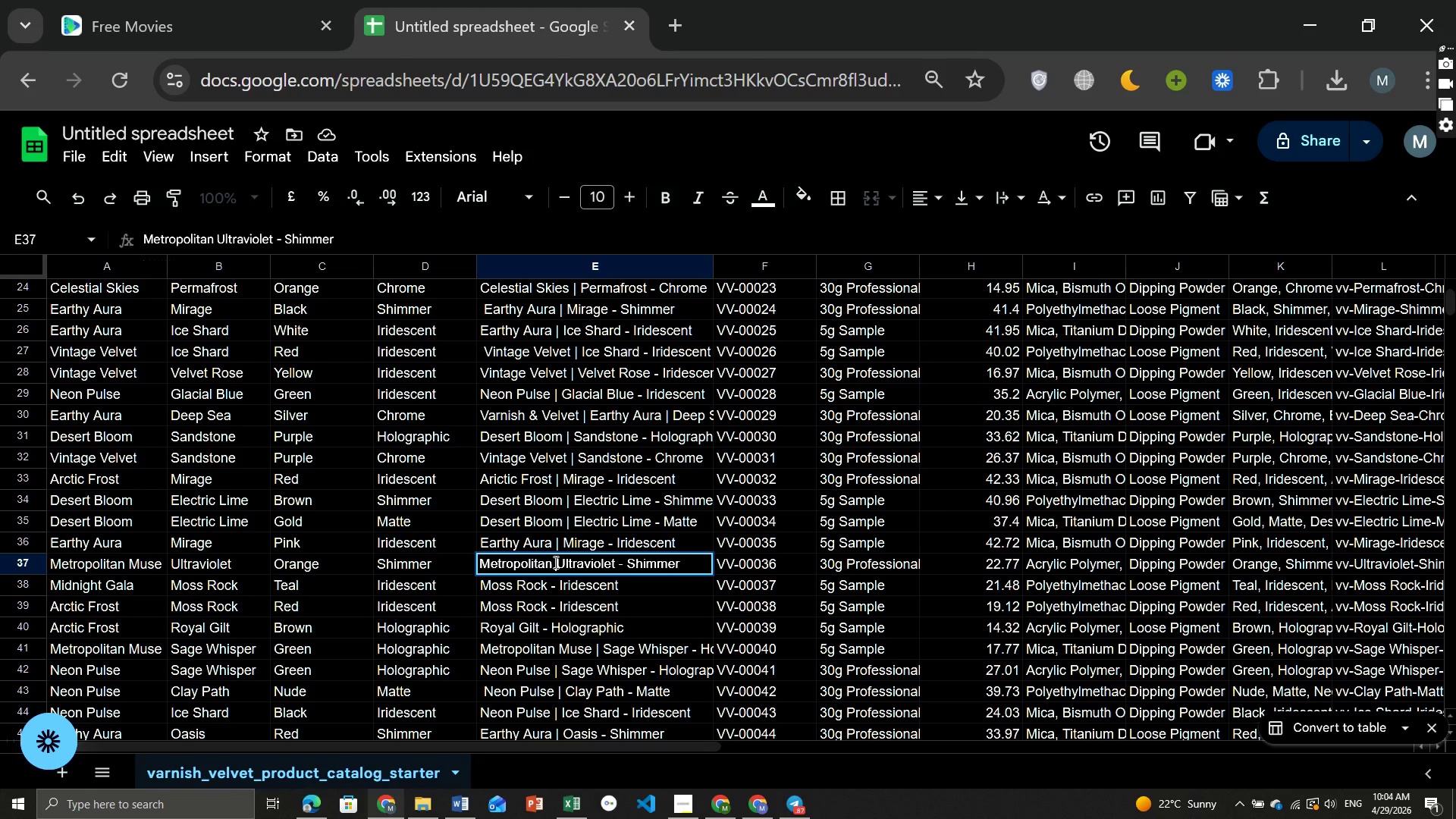 
type(Muse [Break] )
 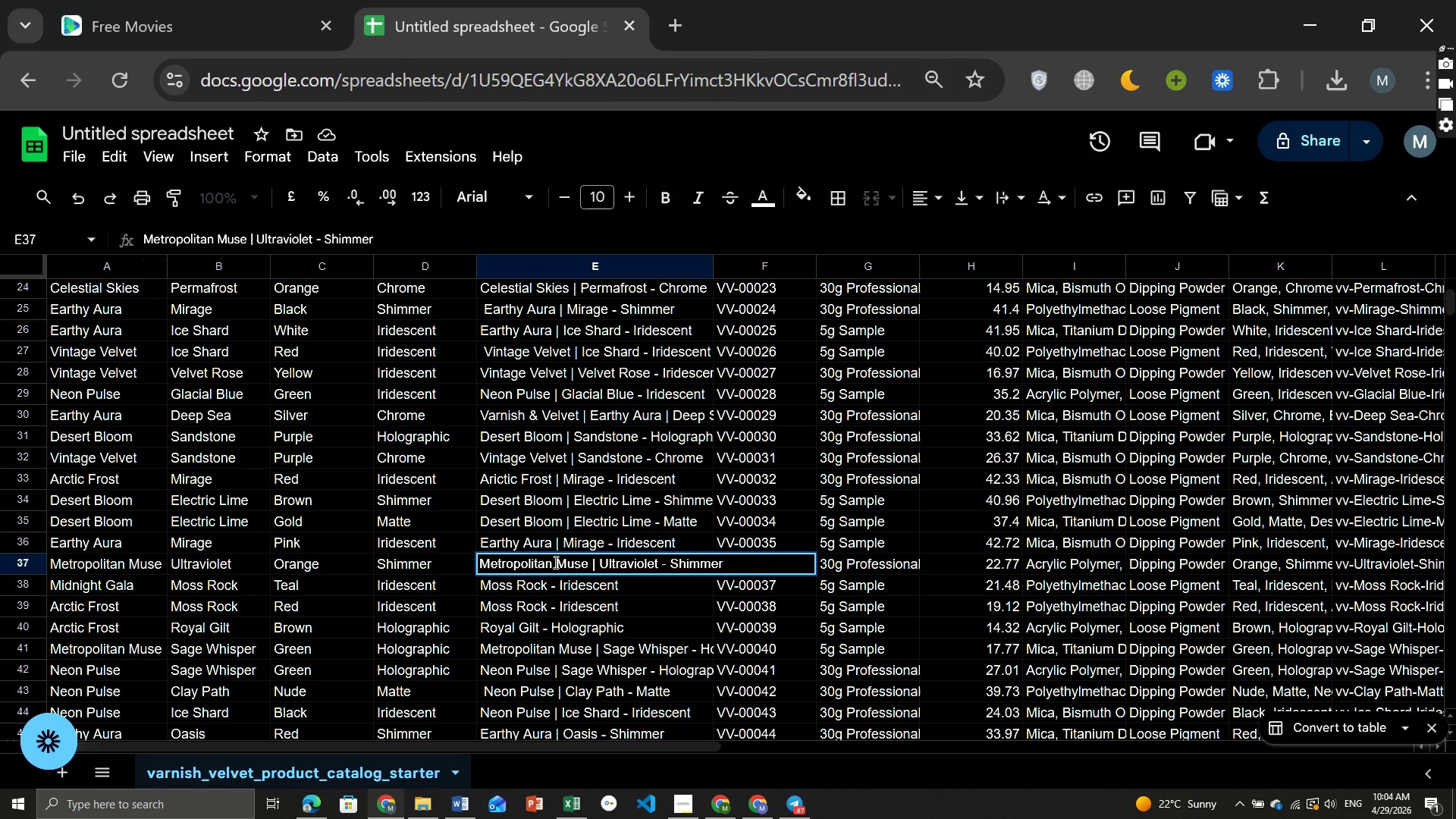 
left_click([497, 588])
 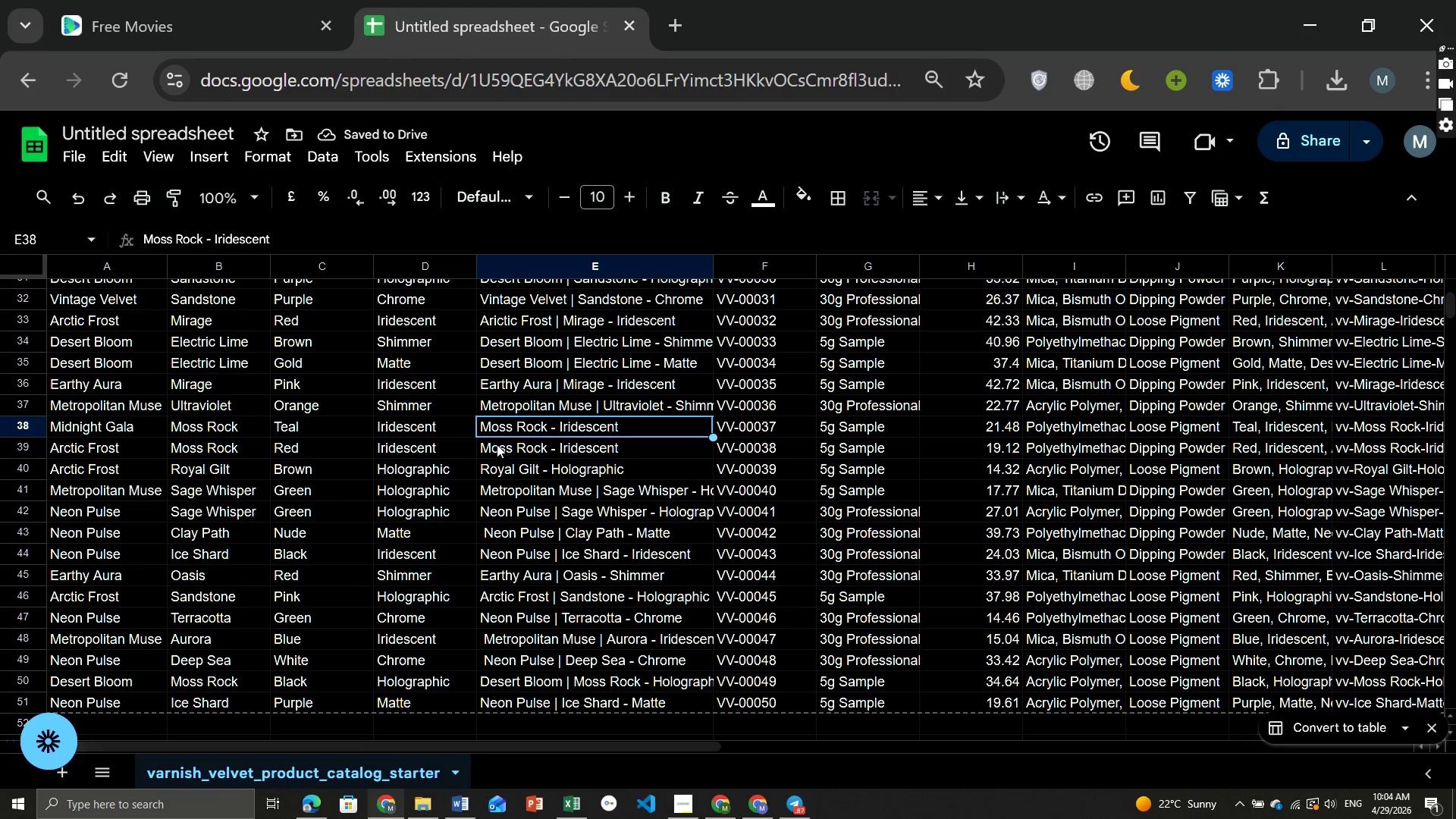 
double_click([477, 424])
 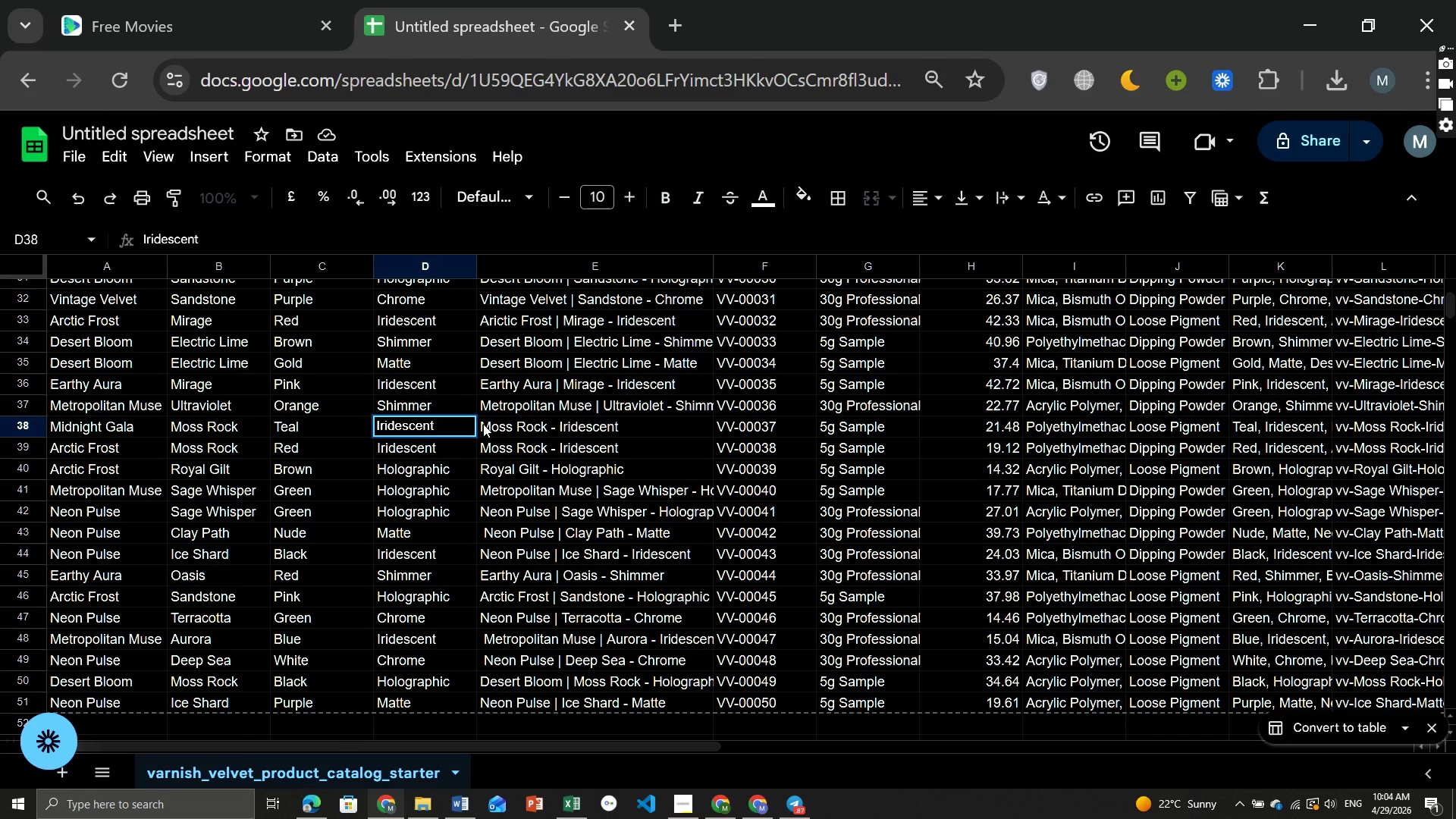 
double_click([483, 424])
 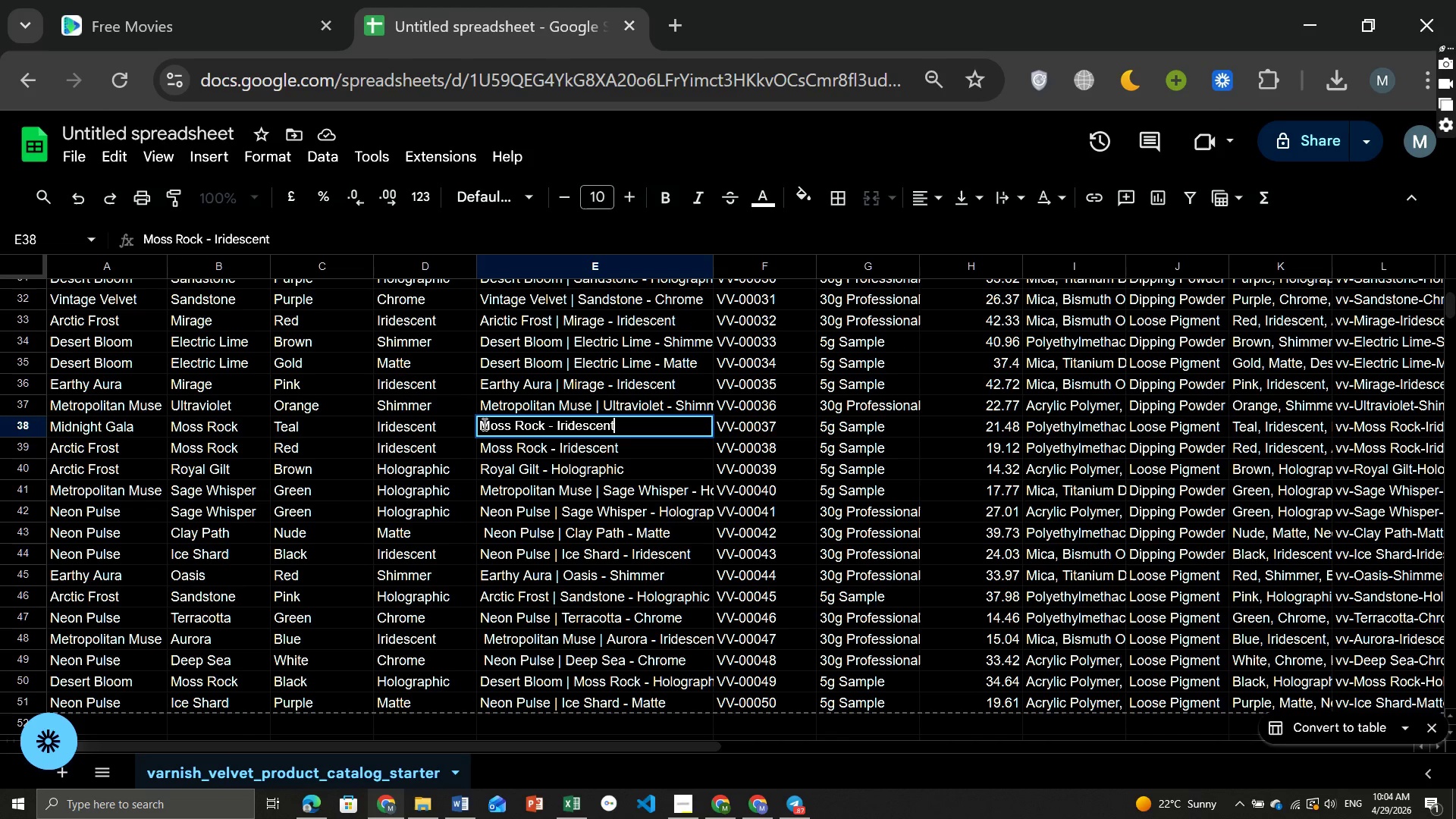 
left_click([483, 424])
 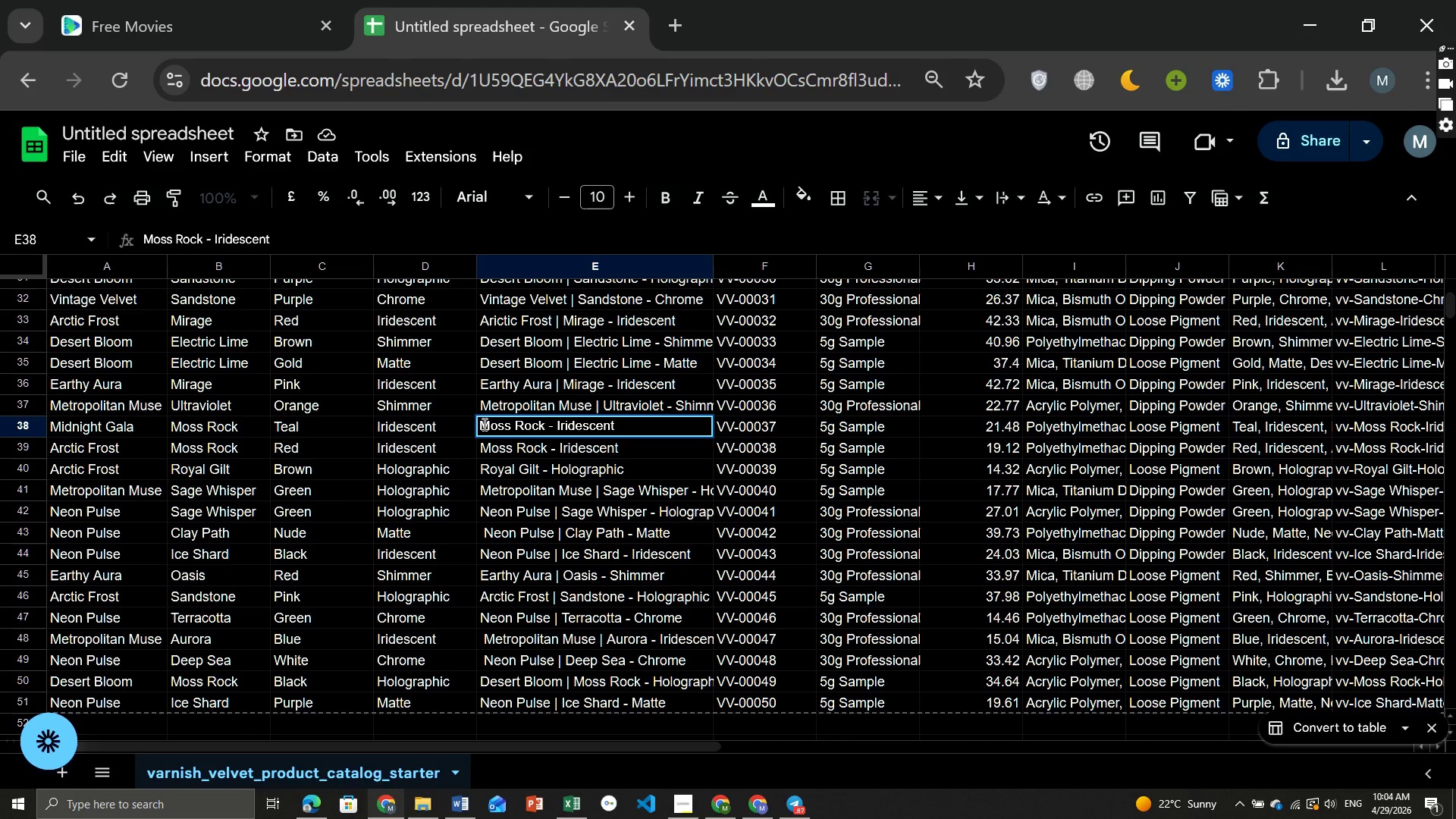 
type(Midn)
key(Backspace)
type(ight Gala [Break] )
 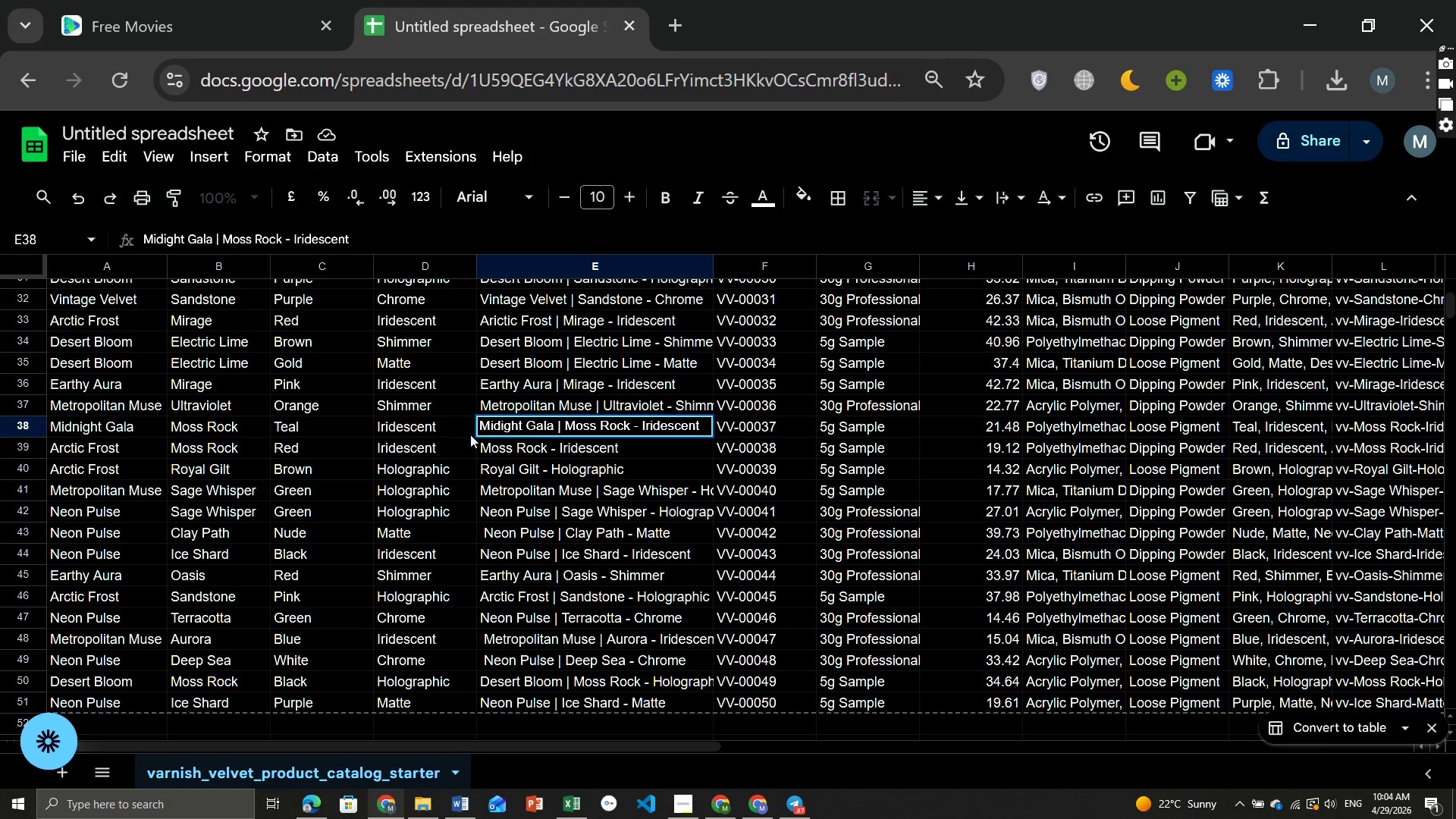 
left_click([482, 449])
 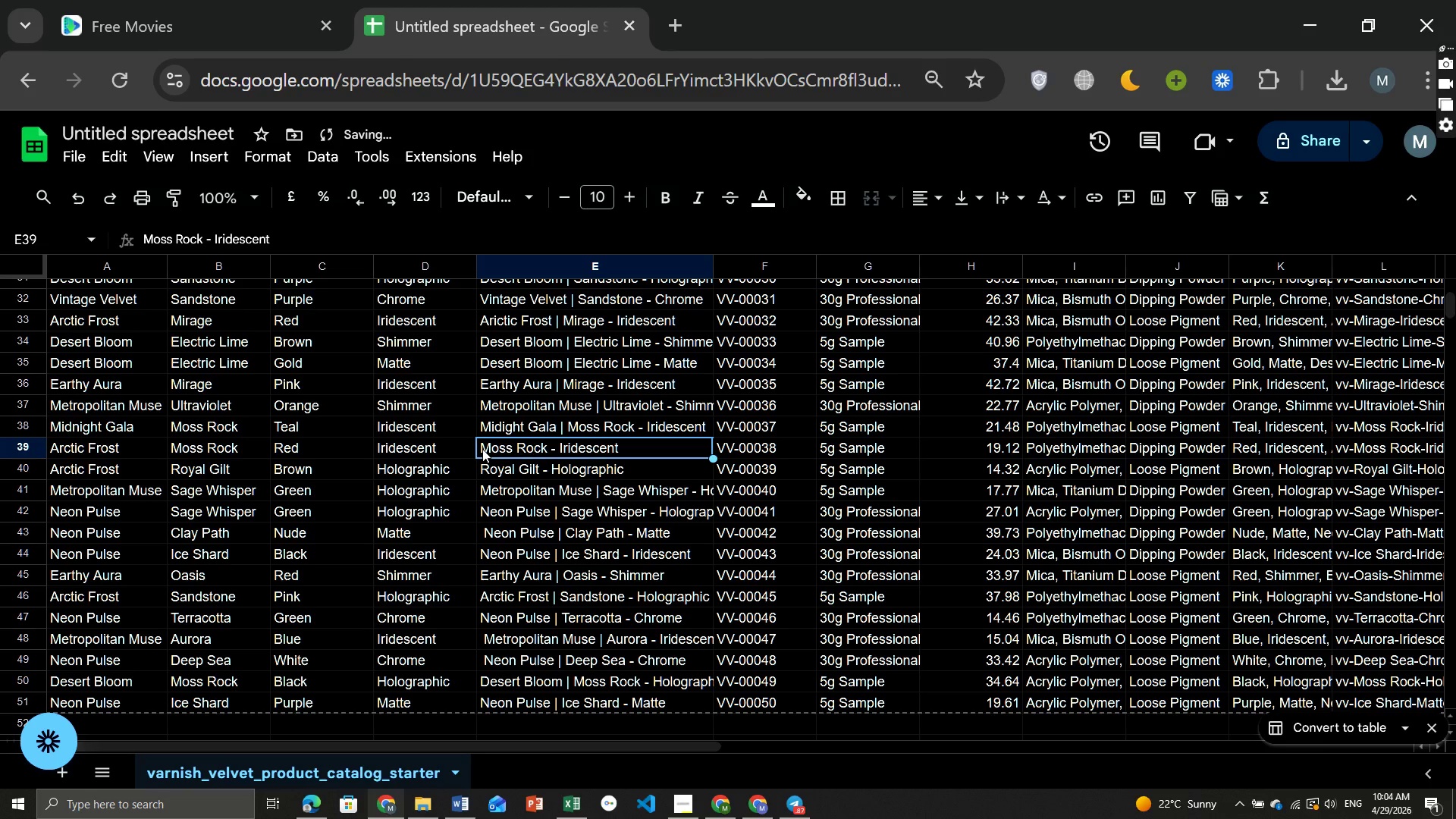 
double_click([482, 449])
 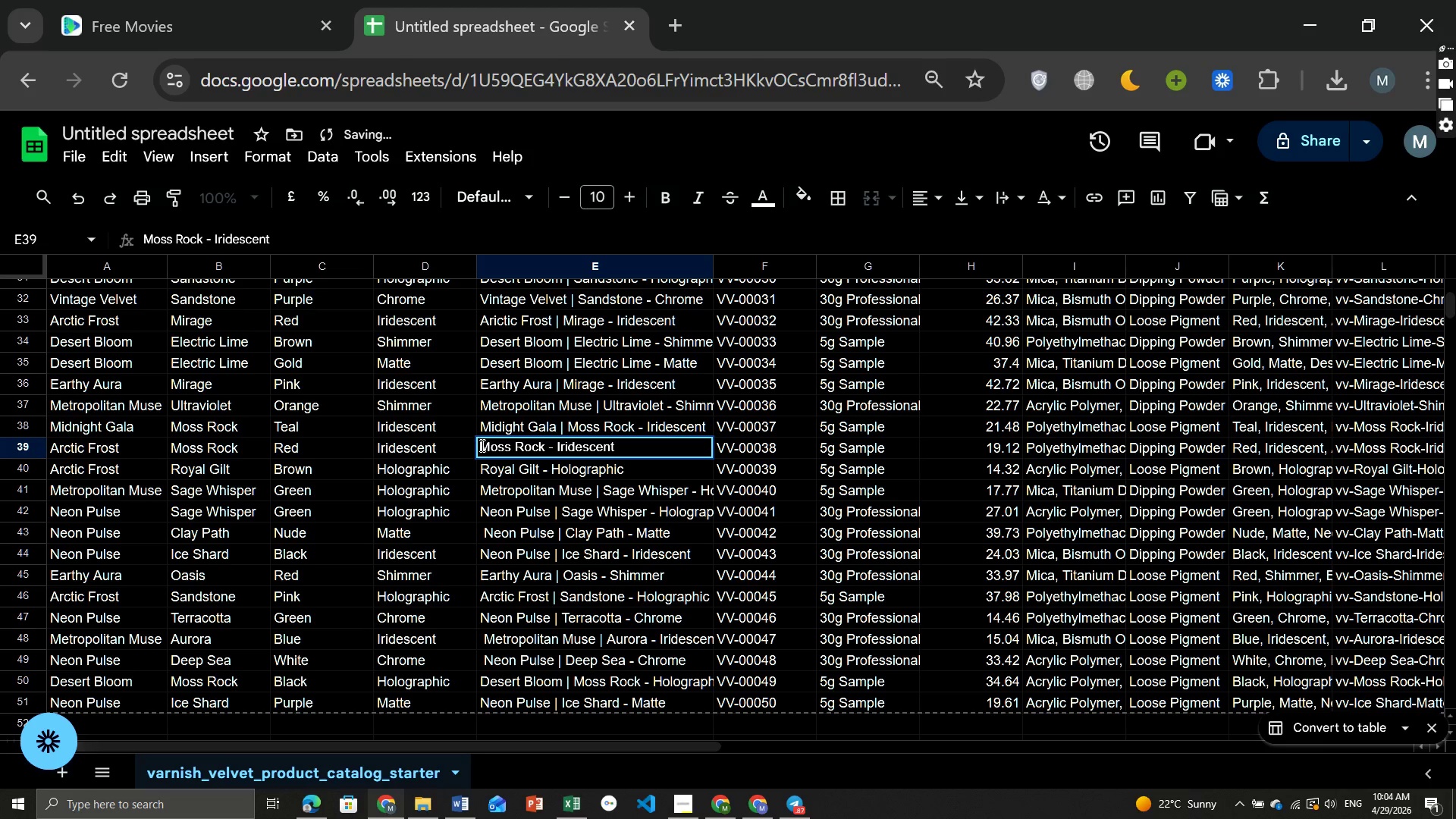 
left_click([481, 445])
 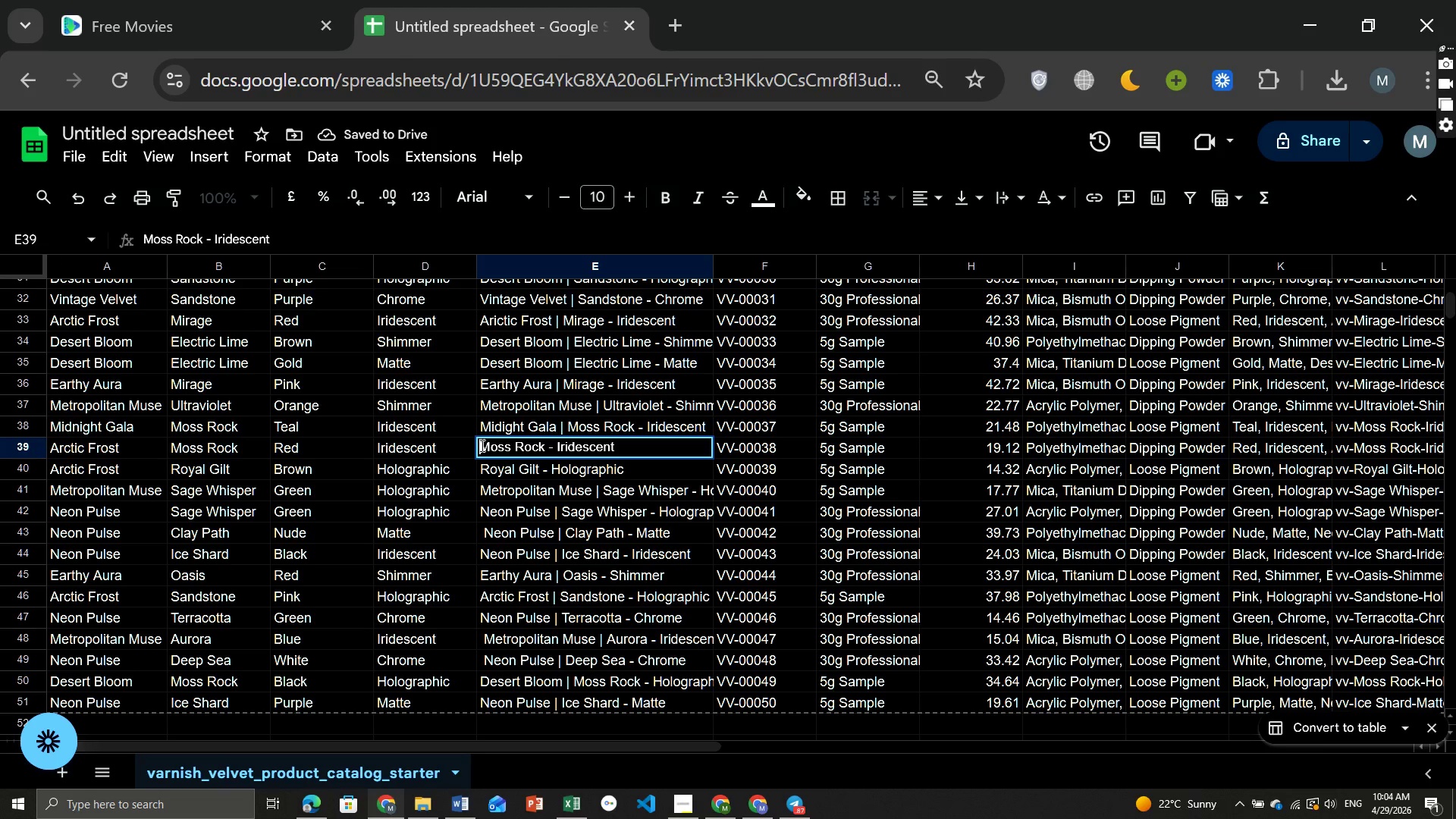 
type(Arctix)
key(Backspace)
type(c Frost [Break] )
 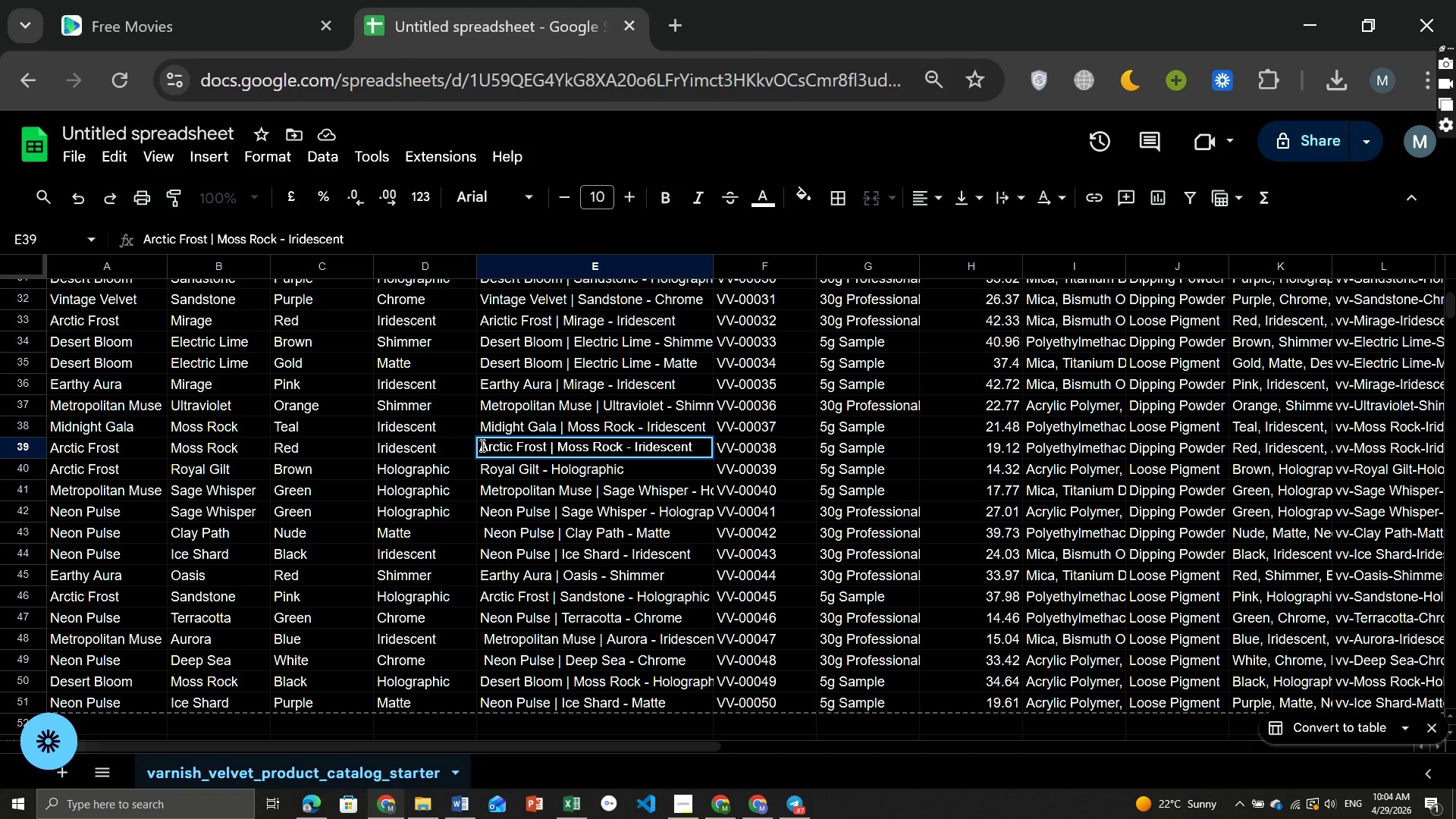 
left_click_drag(start_coordinate=[547, 448], to_coordinate=[479, 445])
 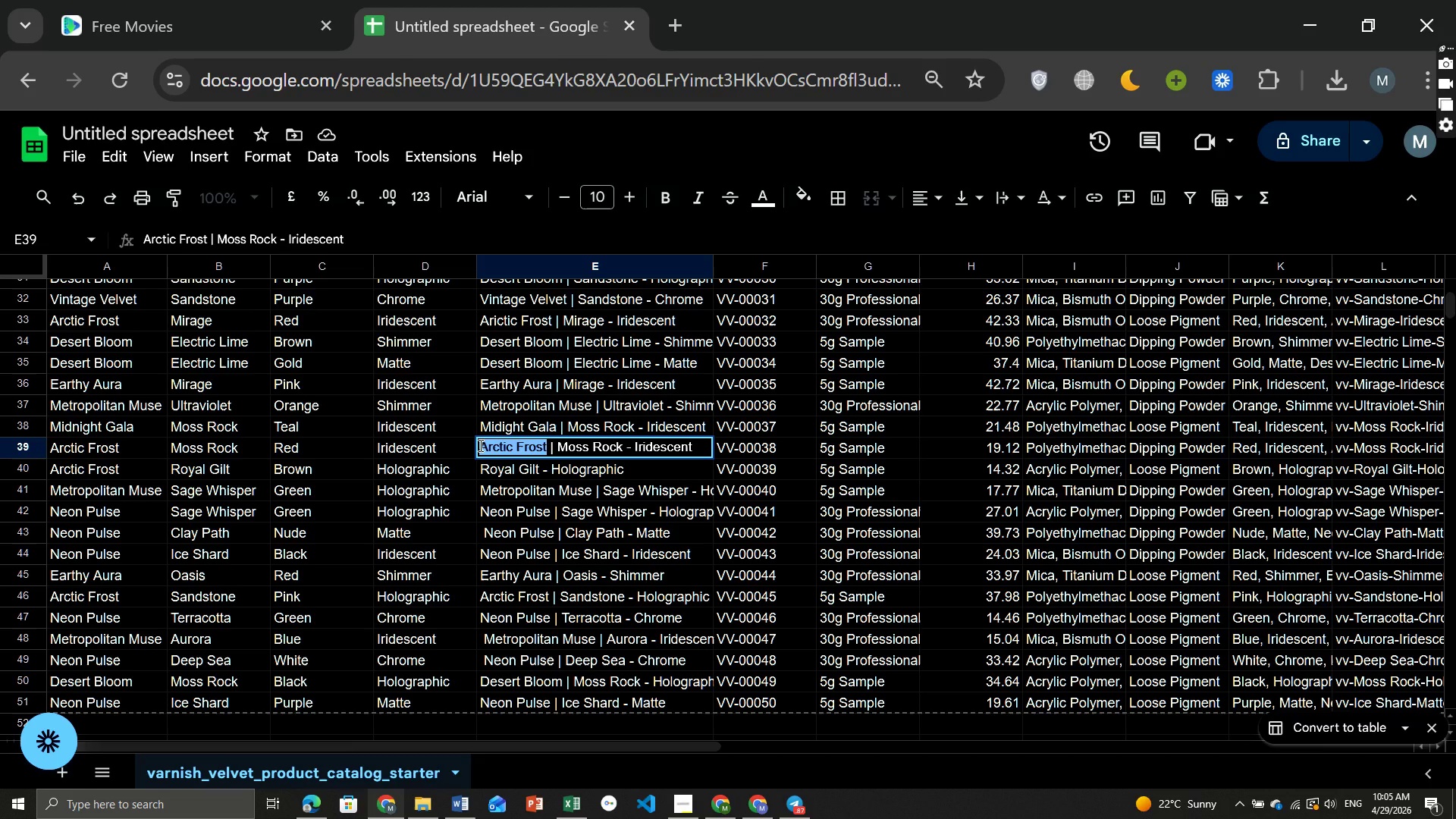 
key(Control+C)
 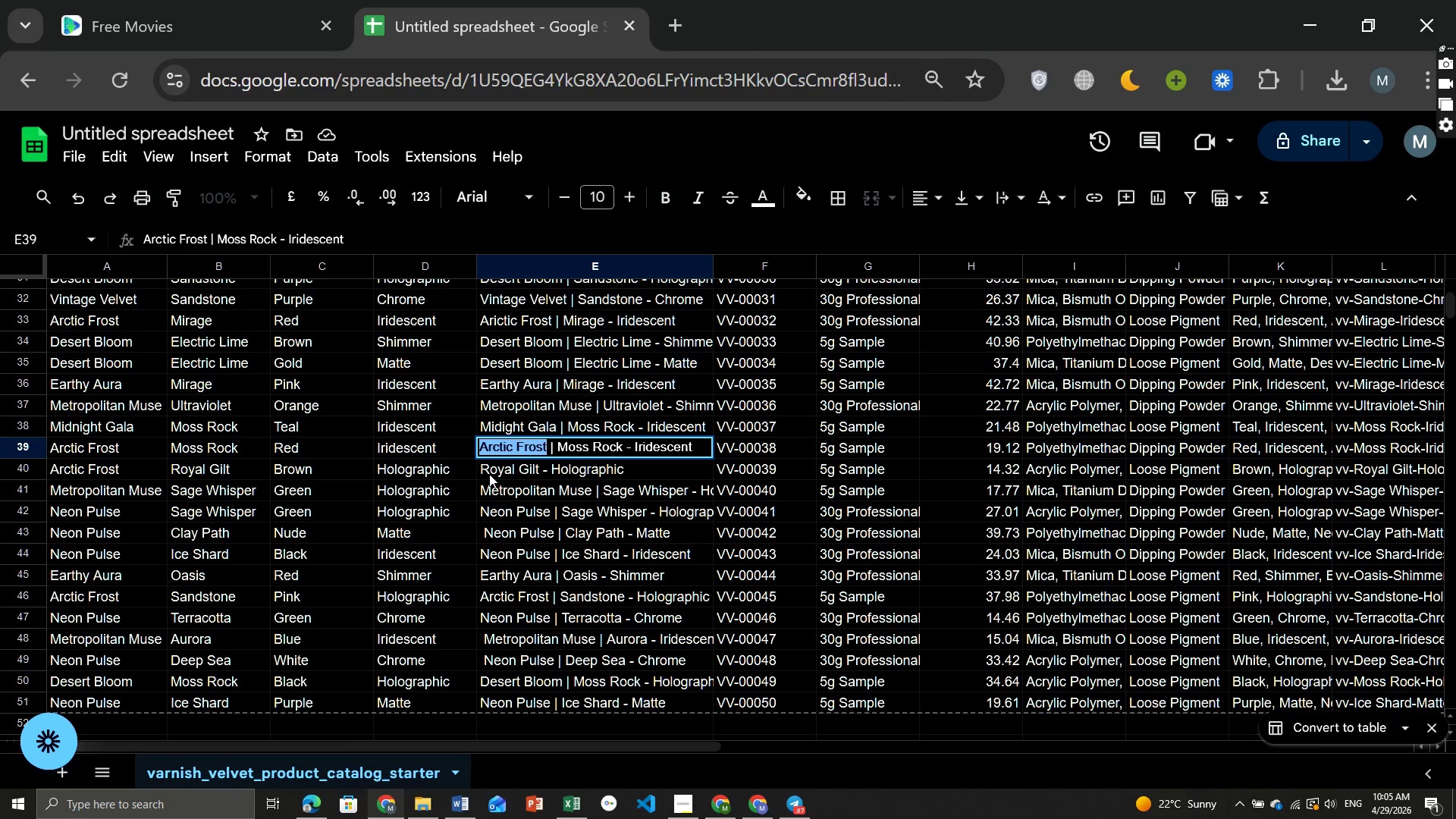 
left_click([488, 469])
 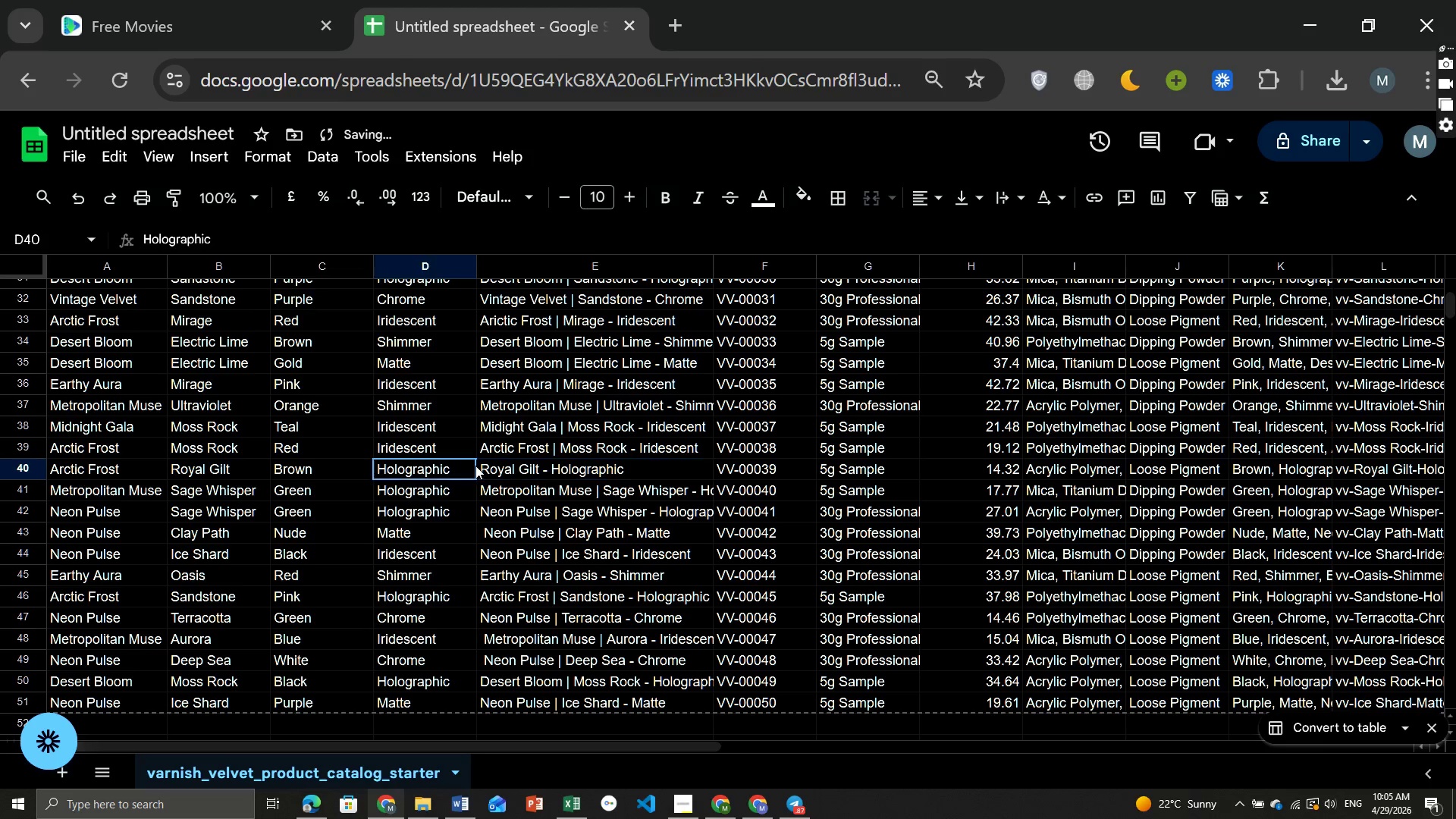 
double_click([475, 466])
 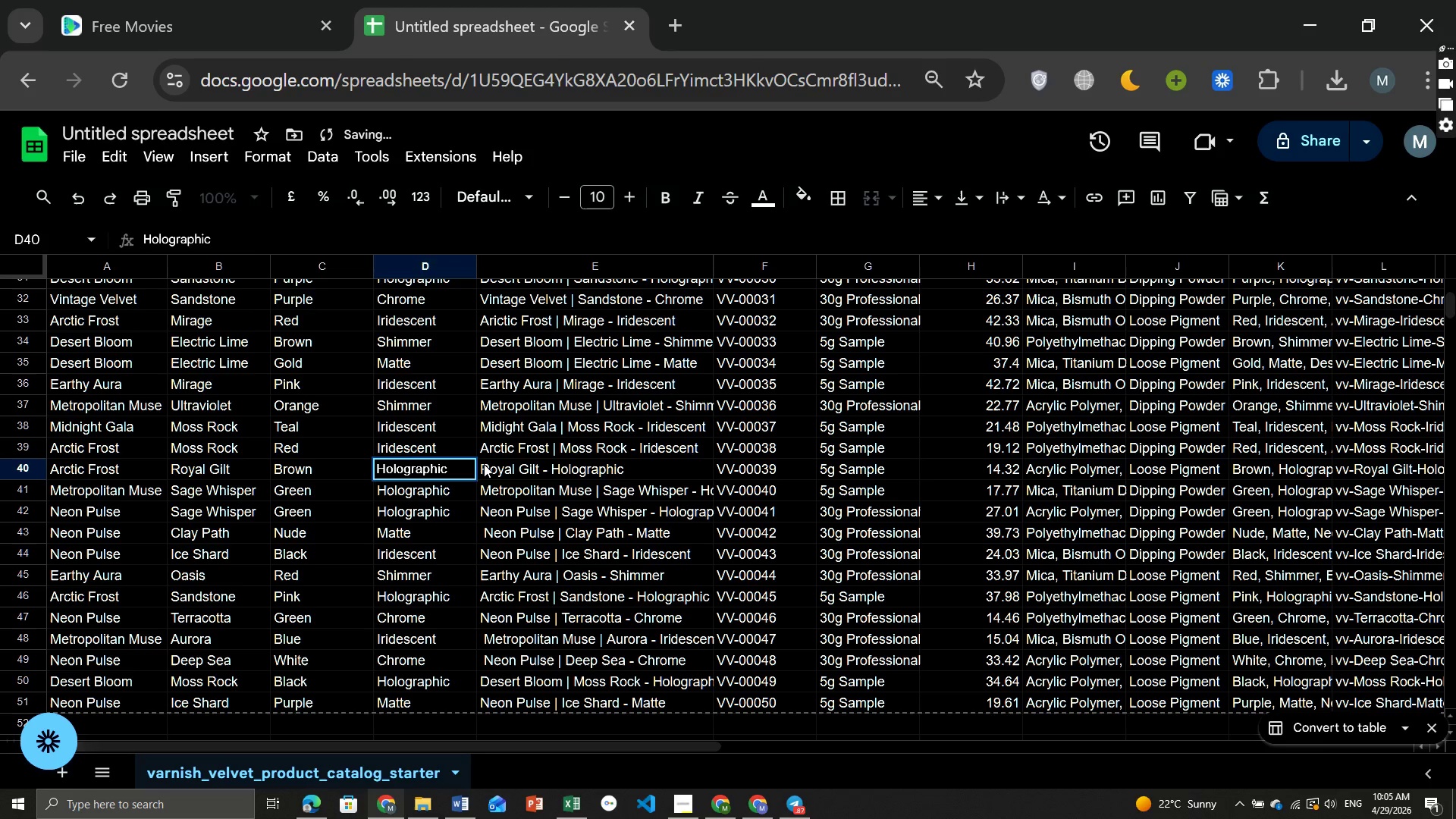 
double_click([484, 464])
 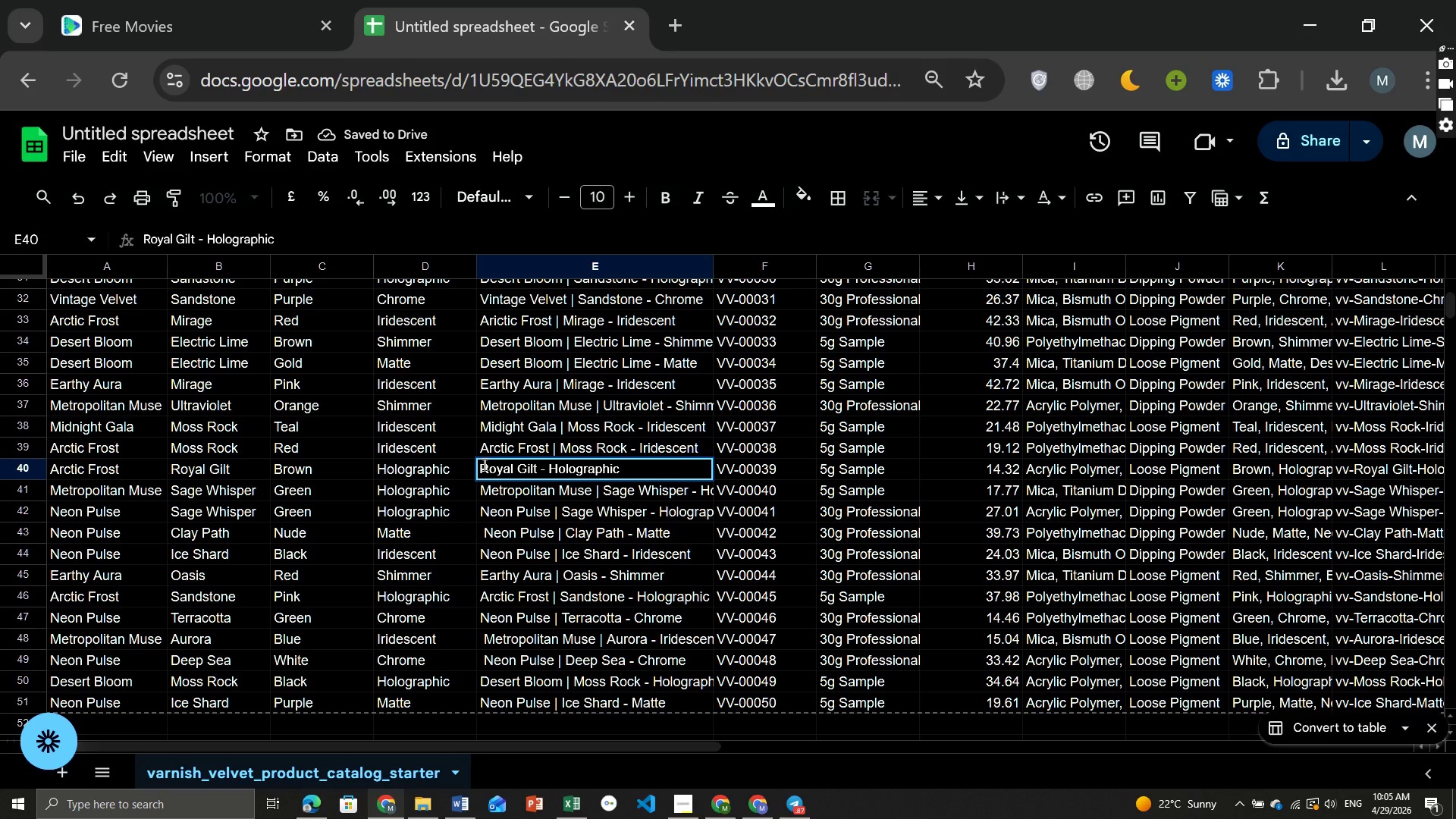 
left_click([483, 464])
 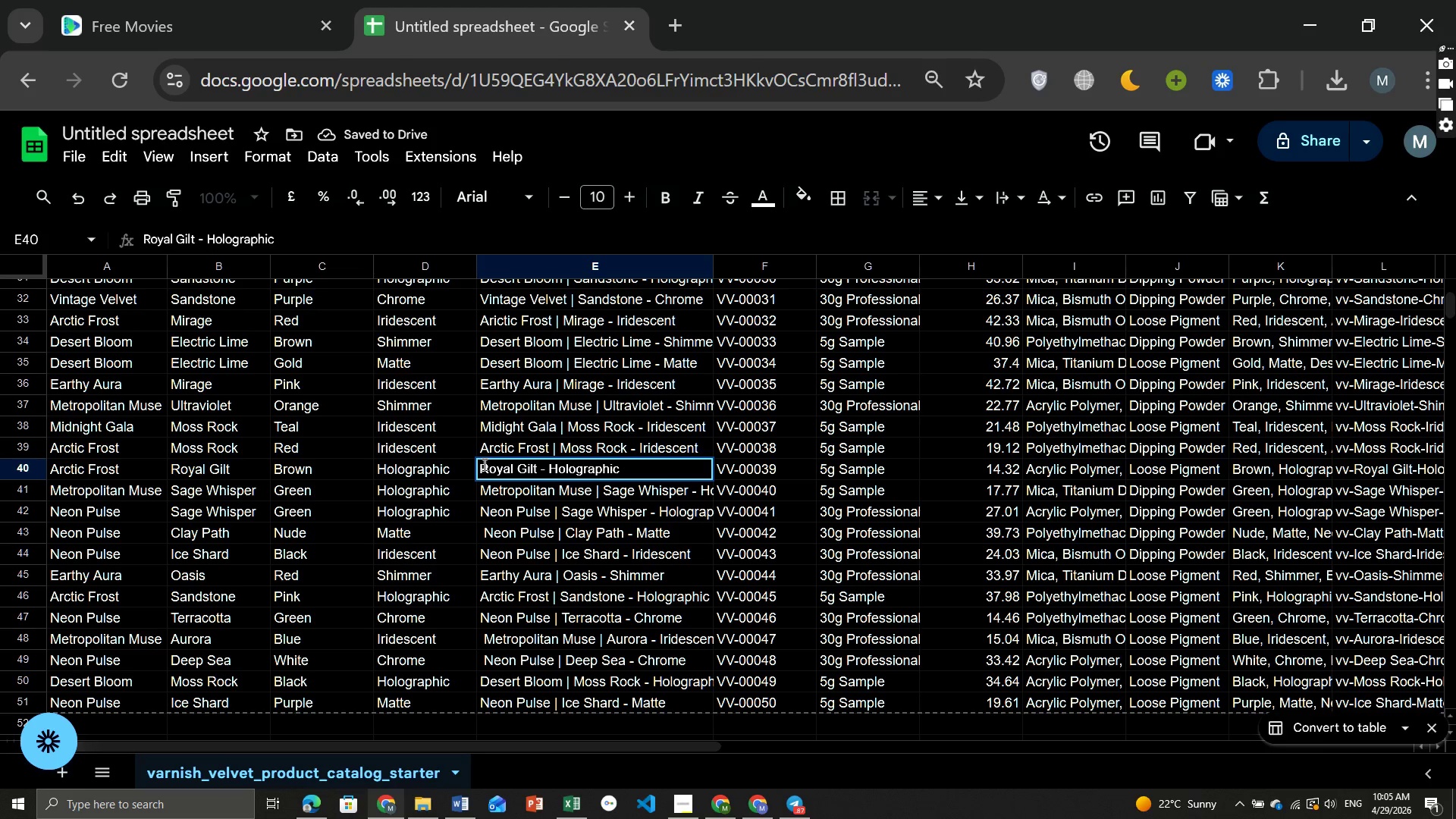 
key(Control+ControlLeft)
 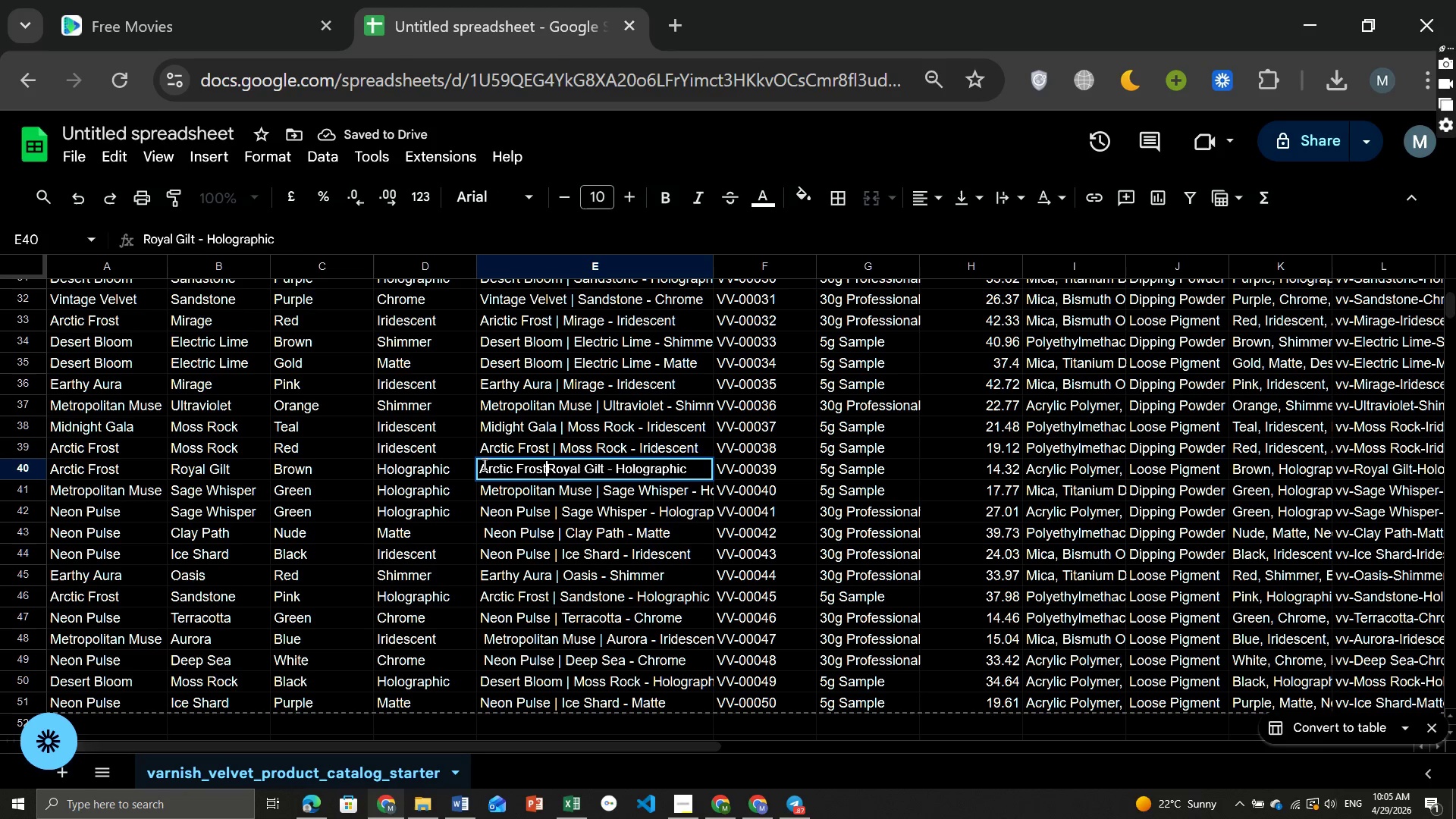 
key(Control+V)
 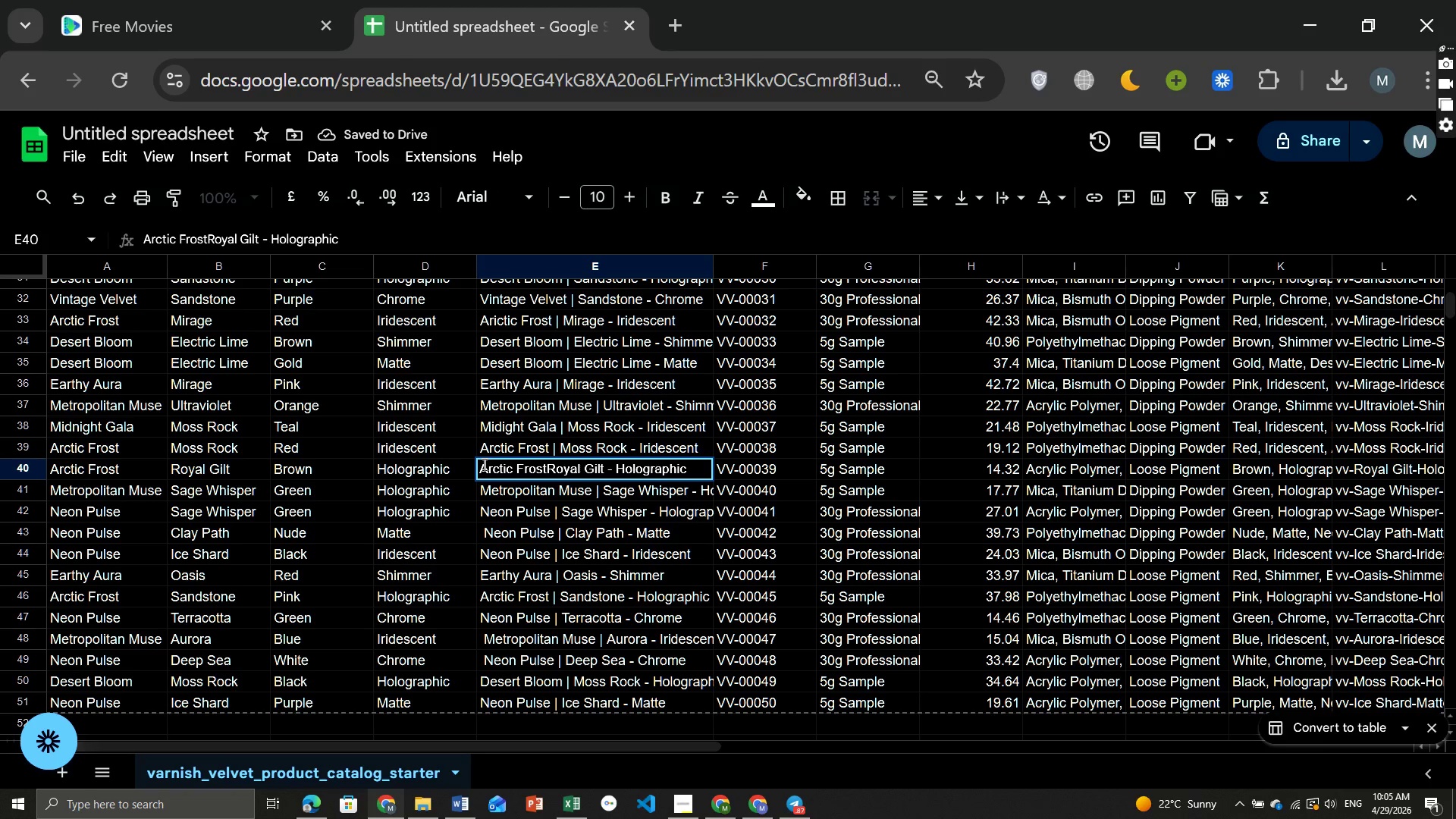 
key(Space)
 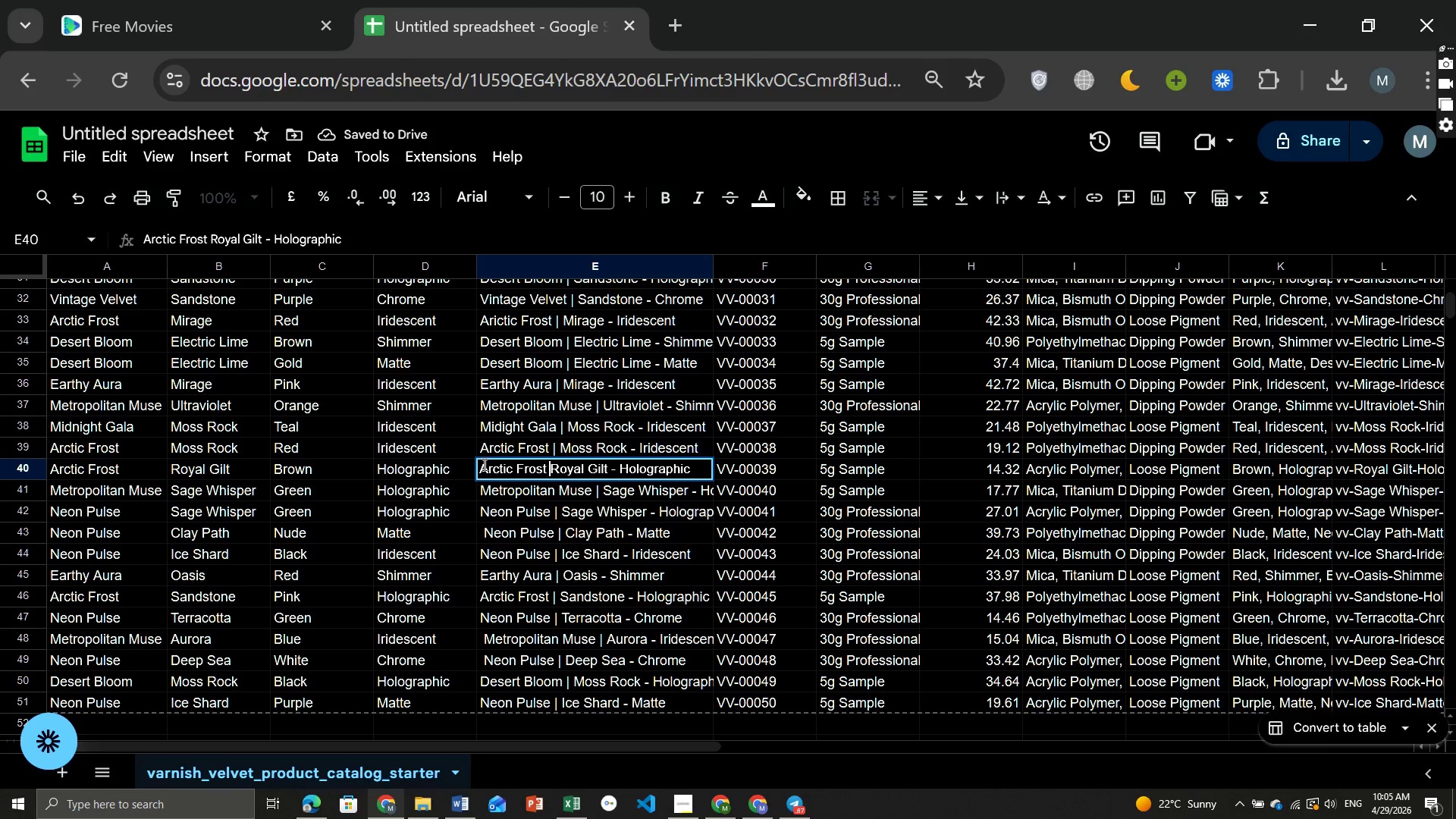 
hold_key(key=ControlLeft, duration=0.45)
 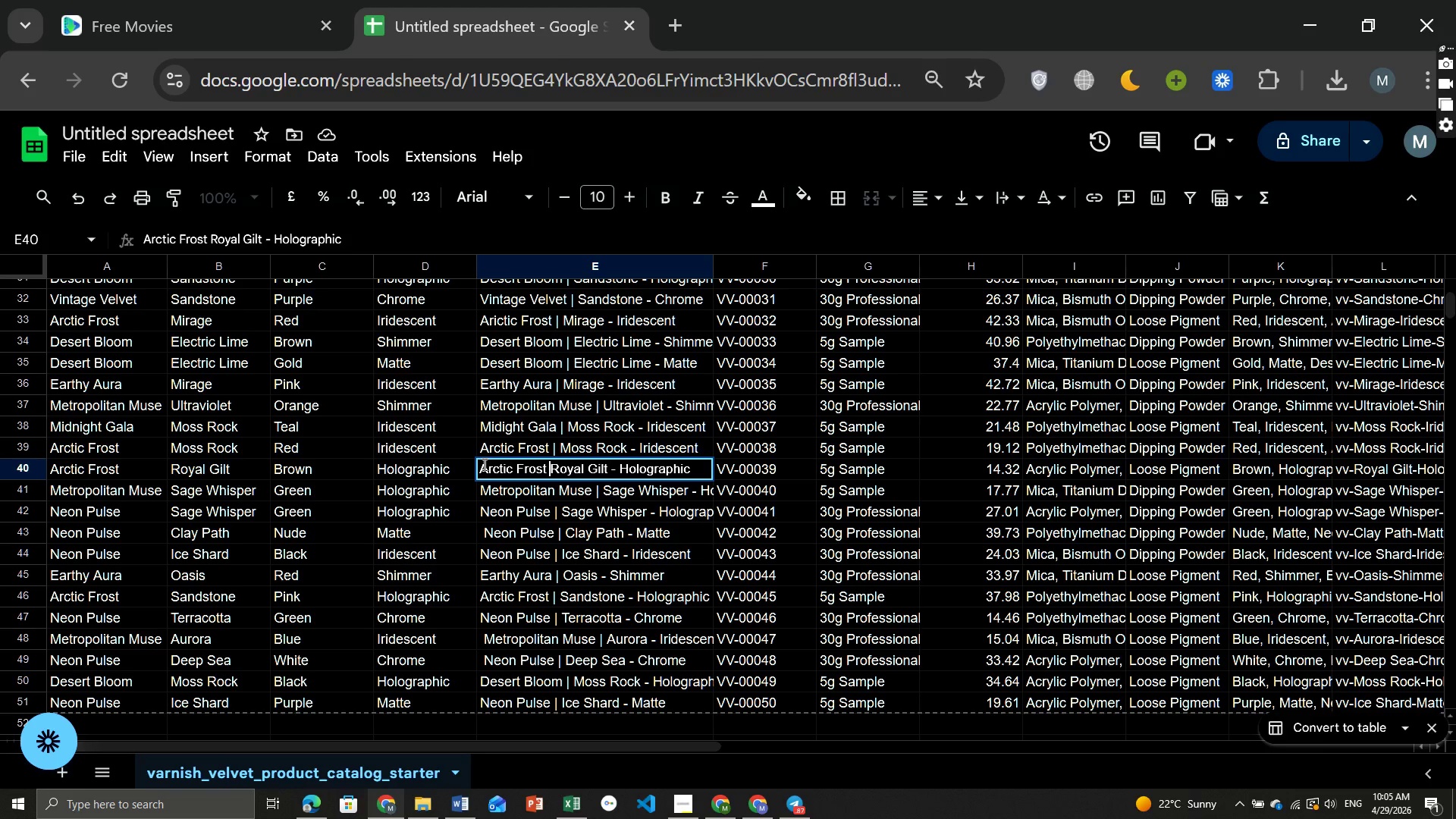 
key(Shift+Break)
 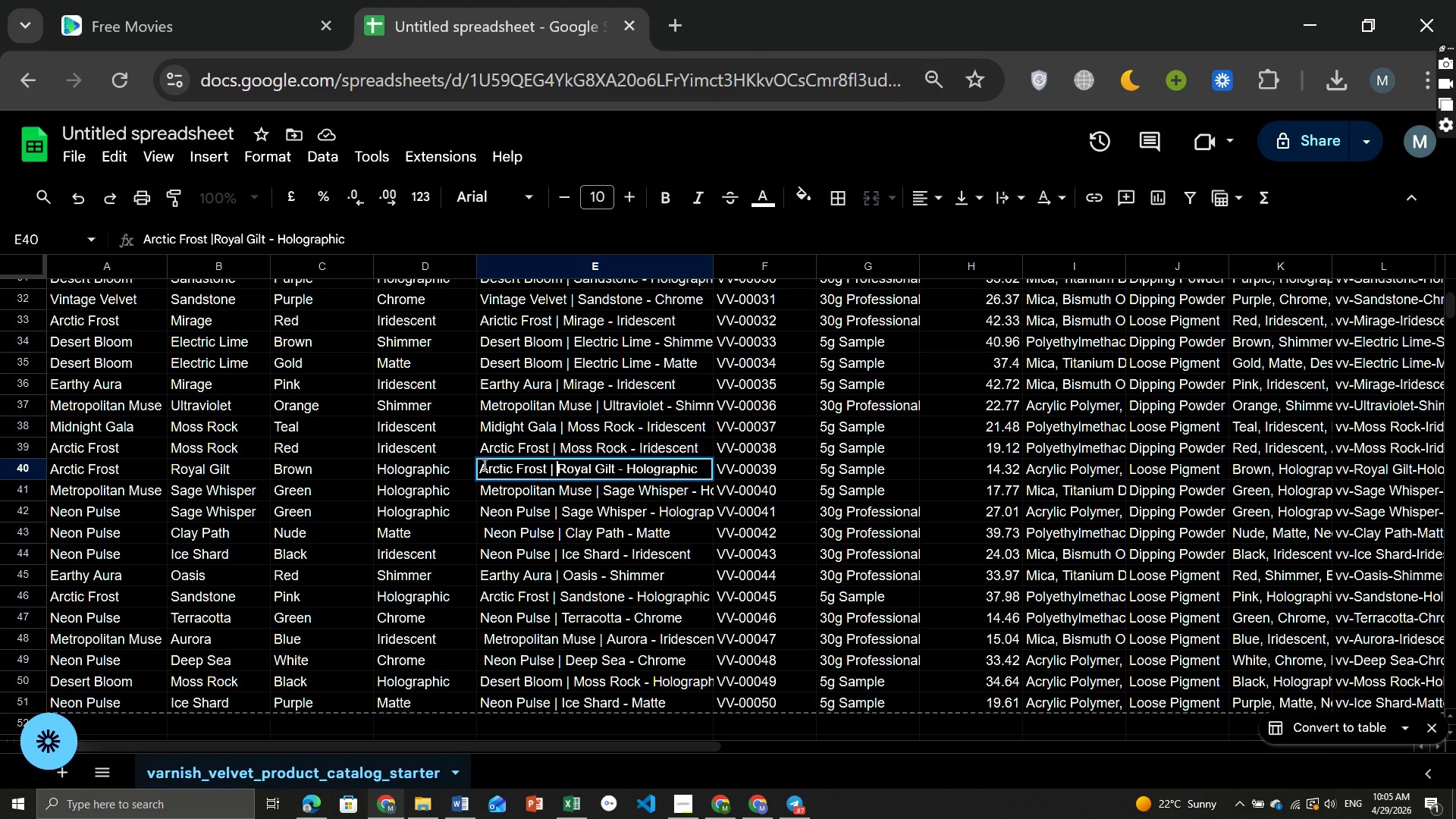 
key(Space)
 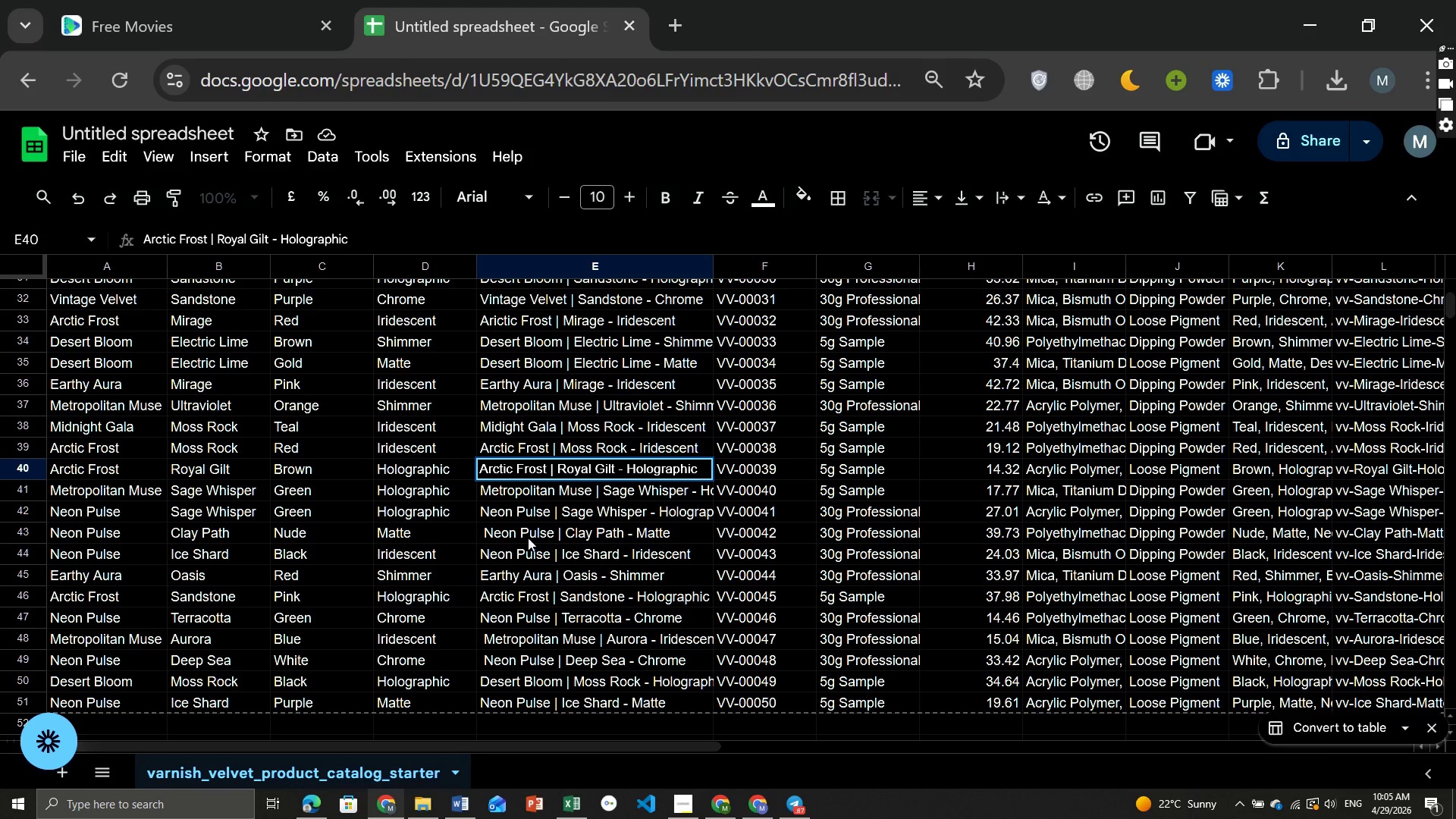 
double_click([485, 529])
 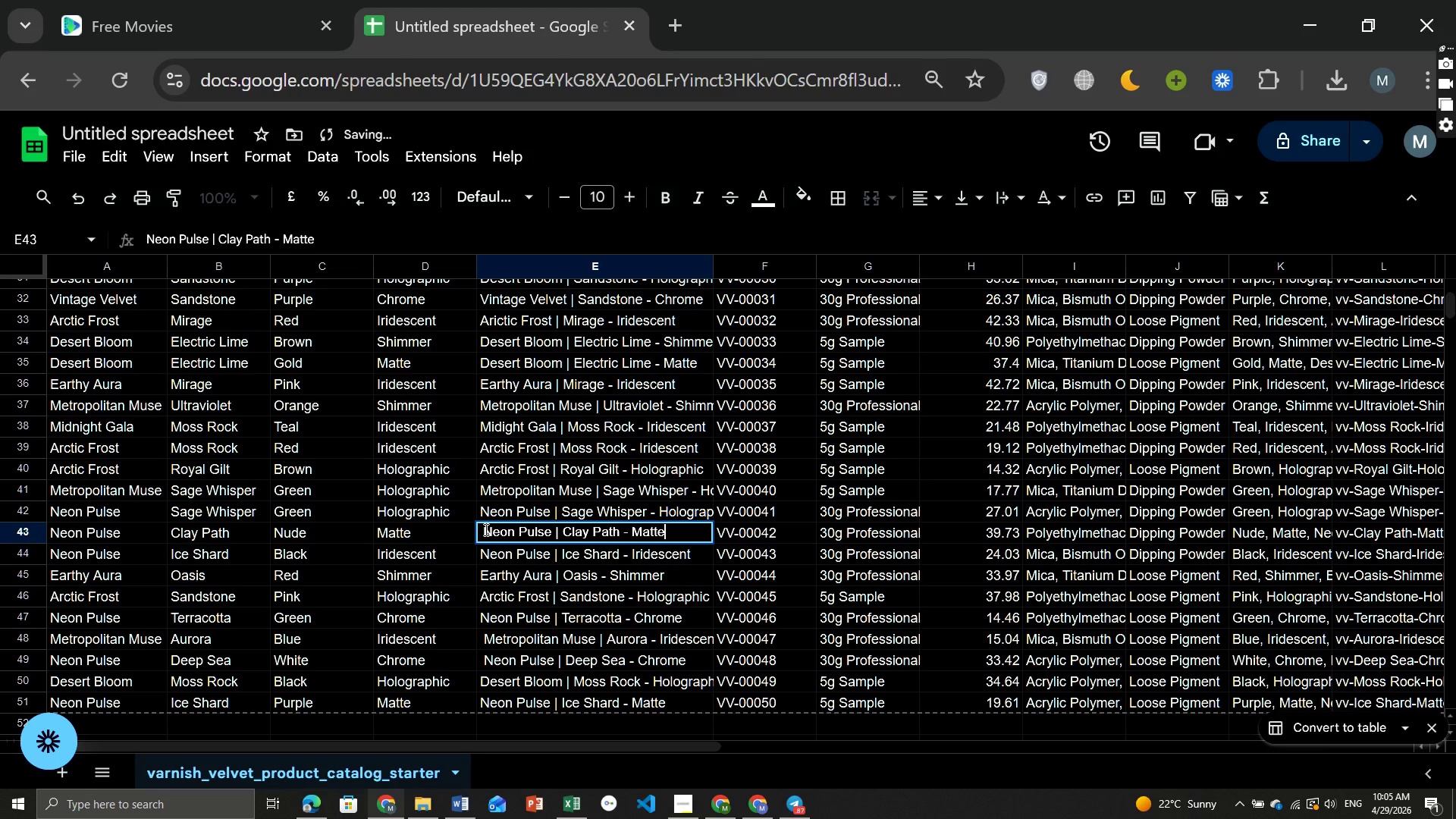 
left_click([485, 529])
 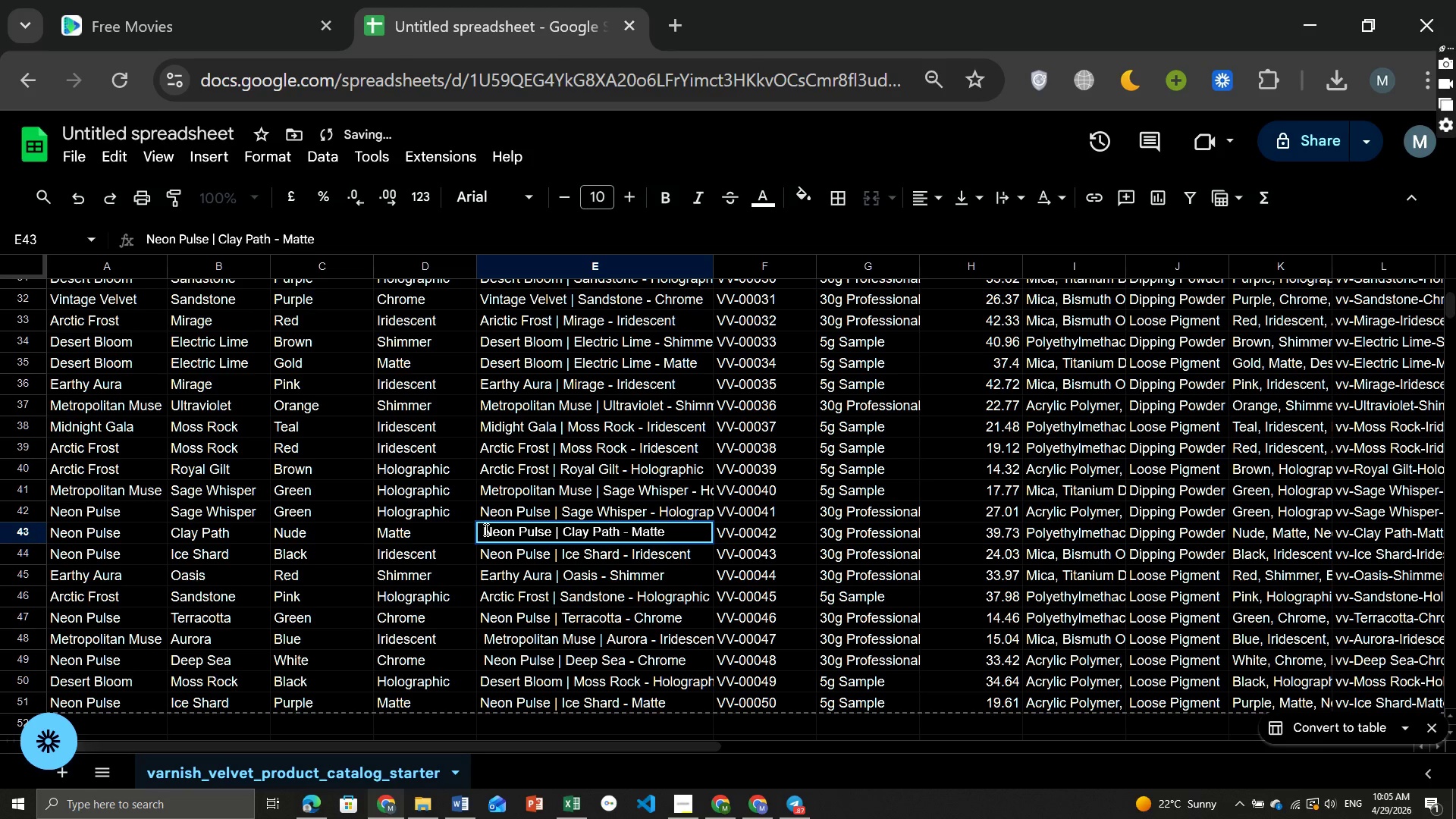 
key(Backspace)
 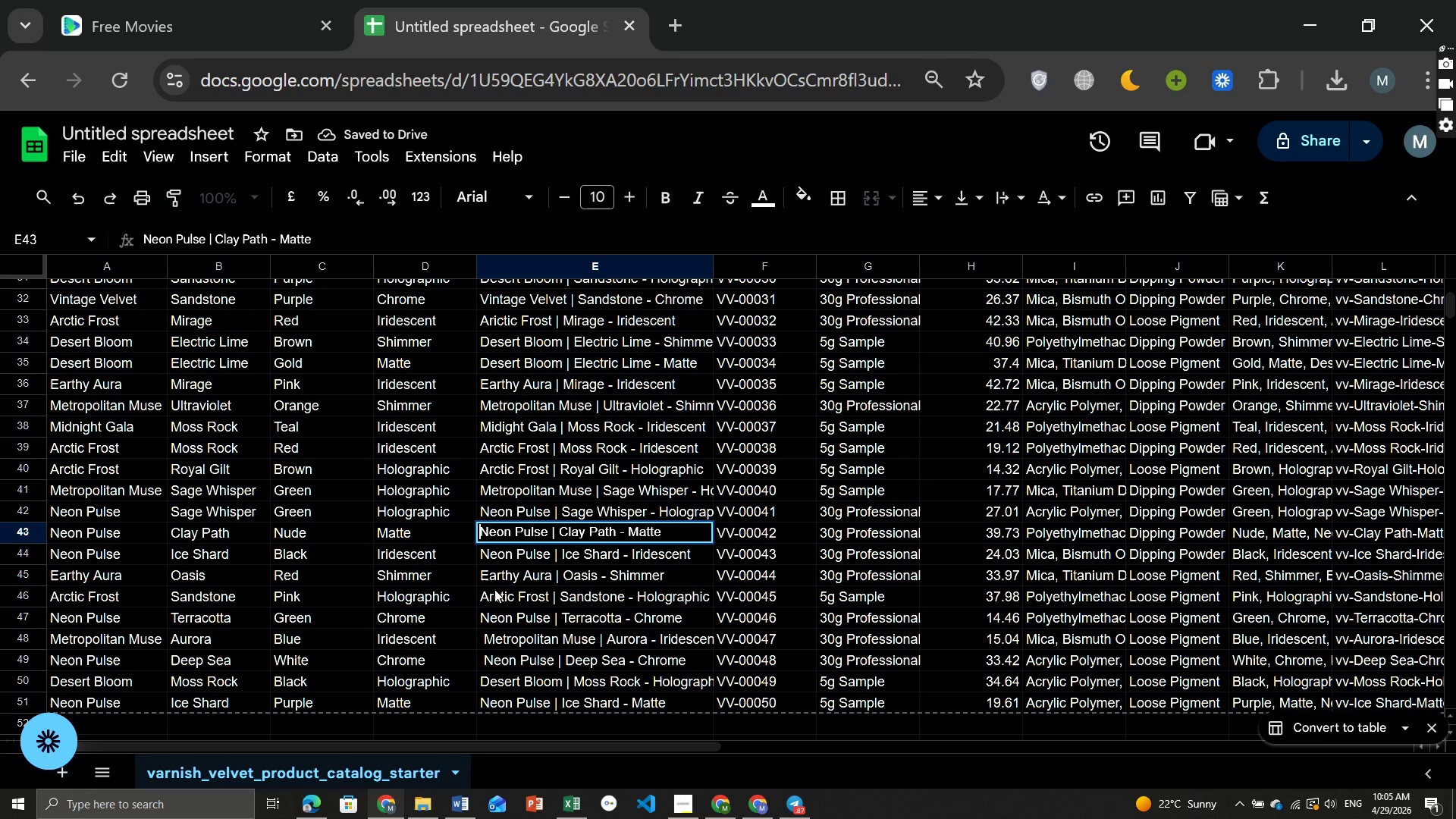 
mouse_move([526, 588])
 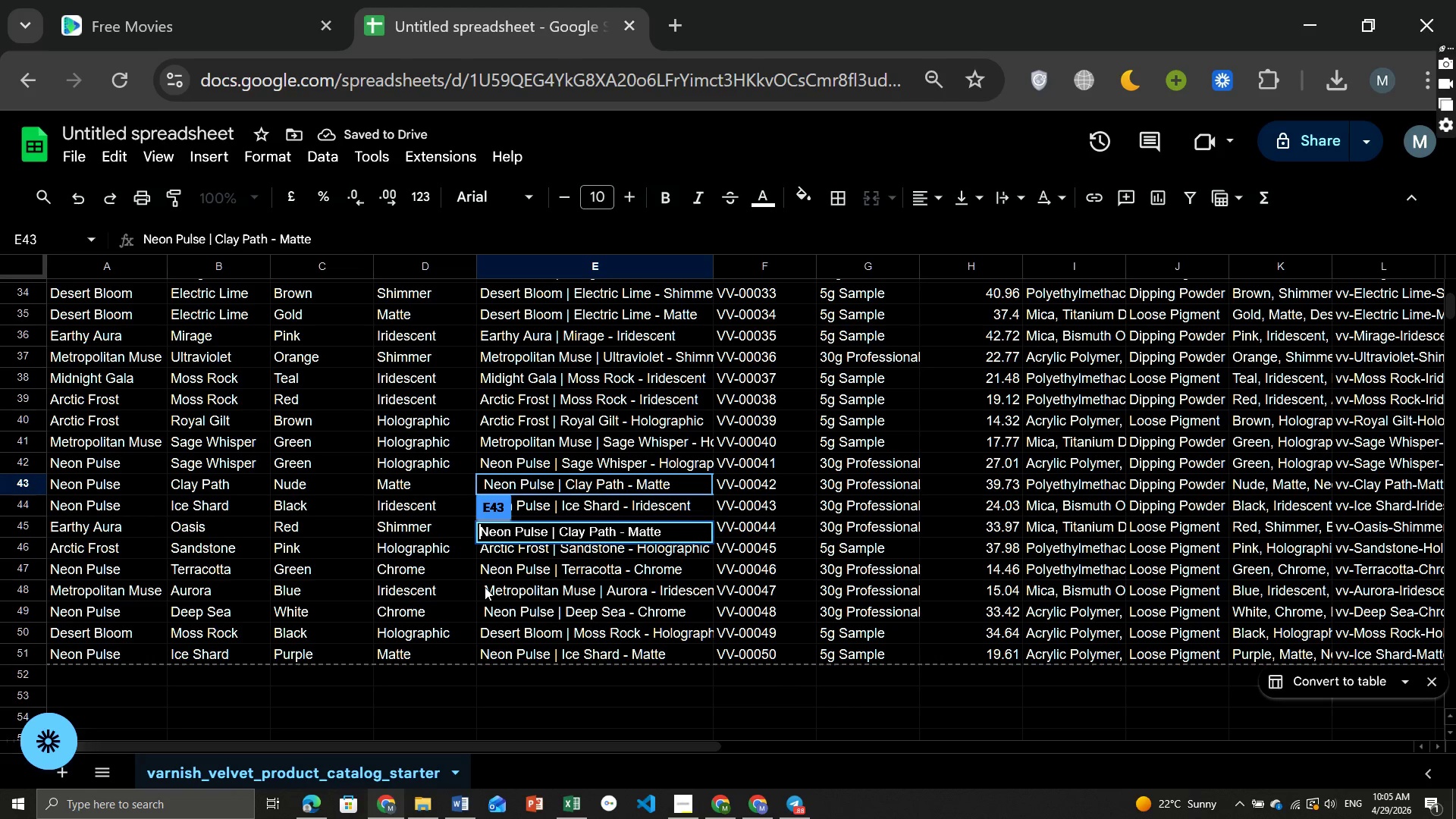 
left_click([485, 587])
 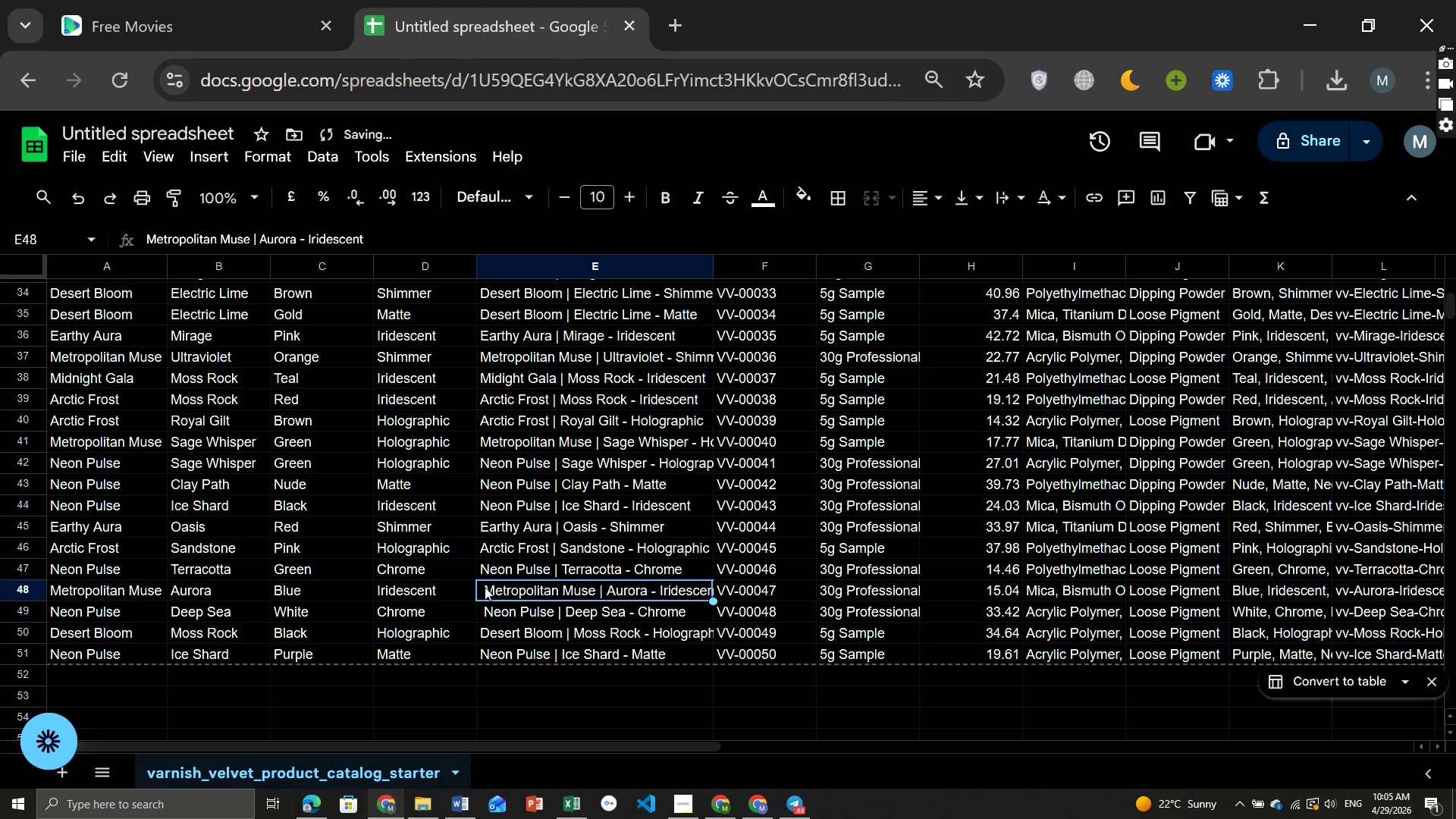 
double_click([485, 587])
 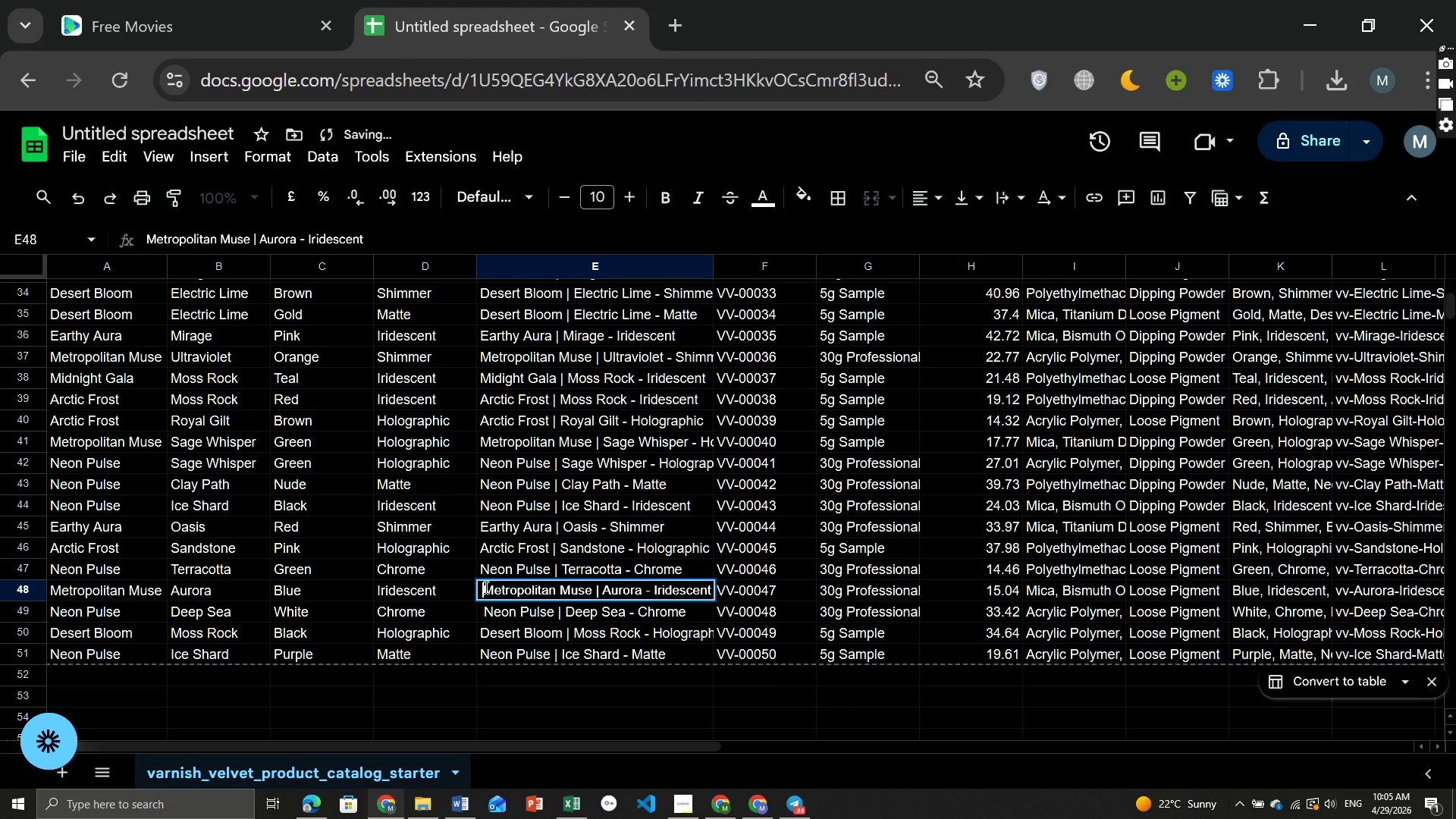 
left_click([485, 587])
 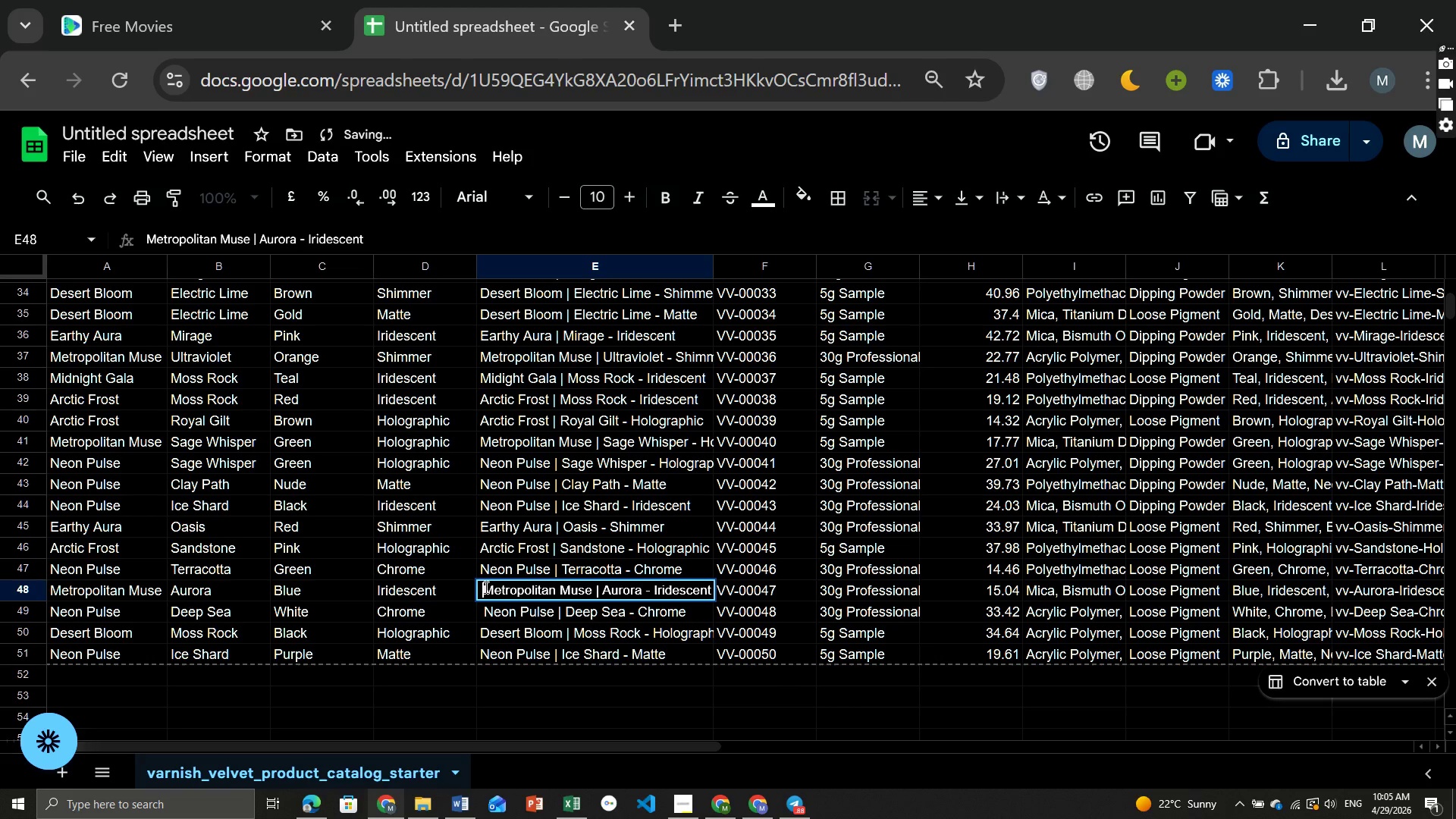 
key(Backspace)
 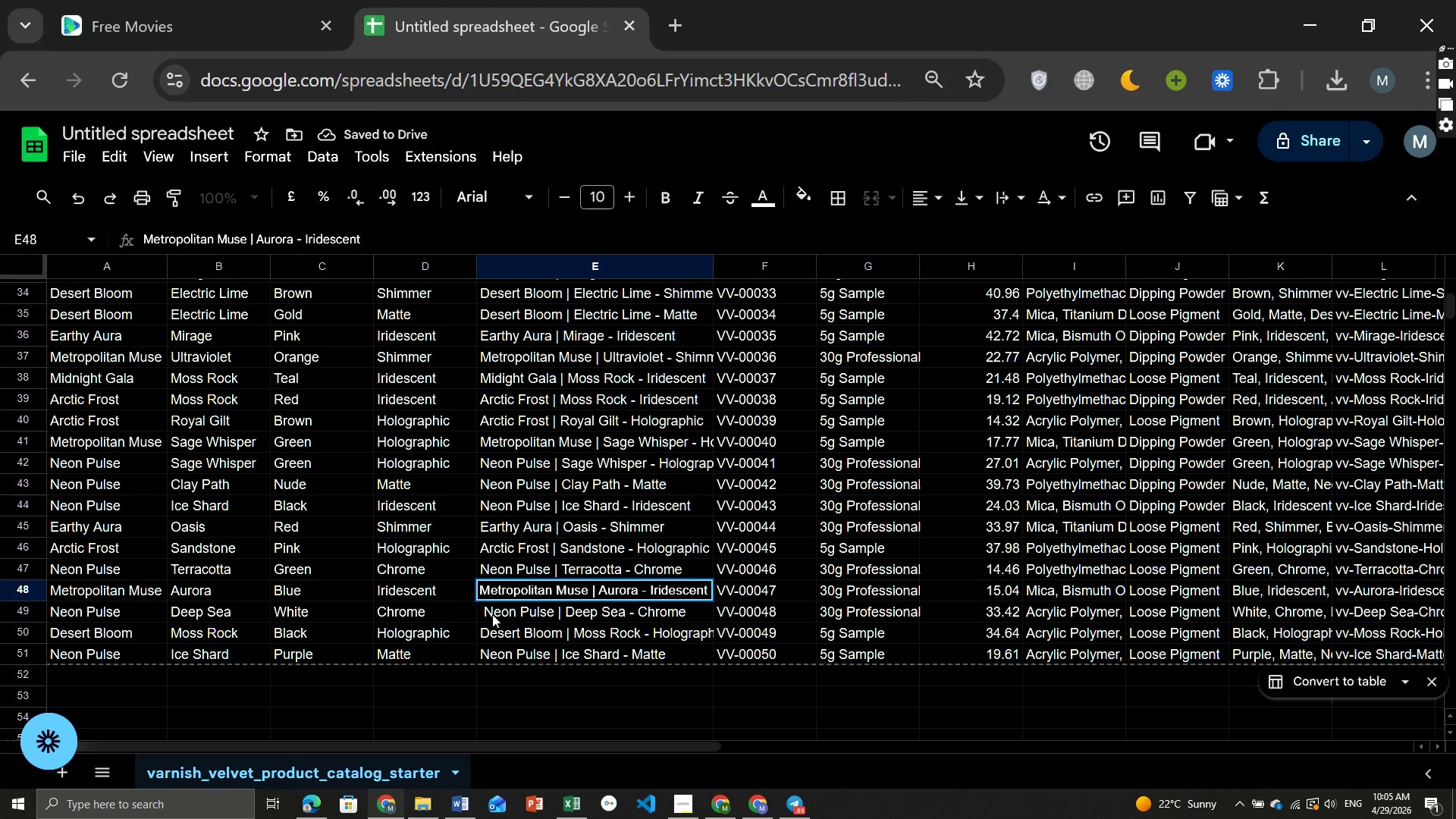 
double_click([492, 614])
 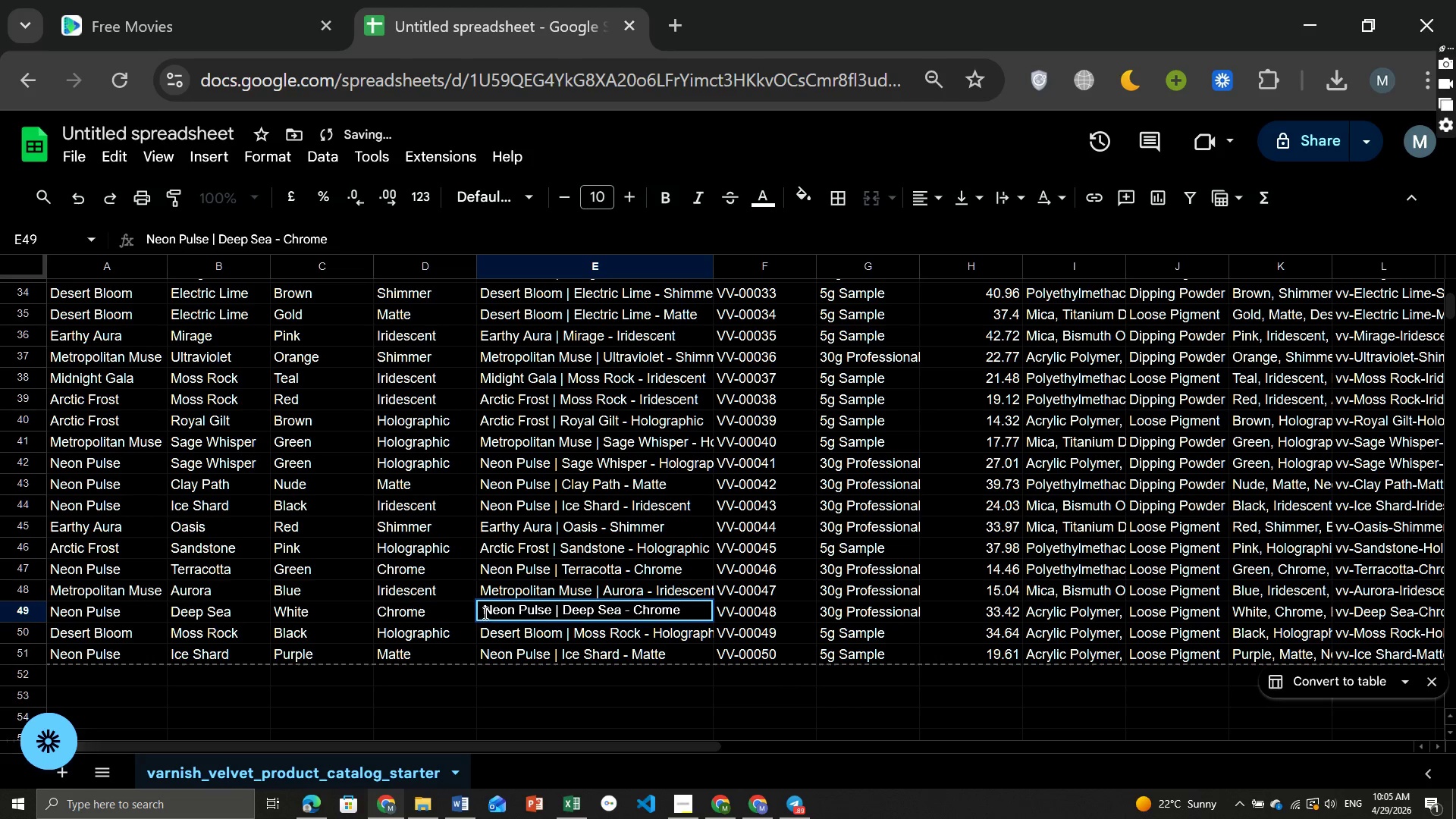 
left_click([484, 613])
 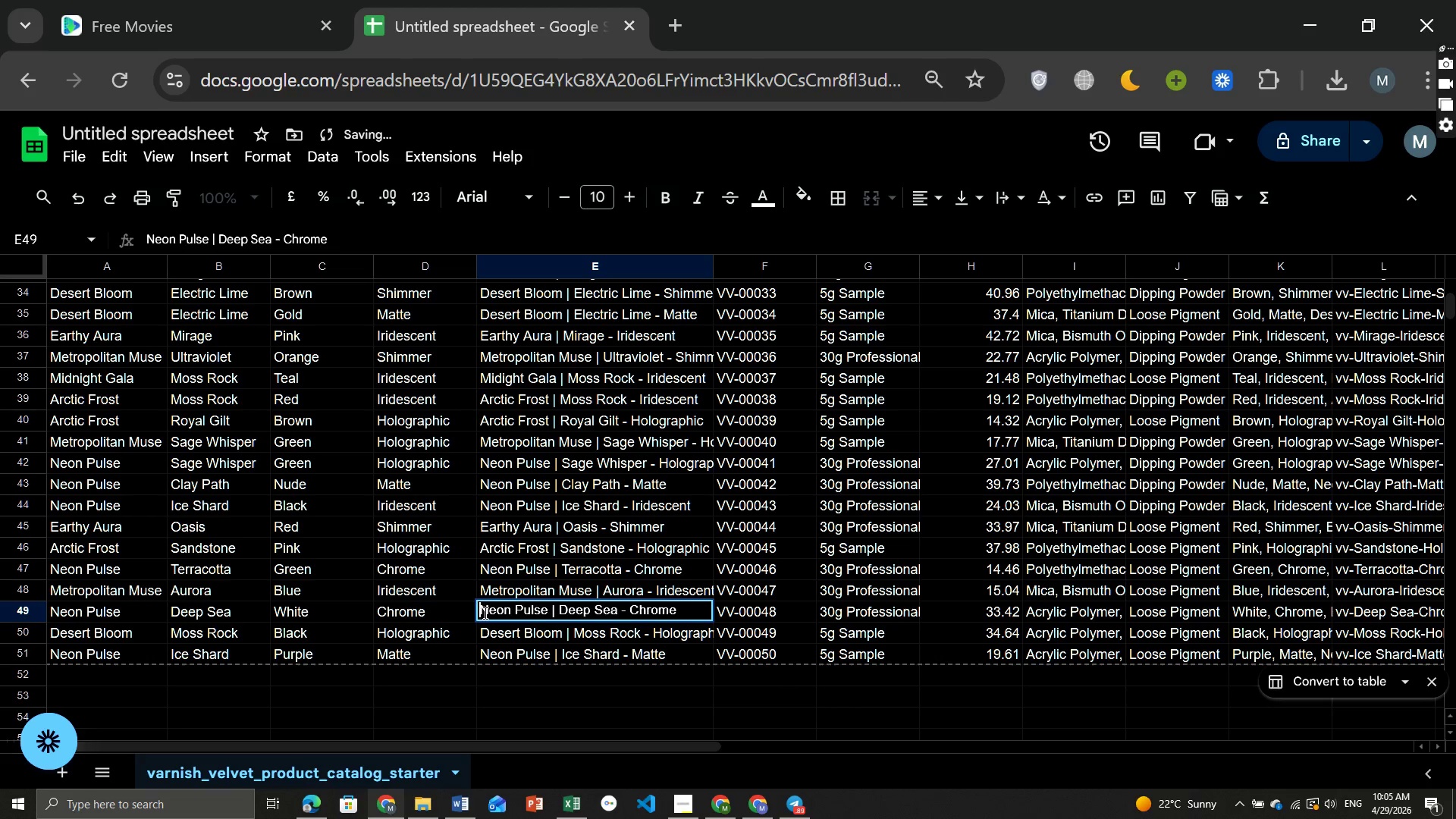 
key(Backspace)
 